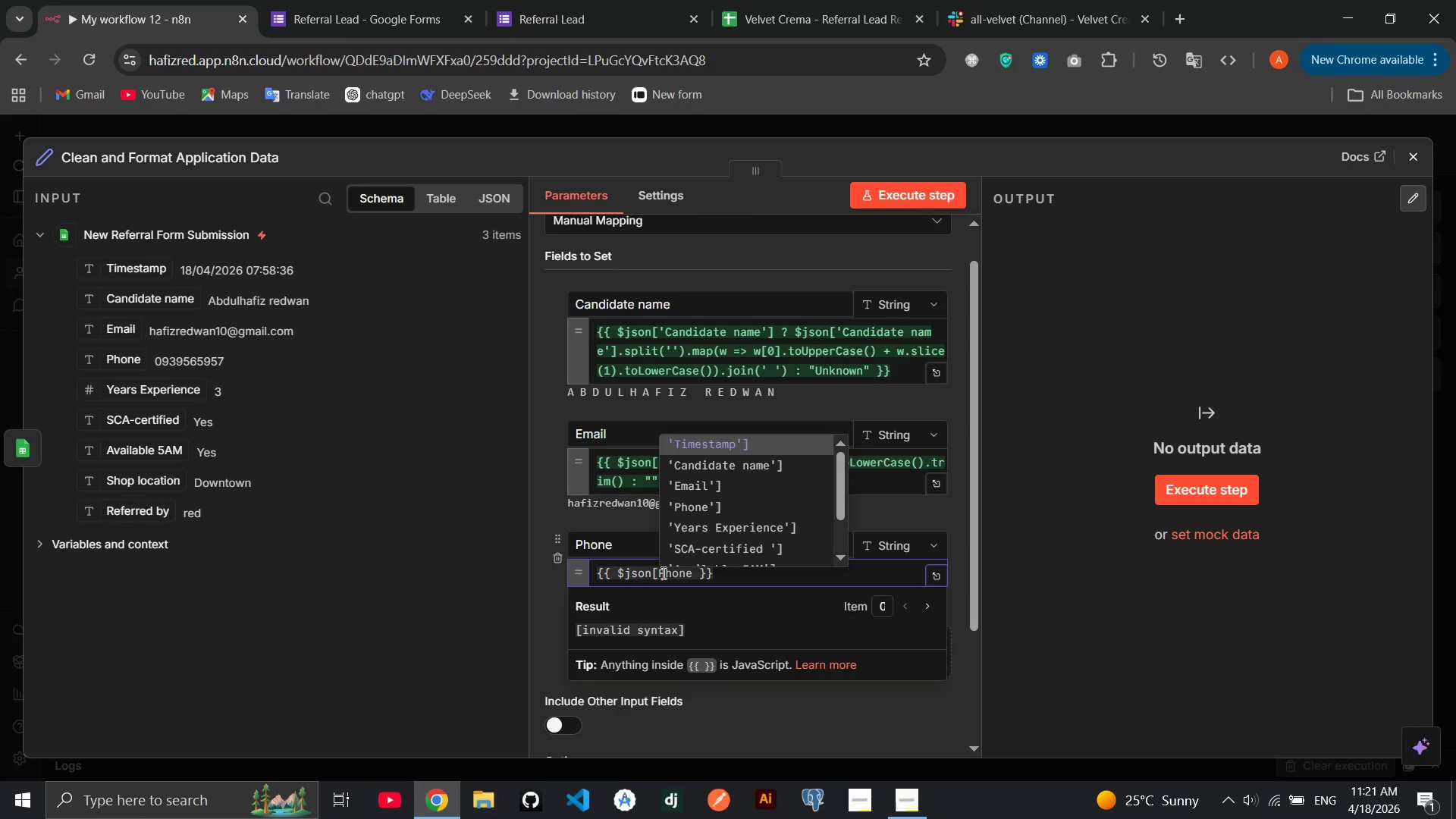 
key(Shift+Quote)
 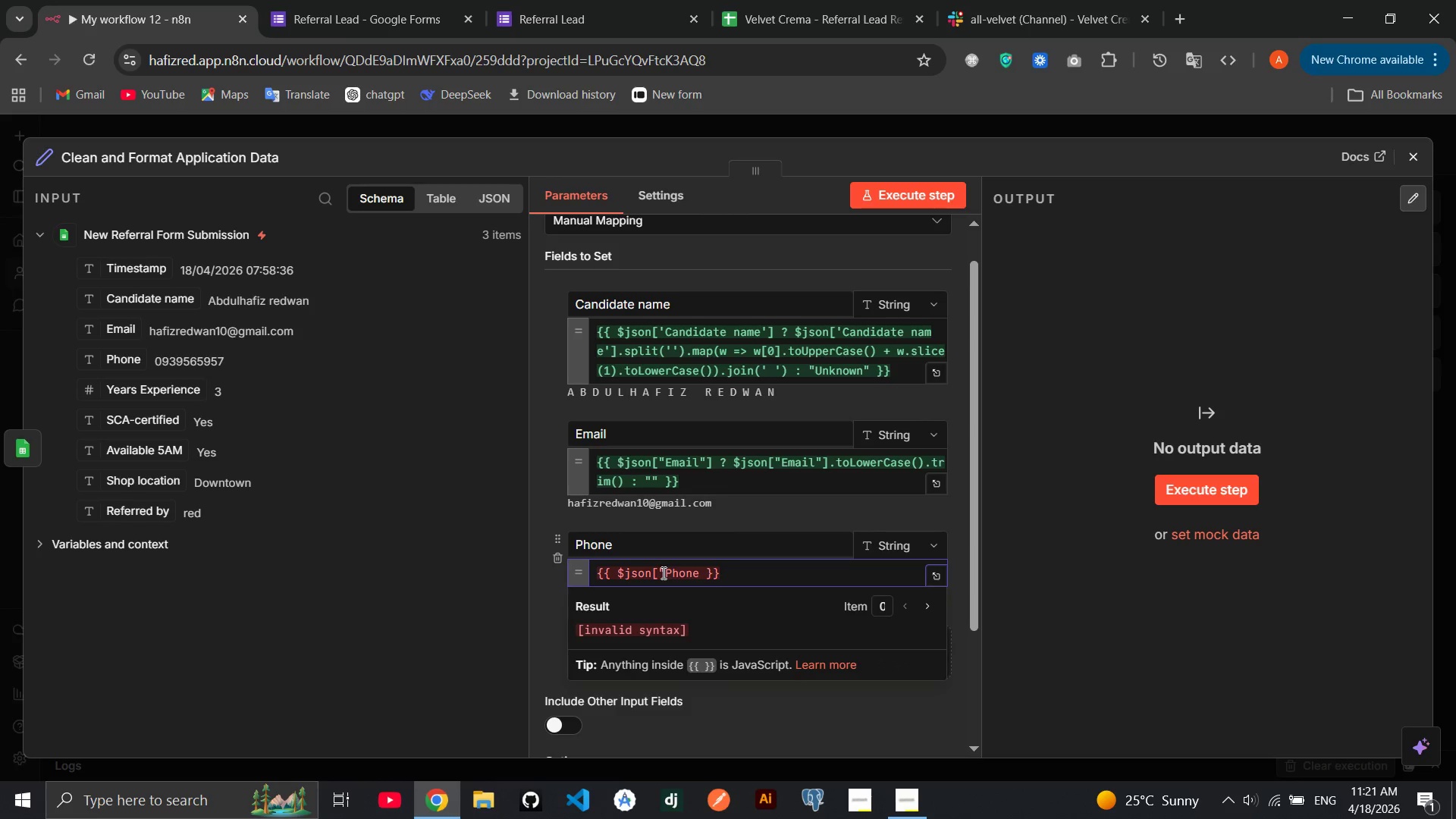 
key(ArrowRight)
 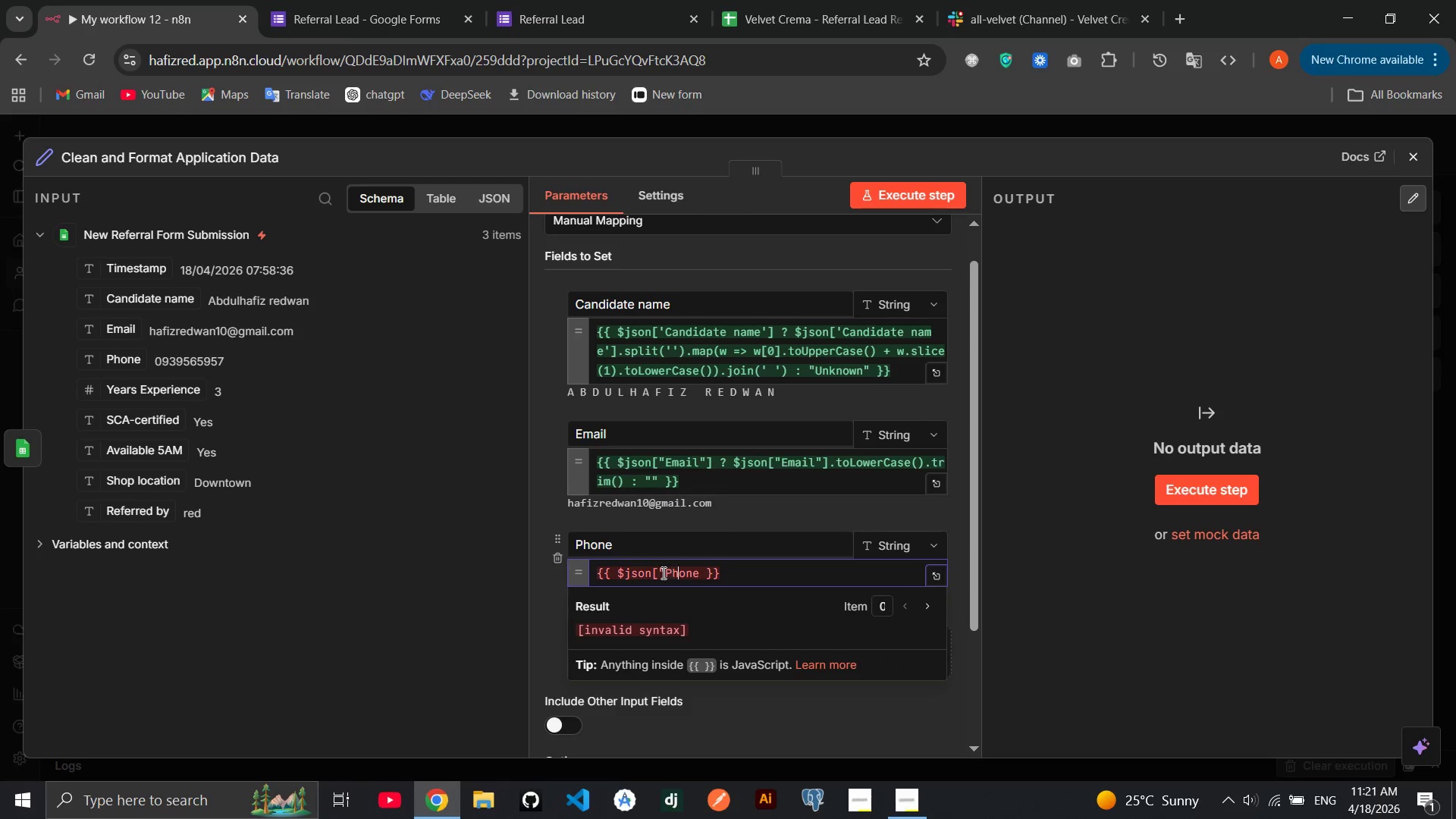 
key(ArrowRight)
 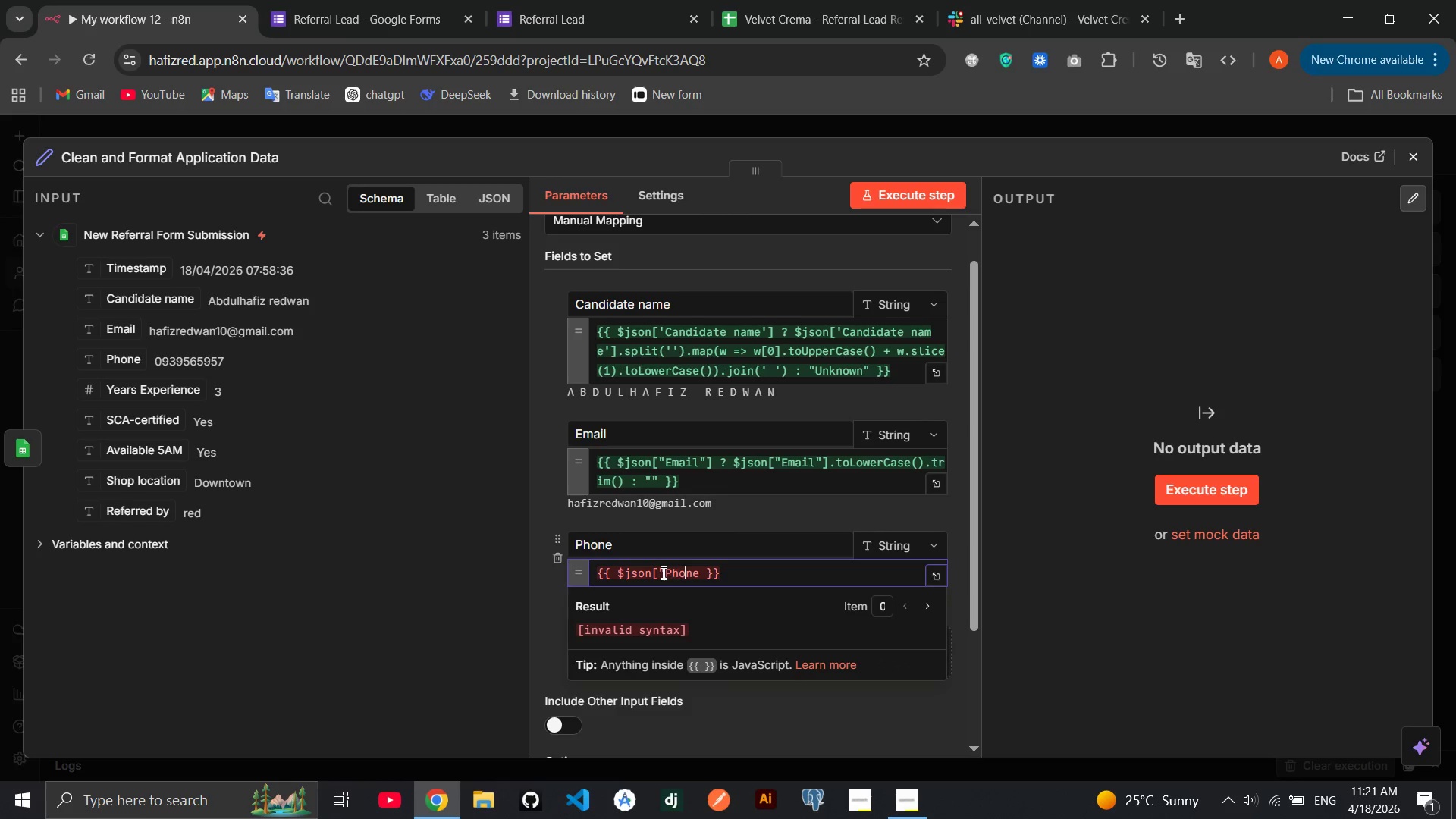 
key(ArrowRight)
 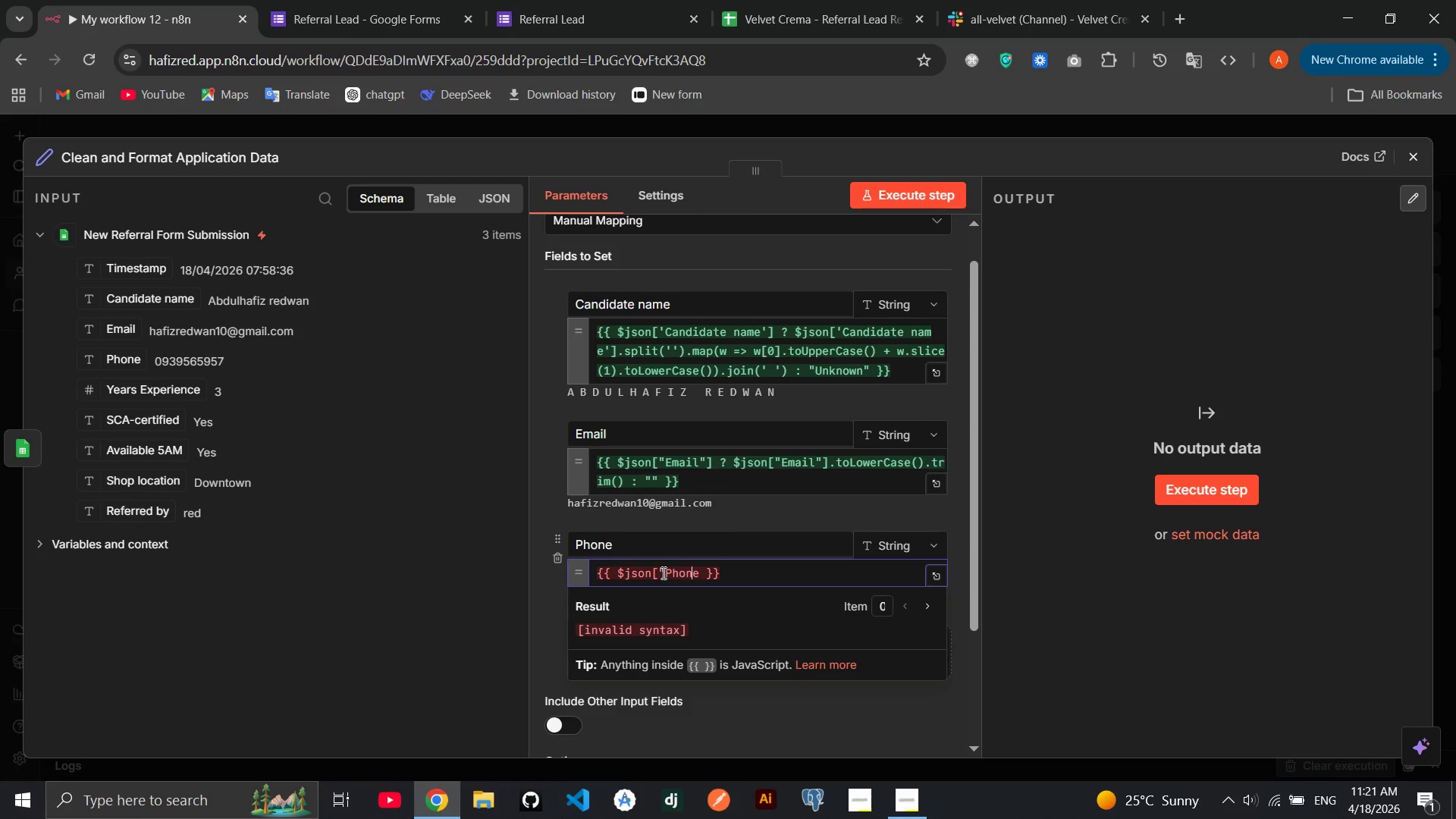 
key(ArrowRight)
 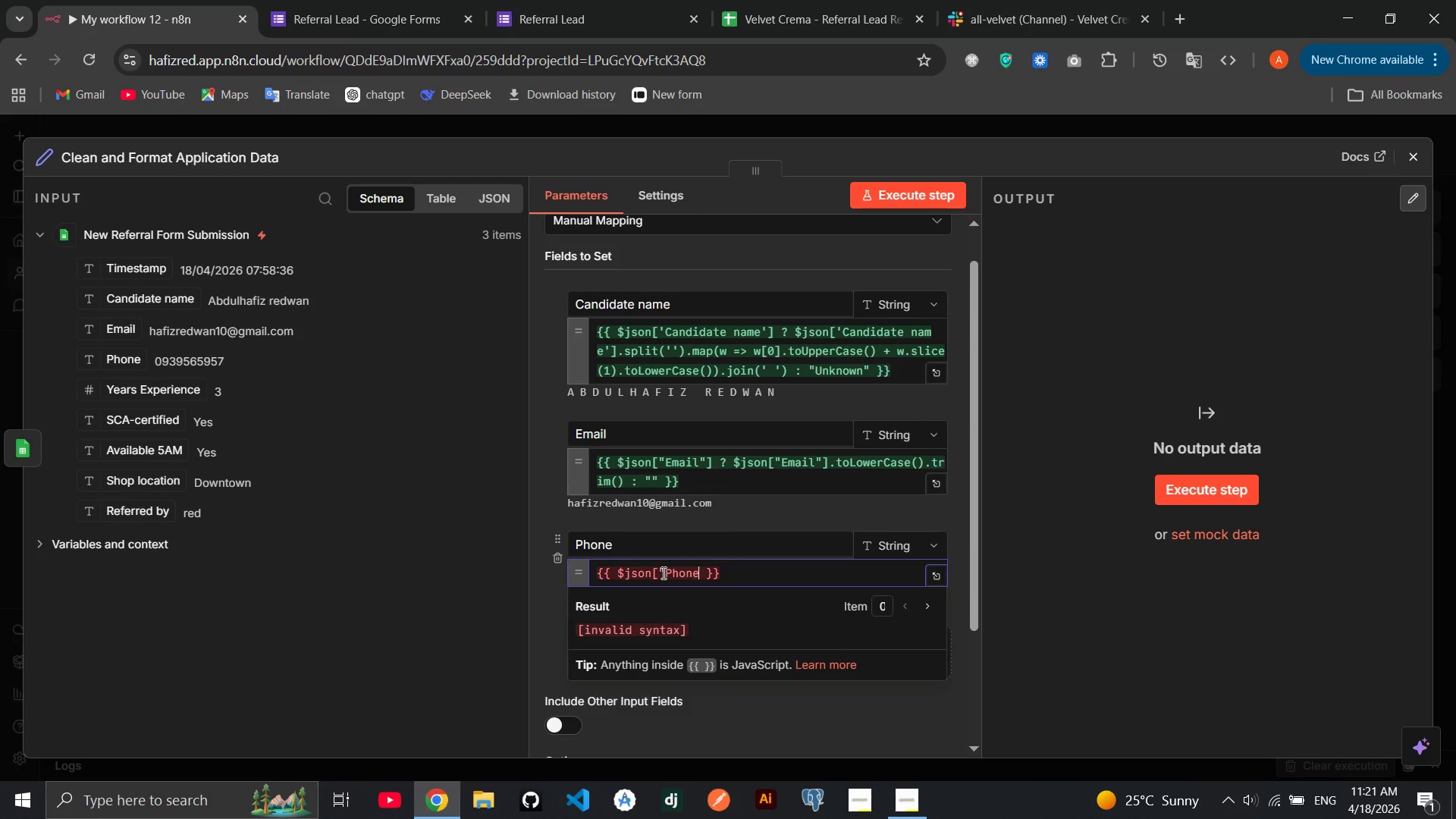 
key(ArrowRight)
 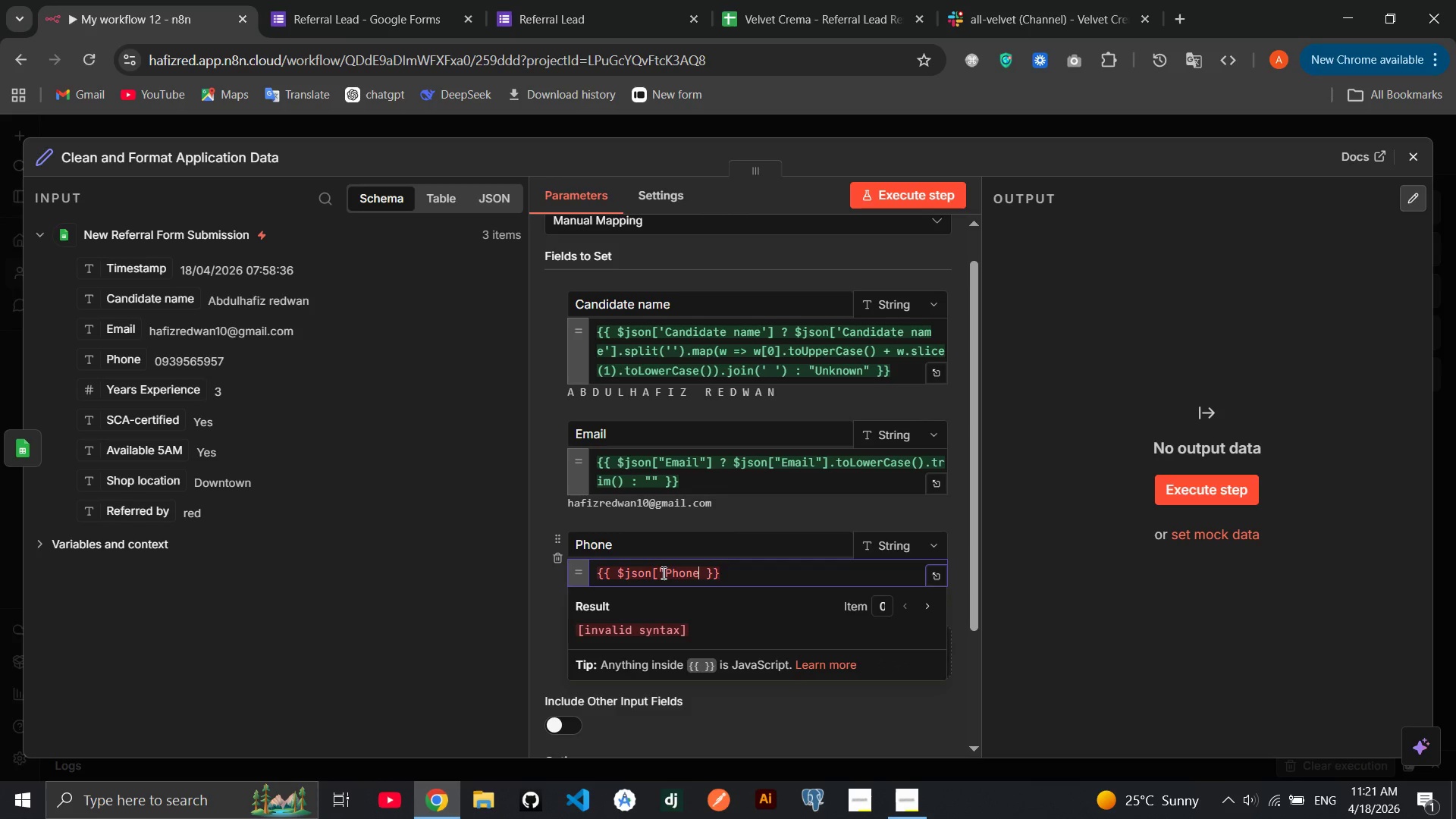 
key(Shift+Quote)
 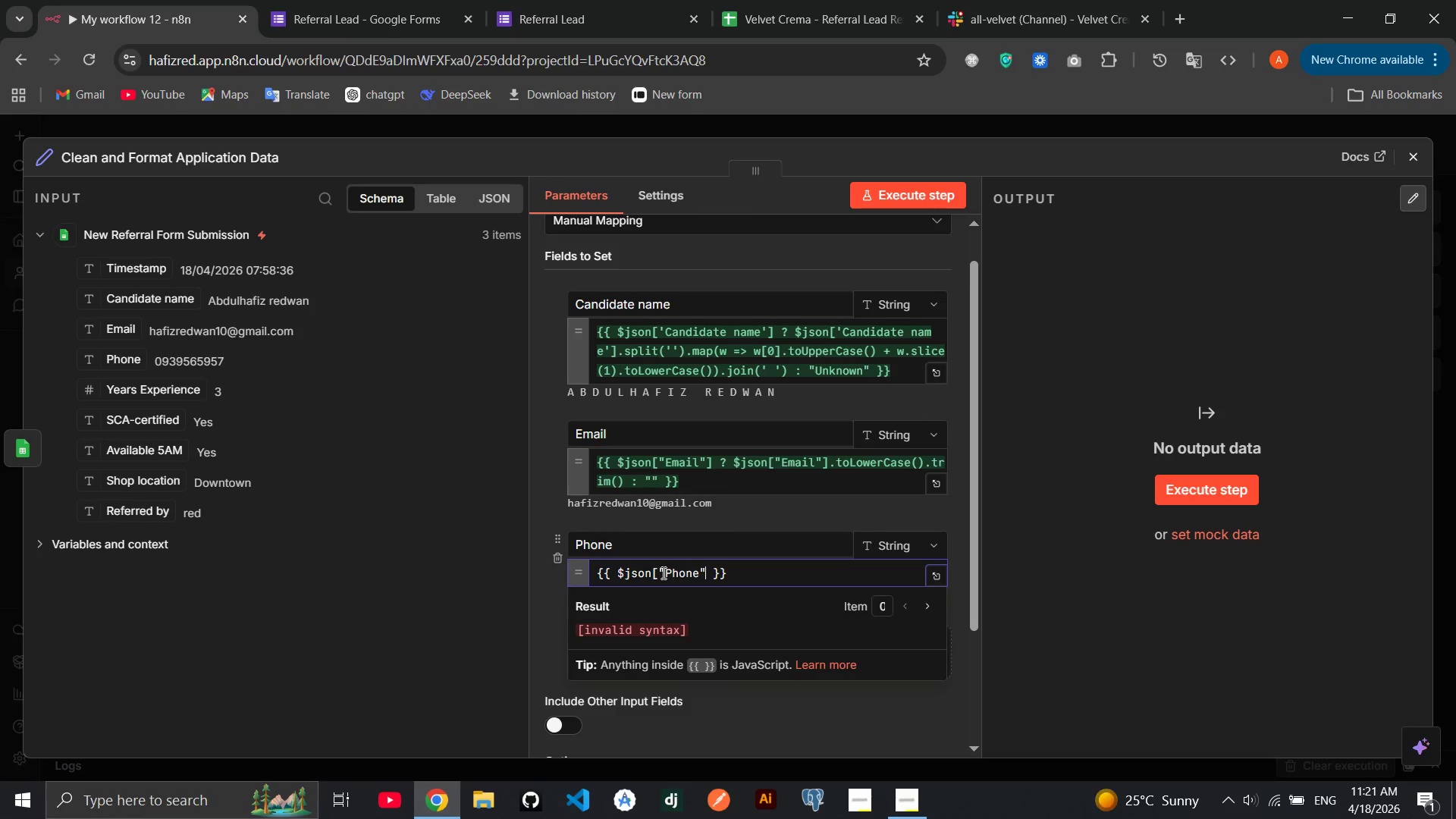 
key(BracketRight)
 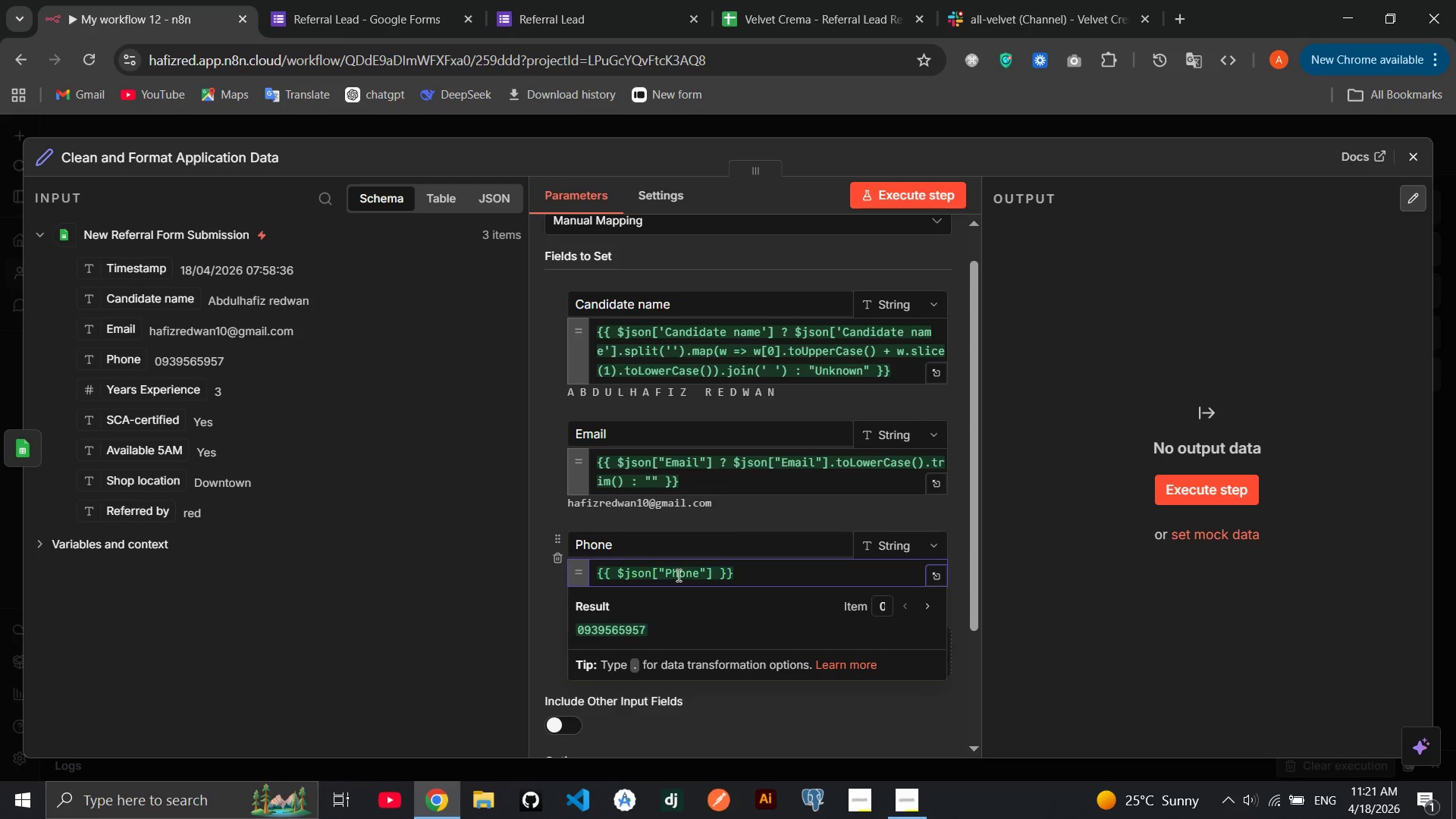 
key(Space)
 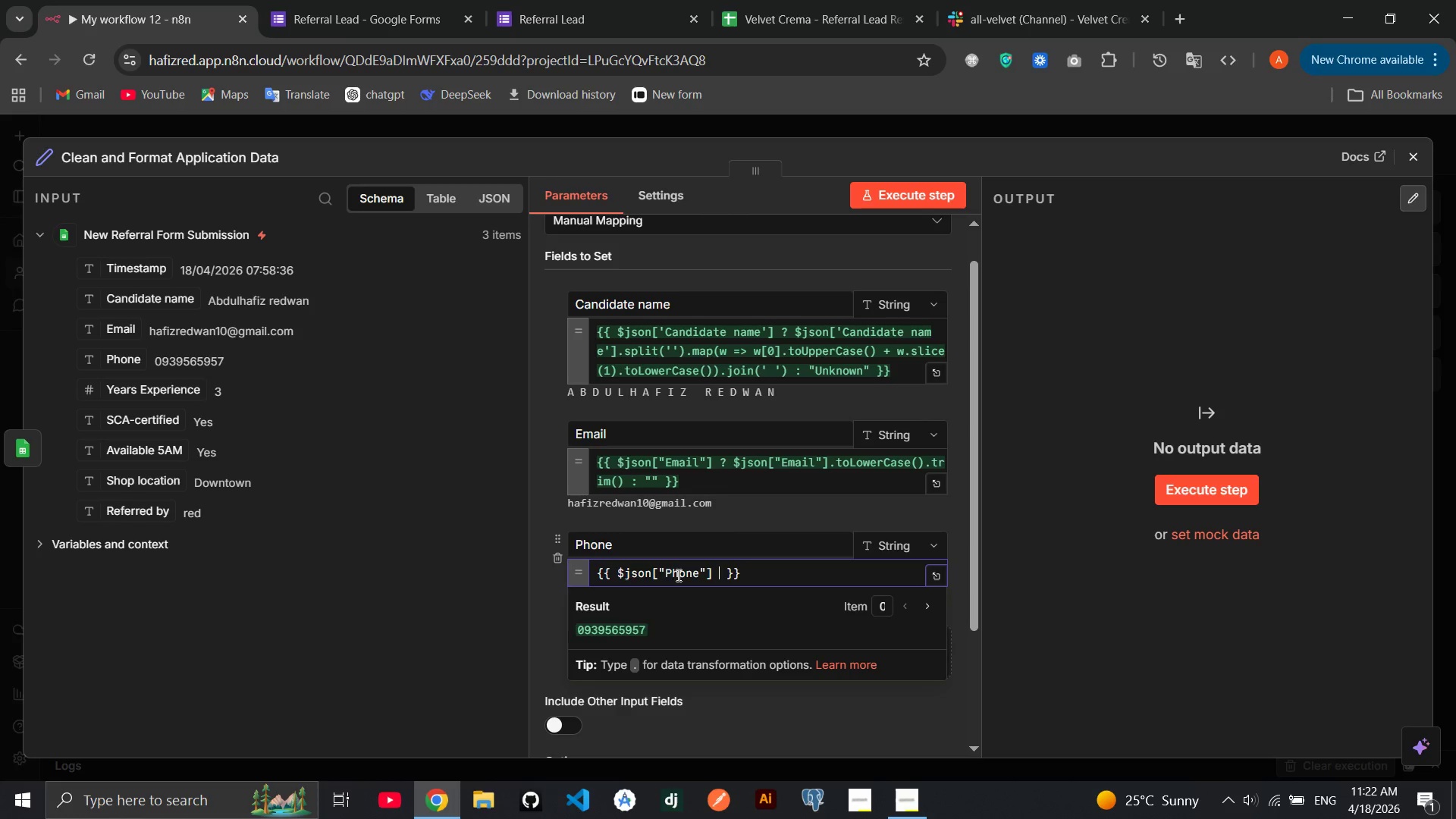 
key(Shift+Slash)
 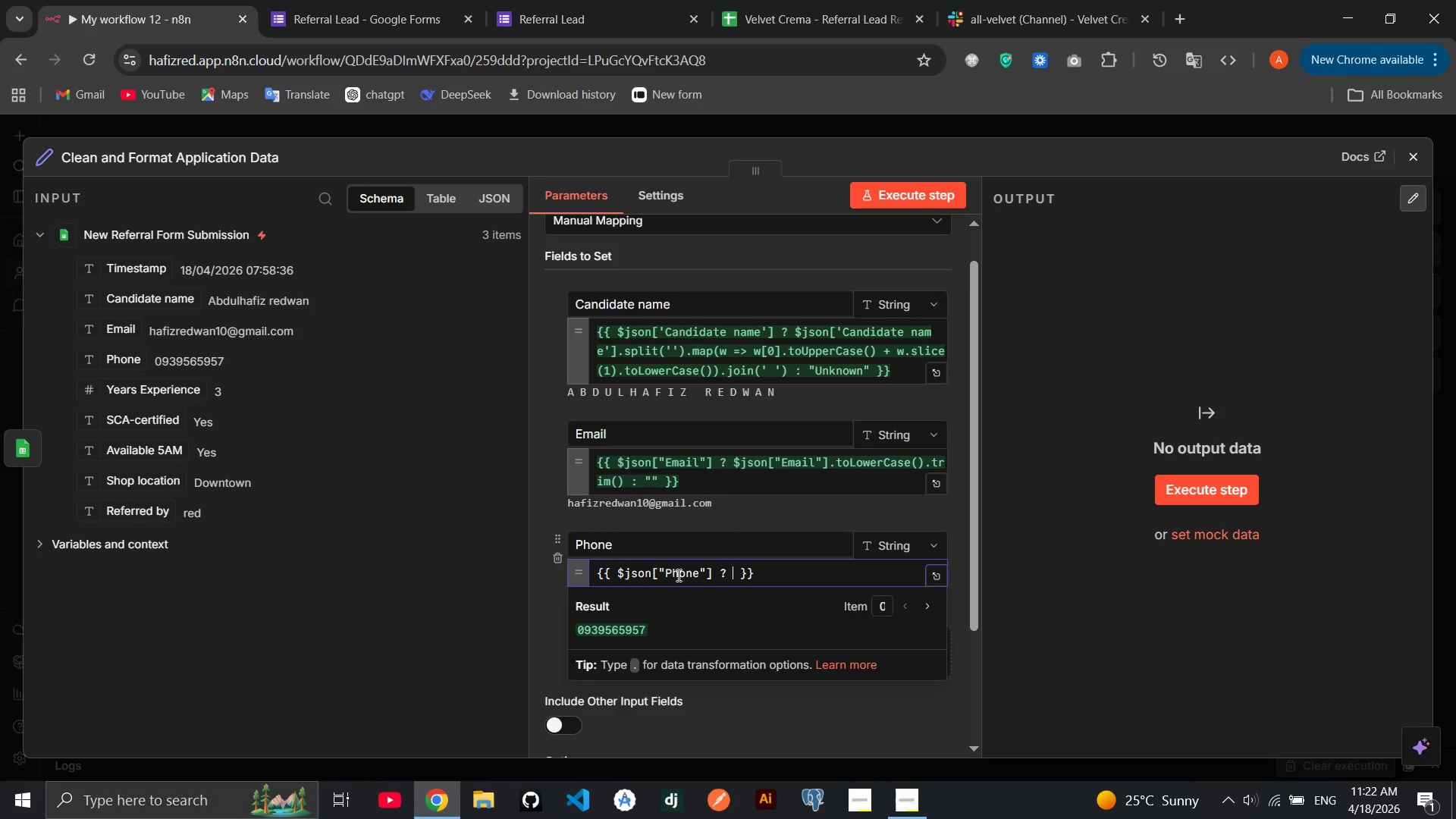 
key(Space)
 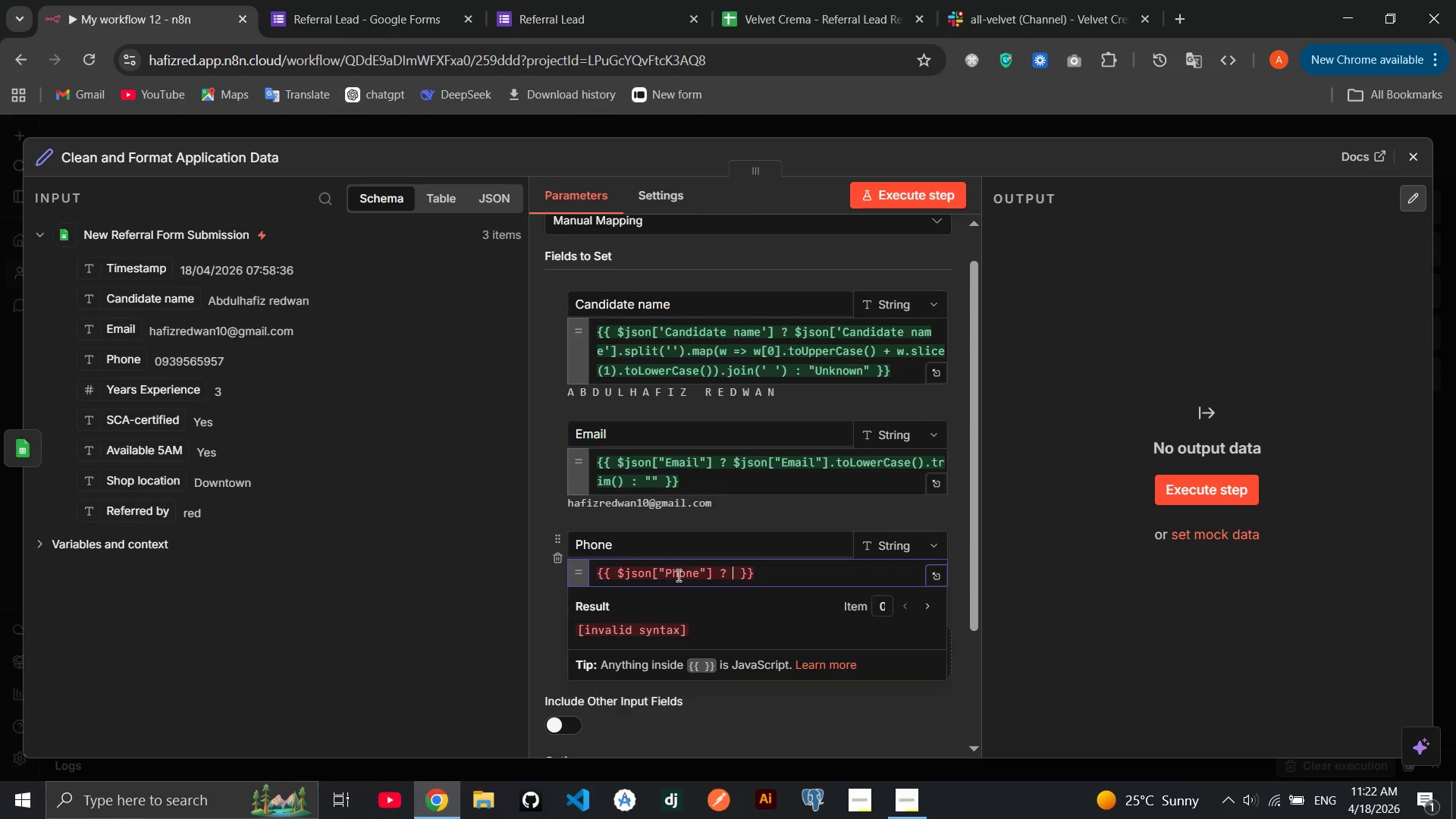 
key(Backspace)
 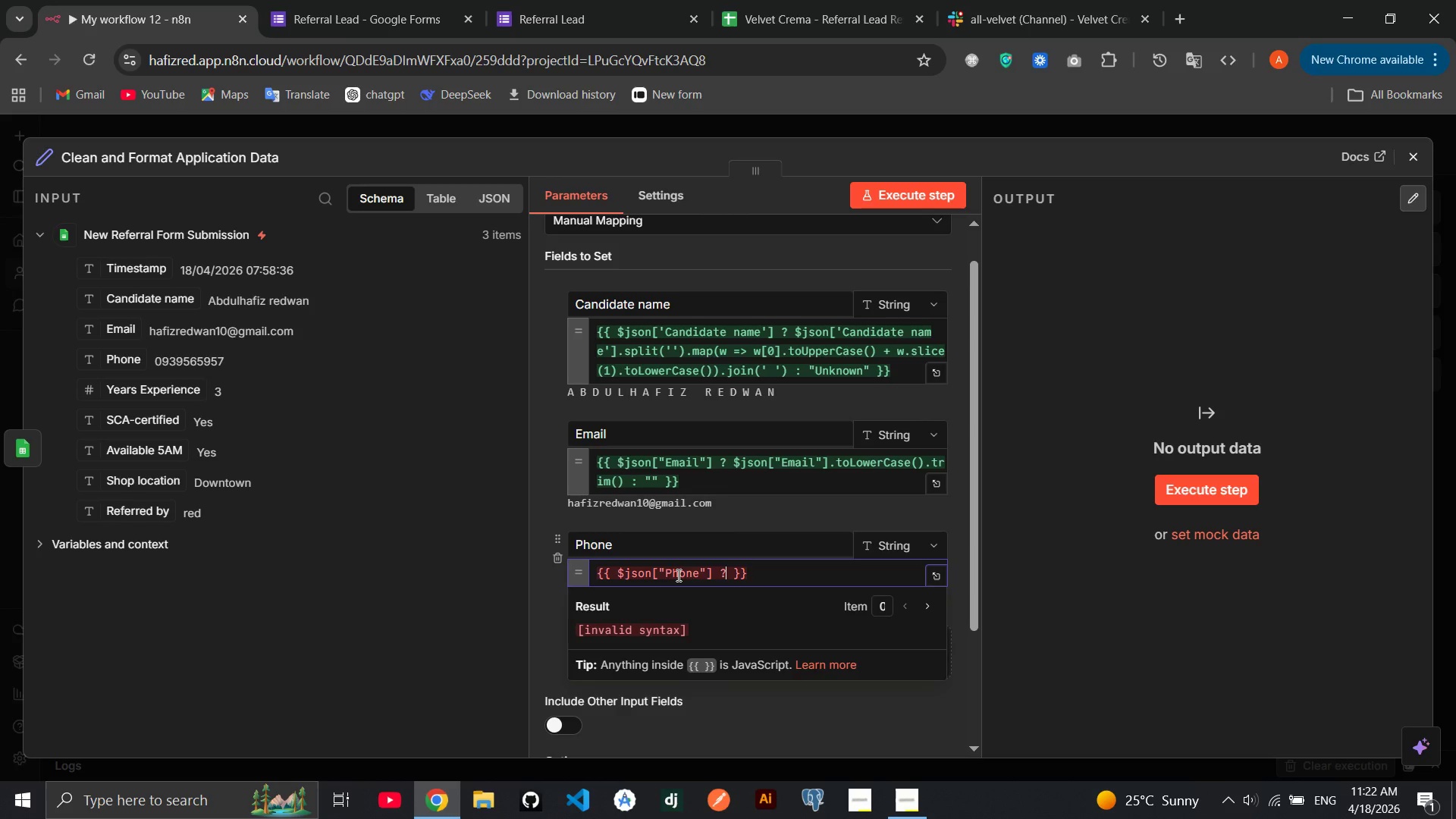 
key(Shift+Slash)
 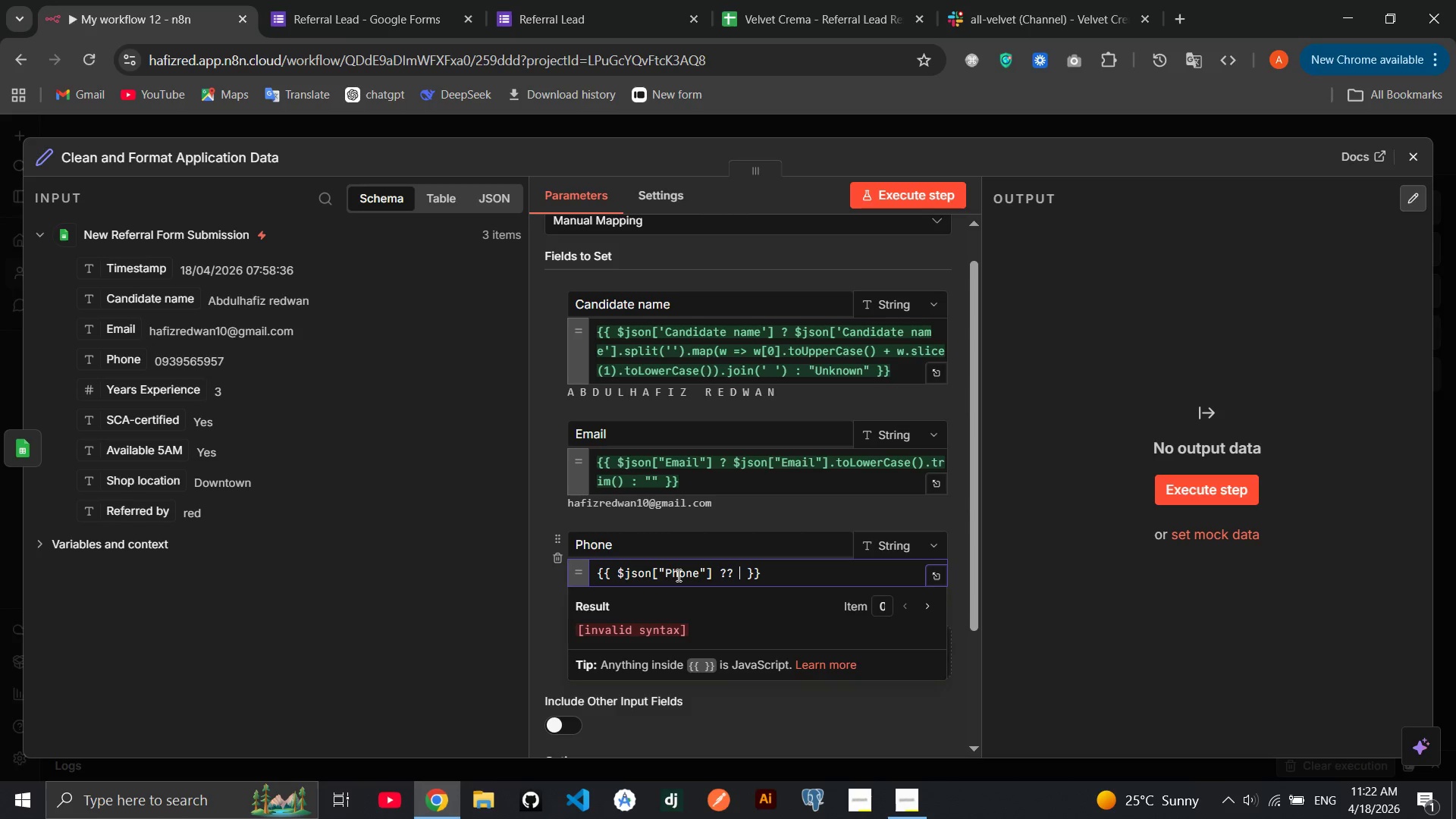 
key(Space)
 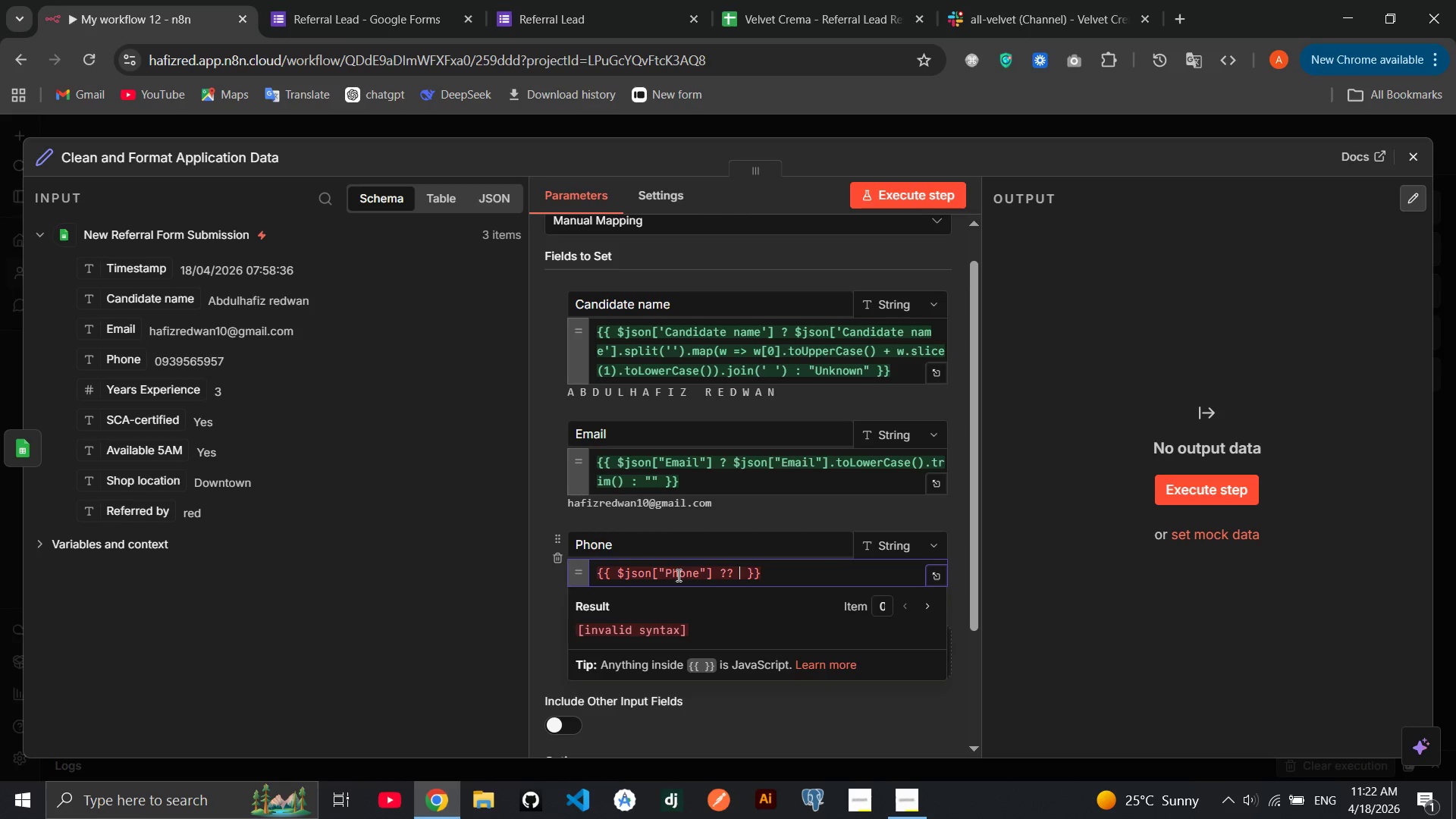 
key(Shift+Quote)
 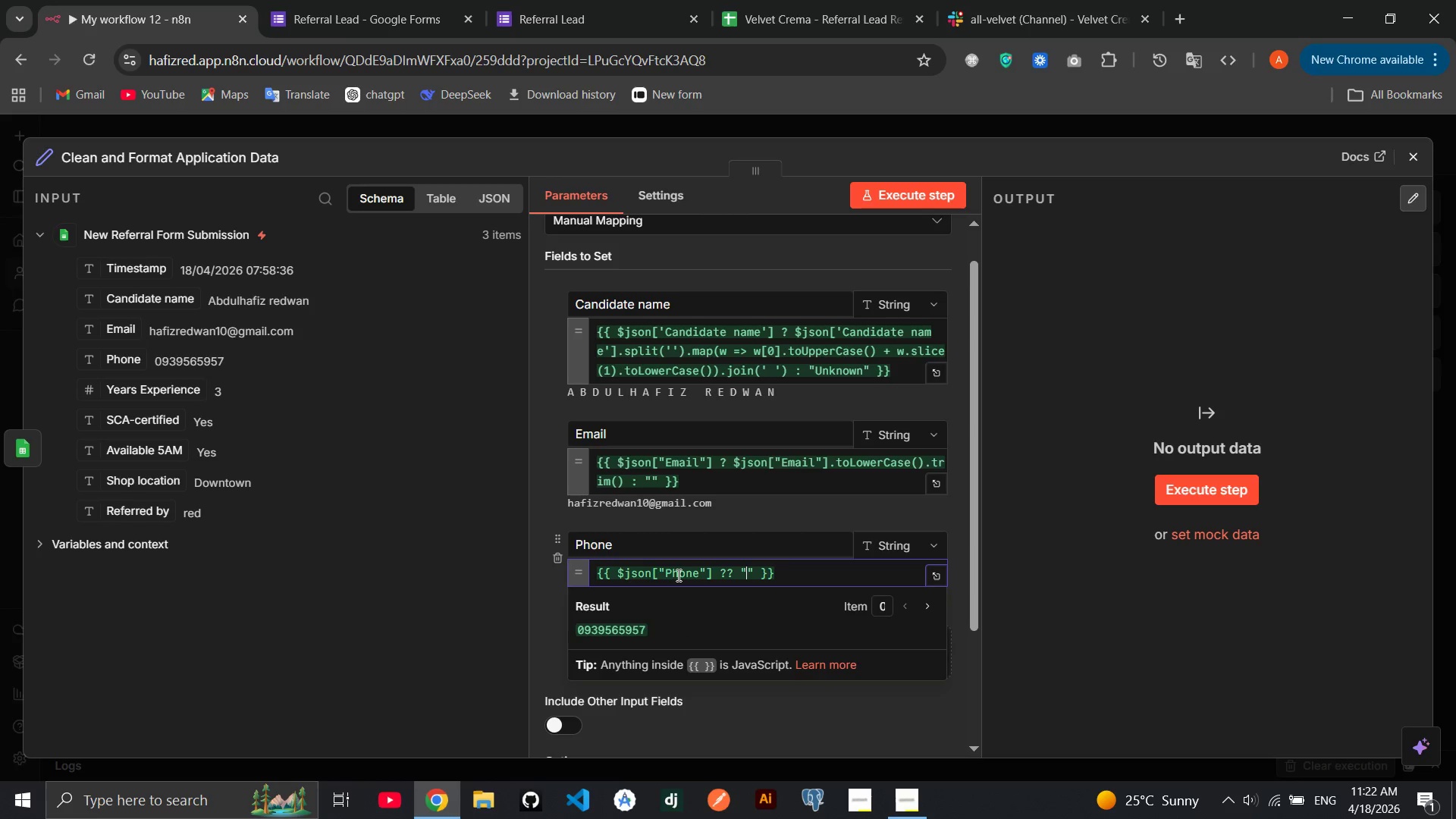 
left_click([378, 467])
 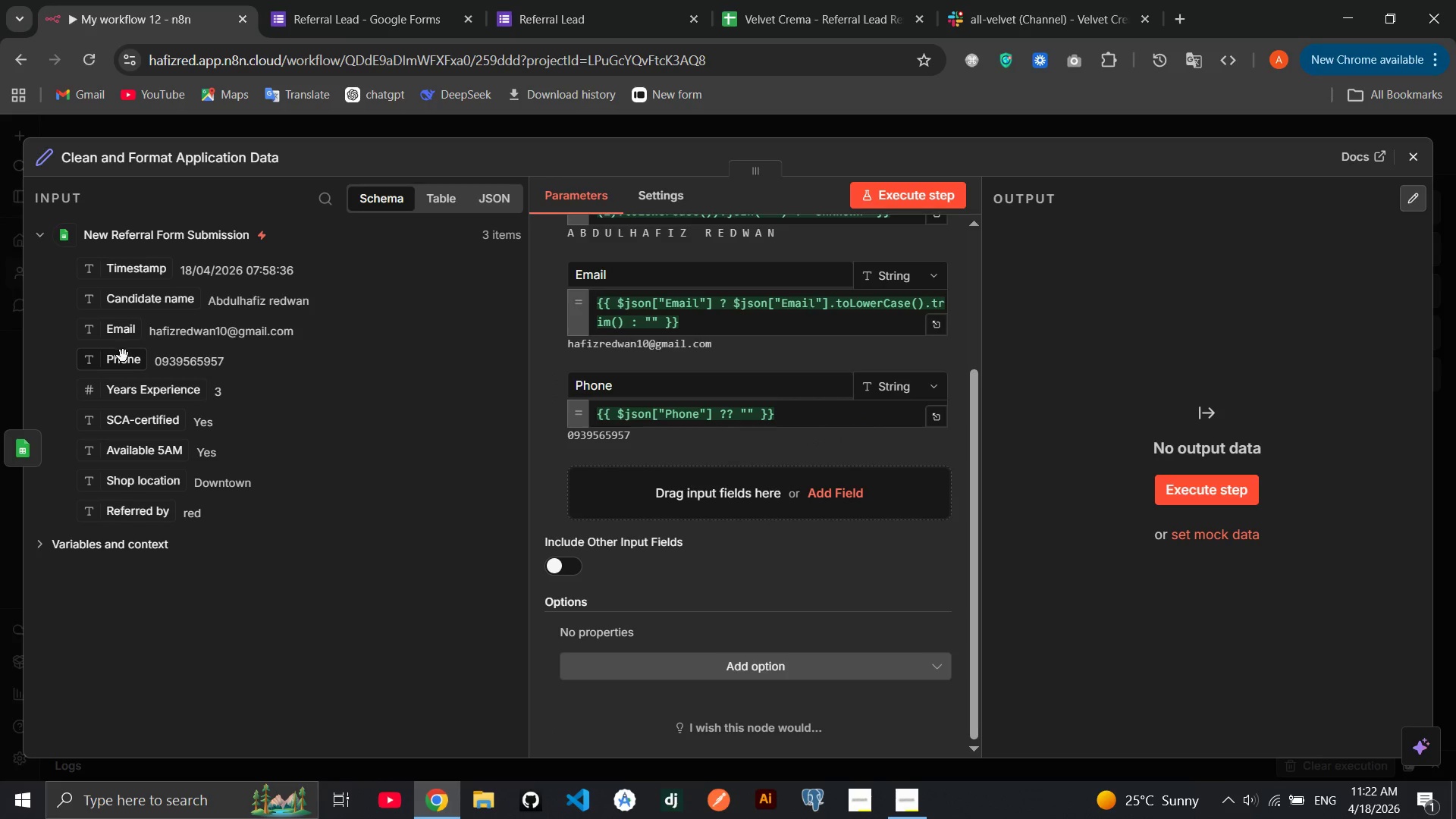 
wait(5.95)
 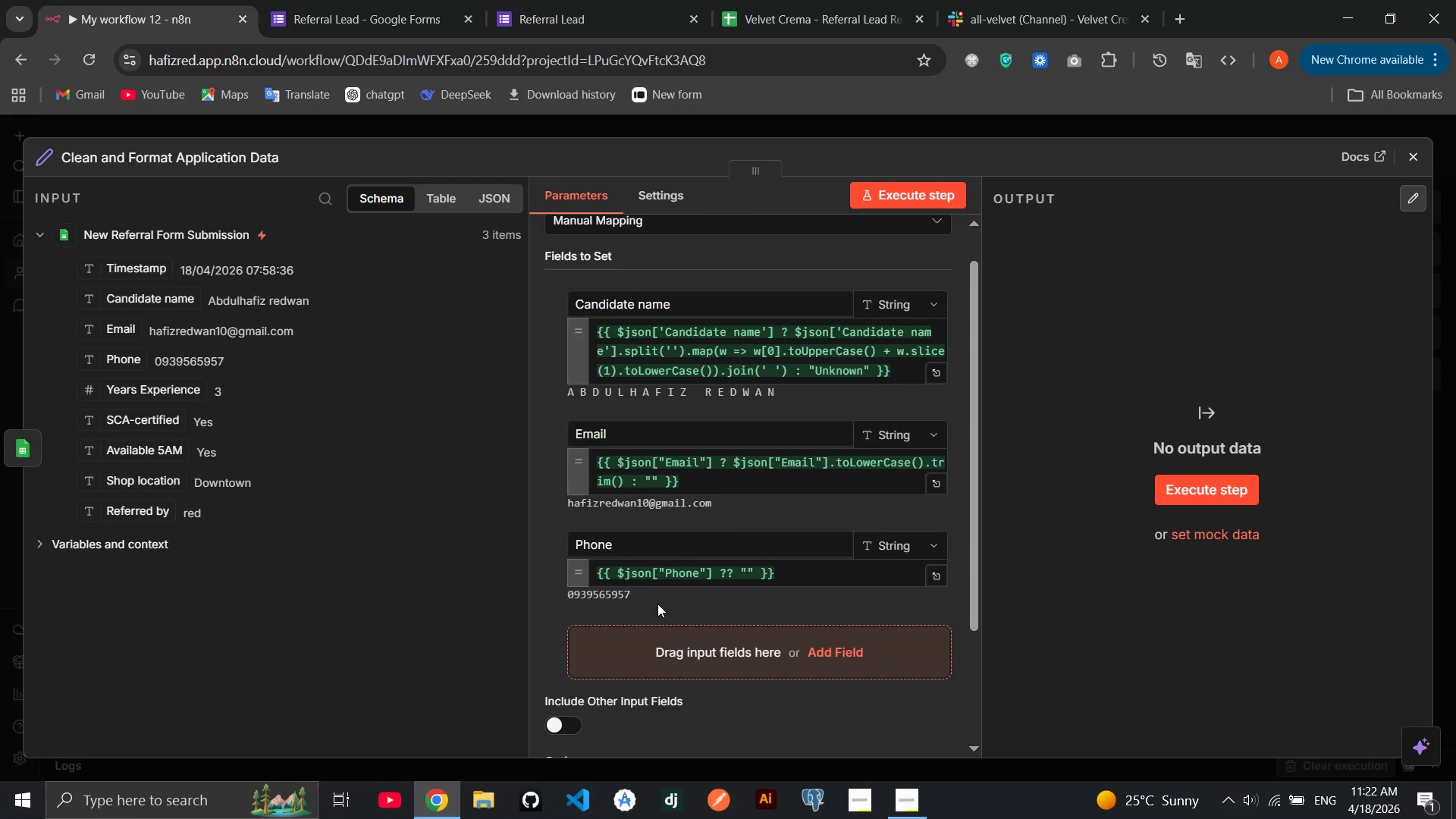 
left_click([123, 360])
 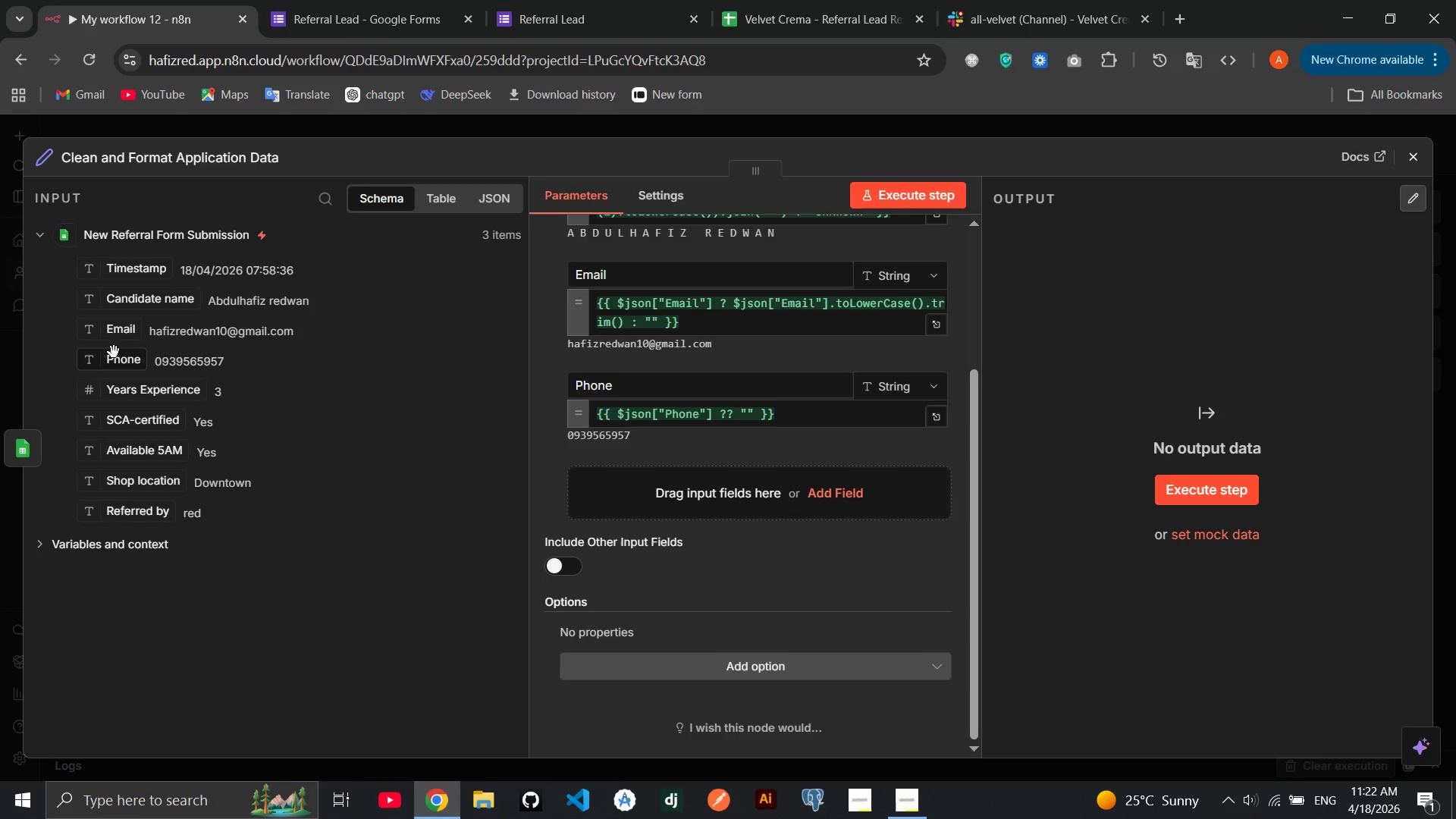 
left_click([114, 363])
 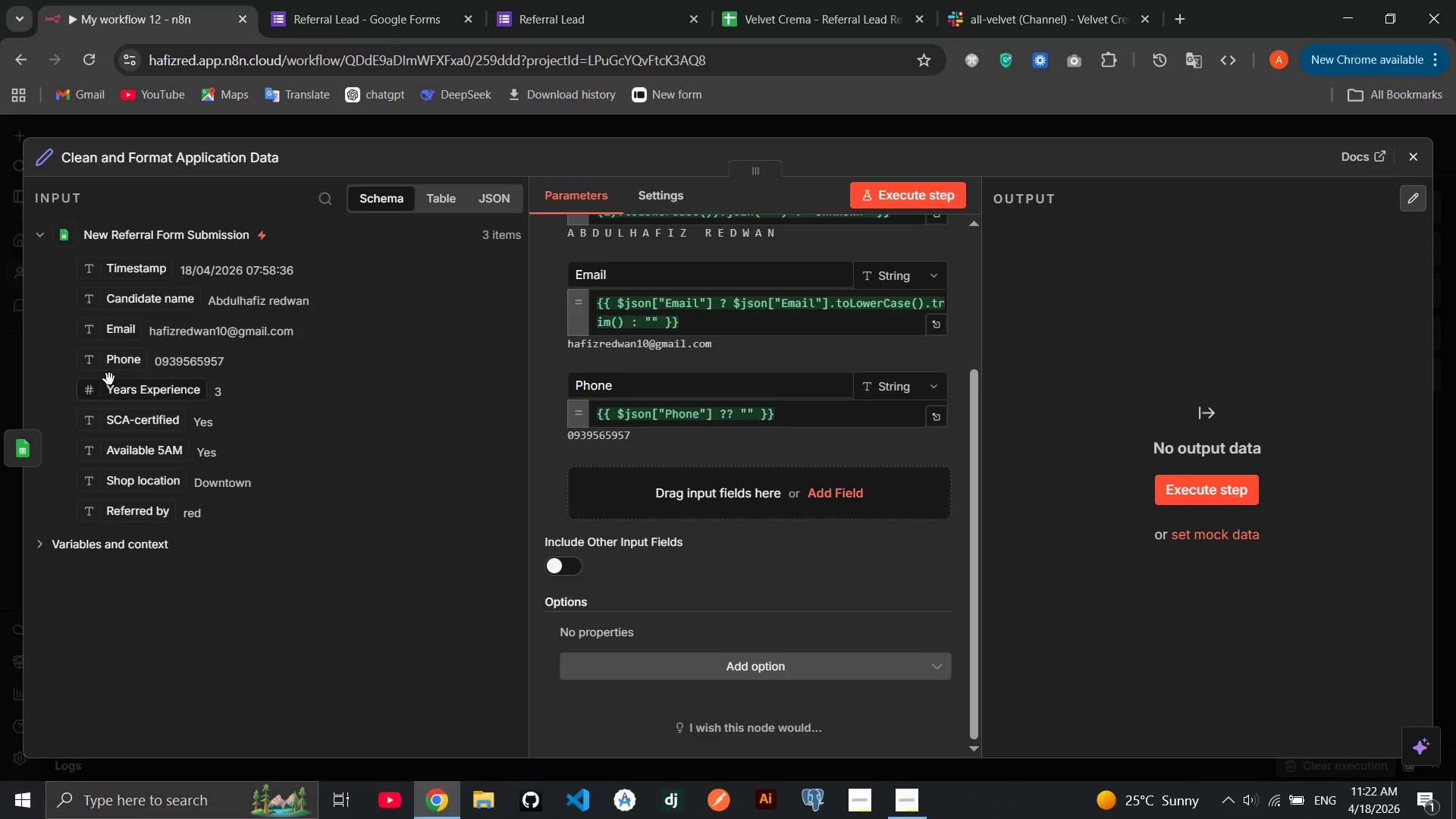 
left_click_drag(start_coordinate=[116, 359], to_coordinate=[595, 495])
 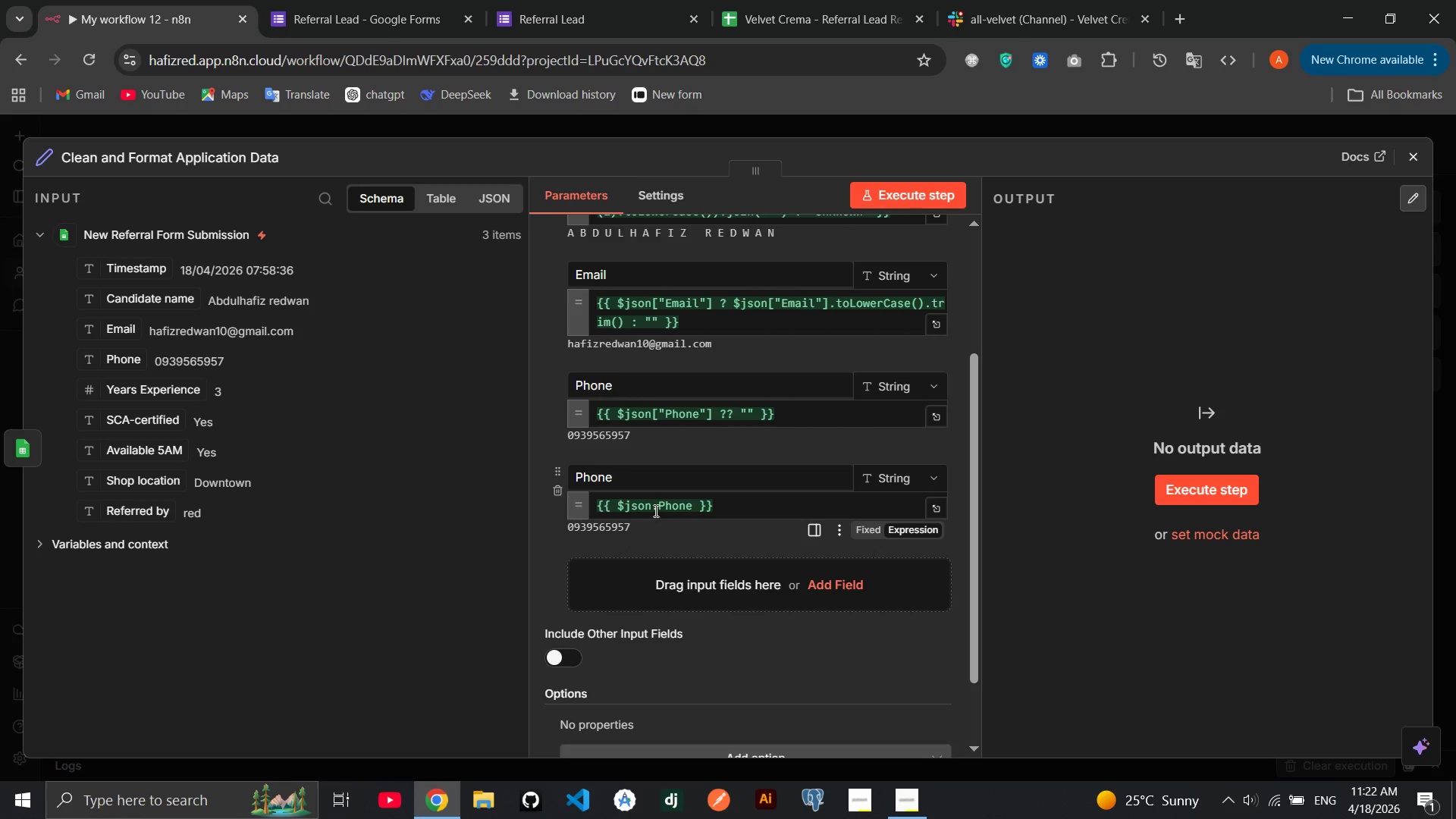 
left_click([658, 511])
 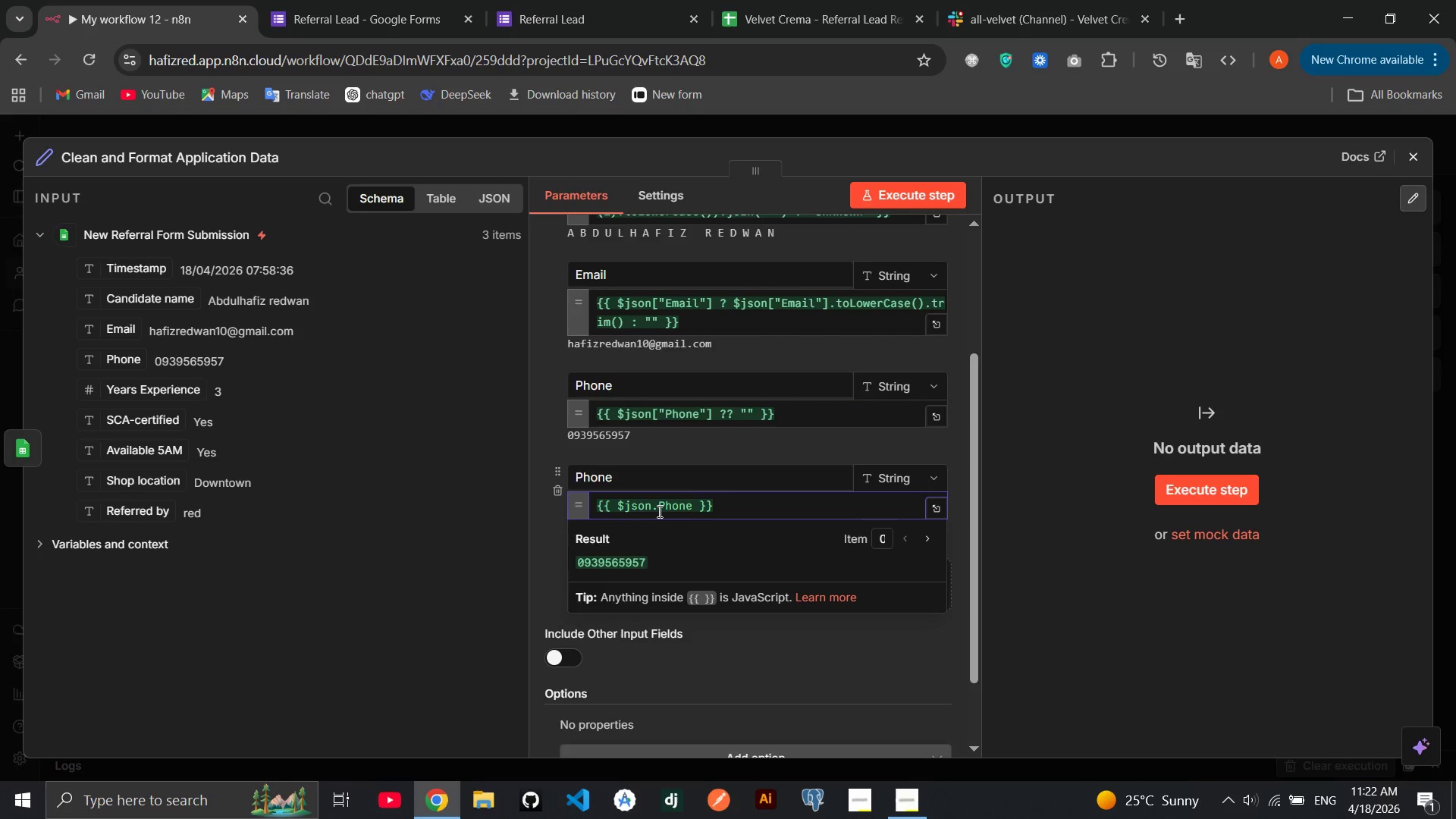 
key(Backspace)
 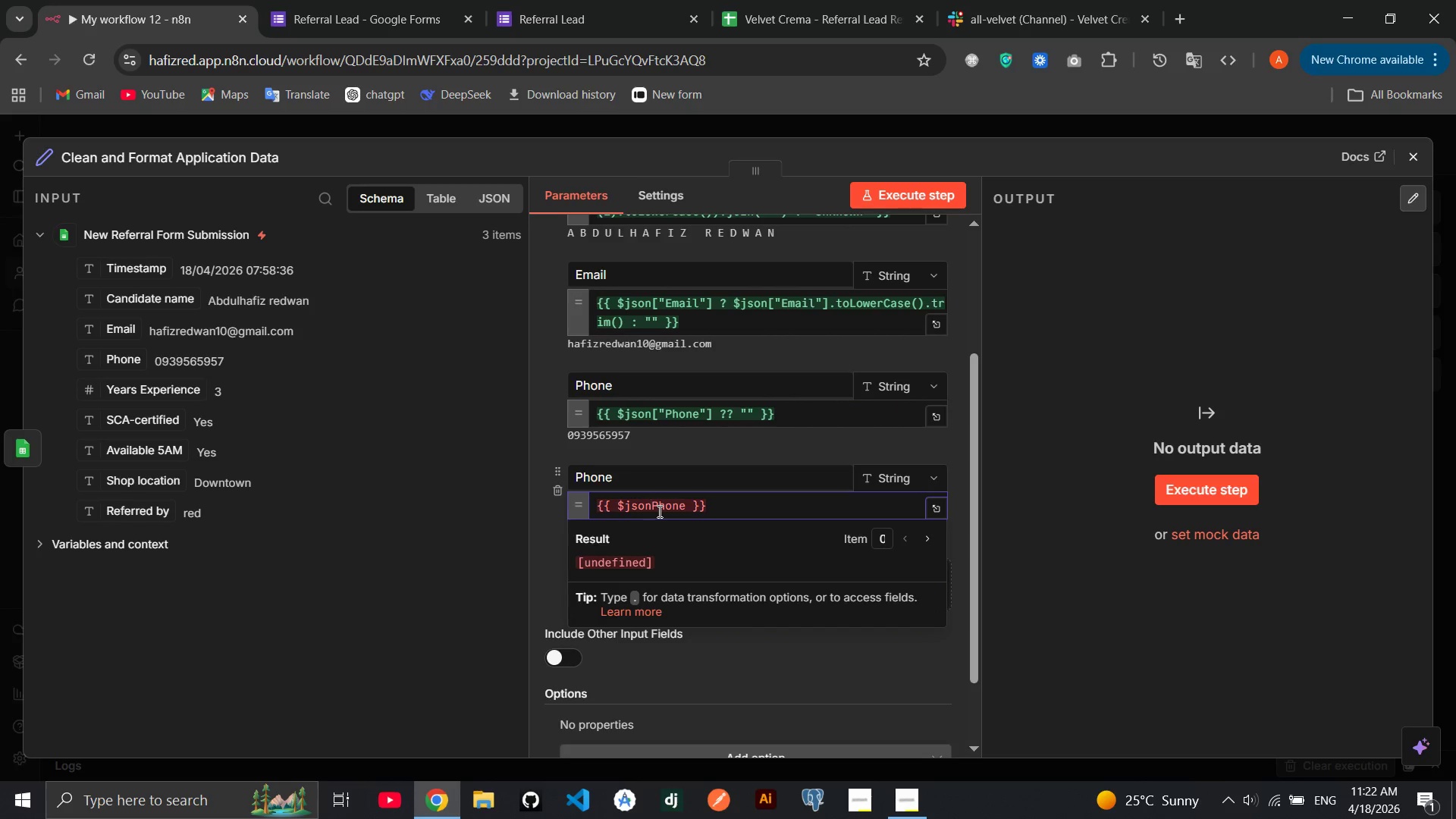 
key(BracketLeft)
 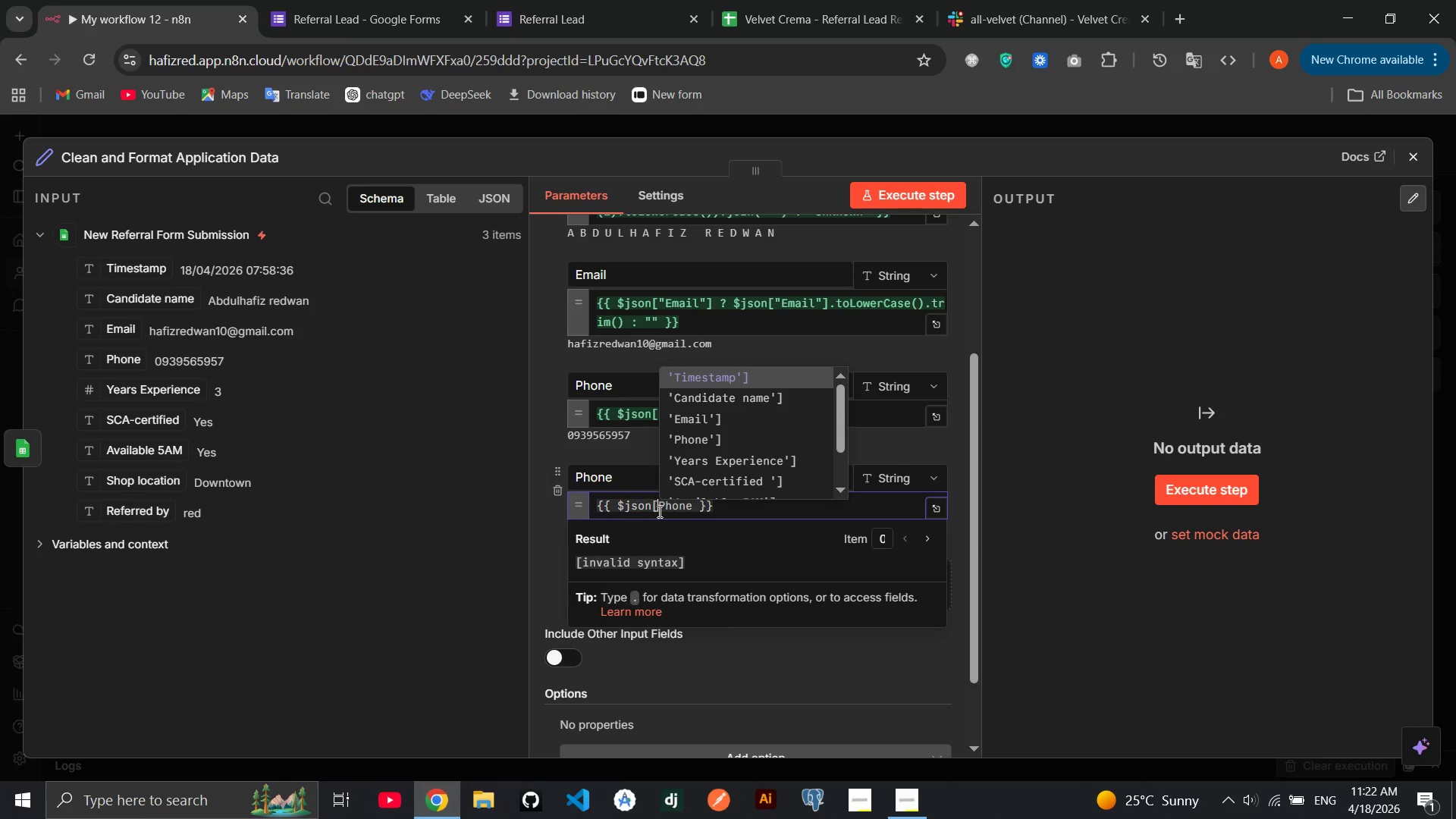 
hold_key(key=ShiftRight, duration=0.33)
 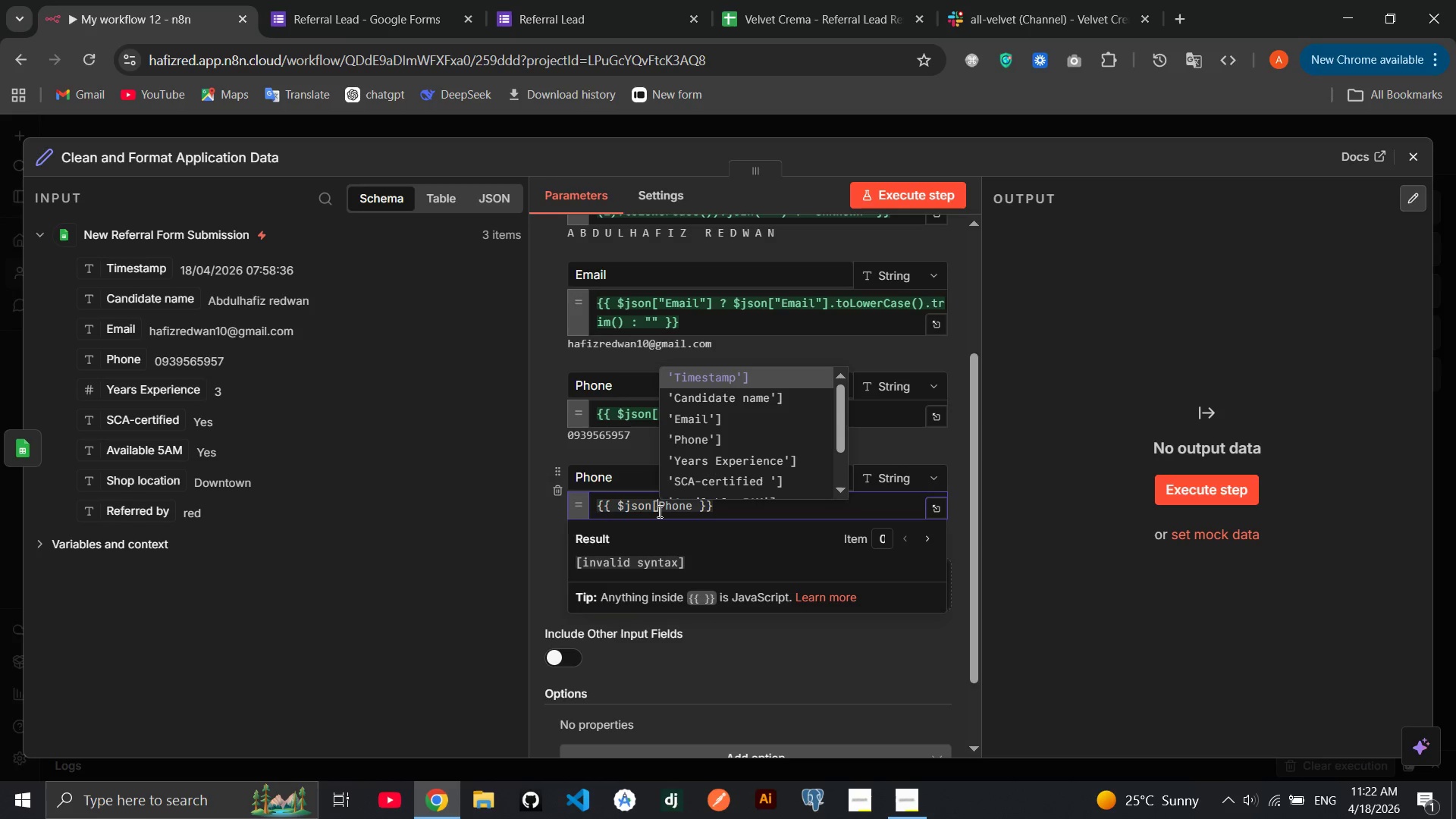 
key(Shift+ShiftRight)
 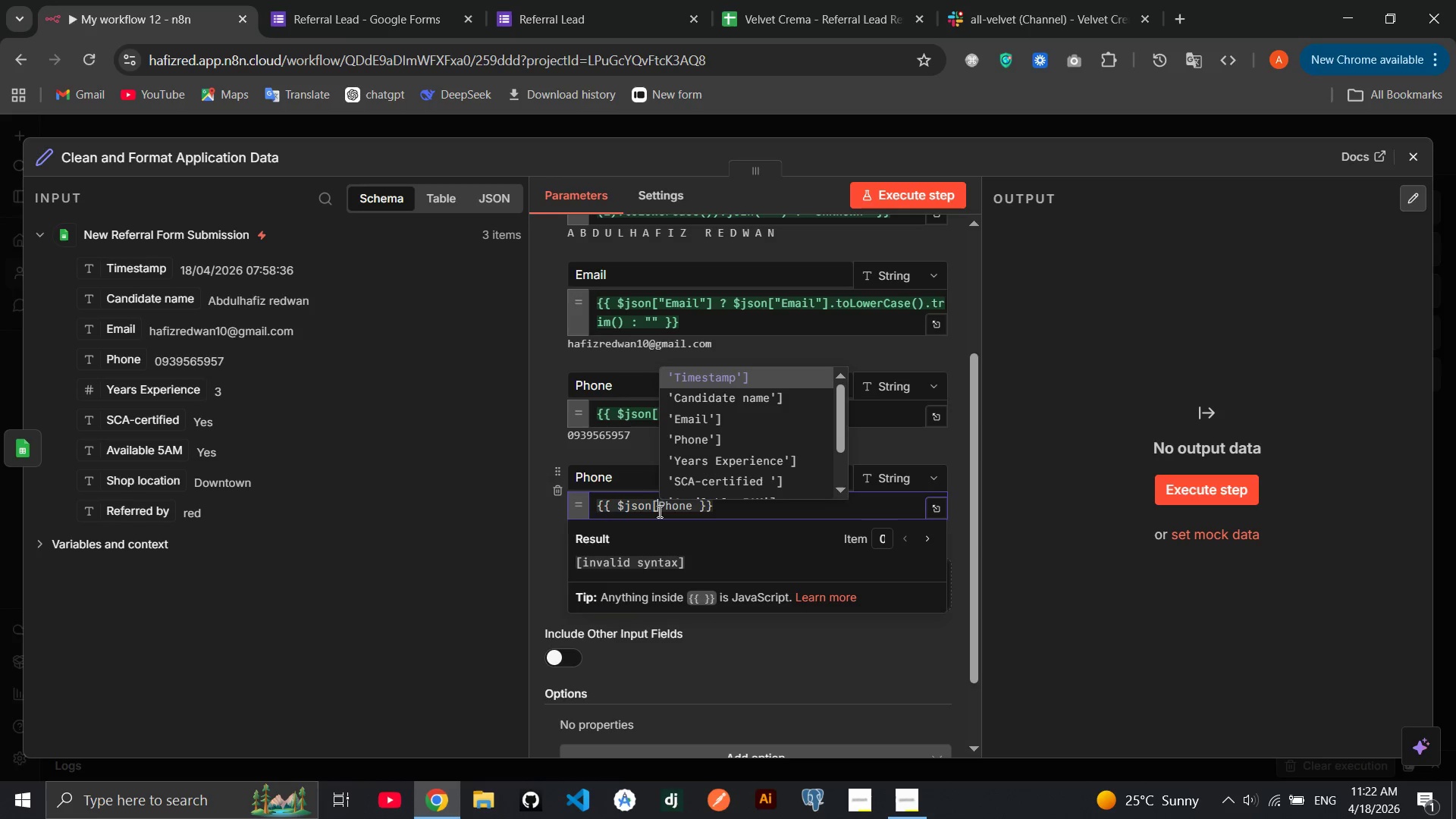 
key(Shift+Quote)
 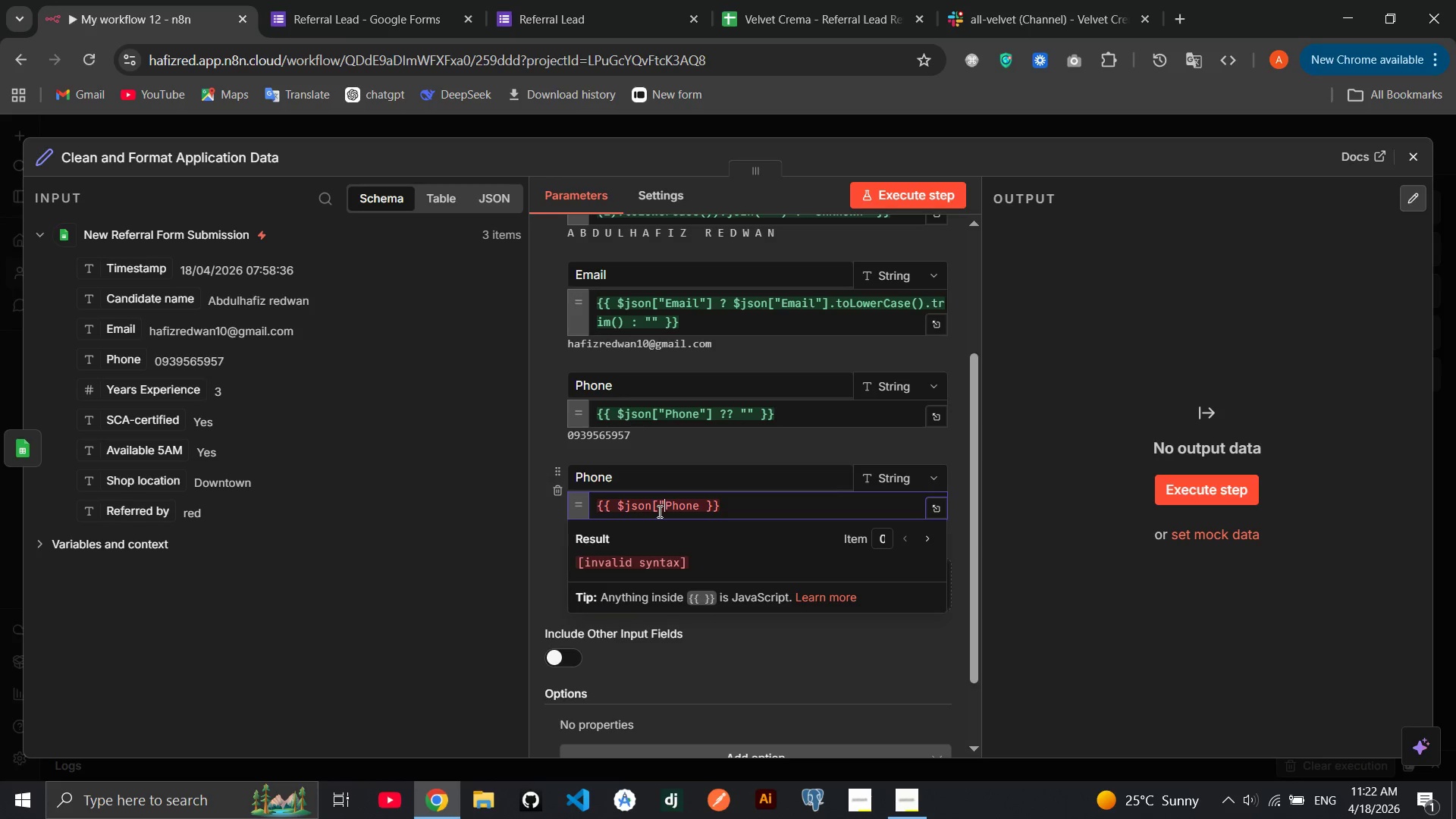 
key(ArrowRight)
 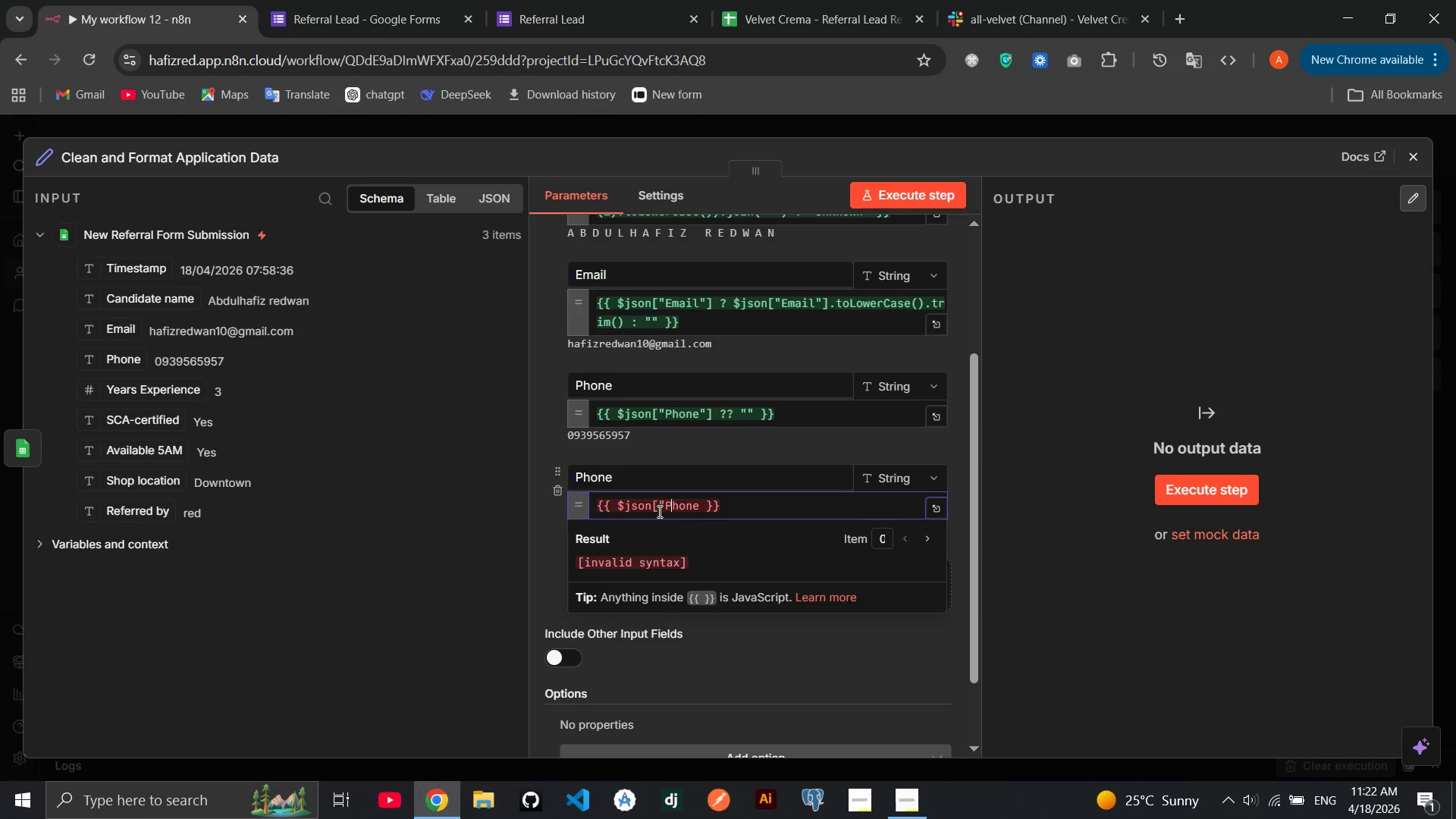 
key(ArrowRight)
 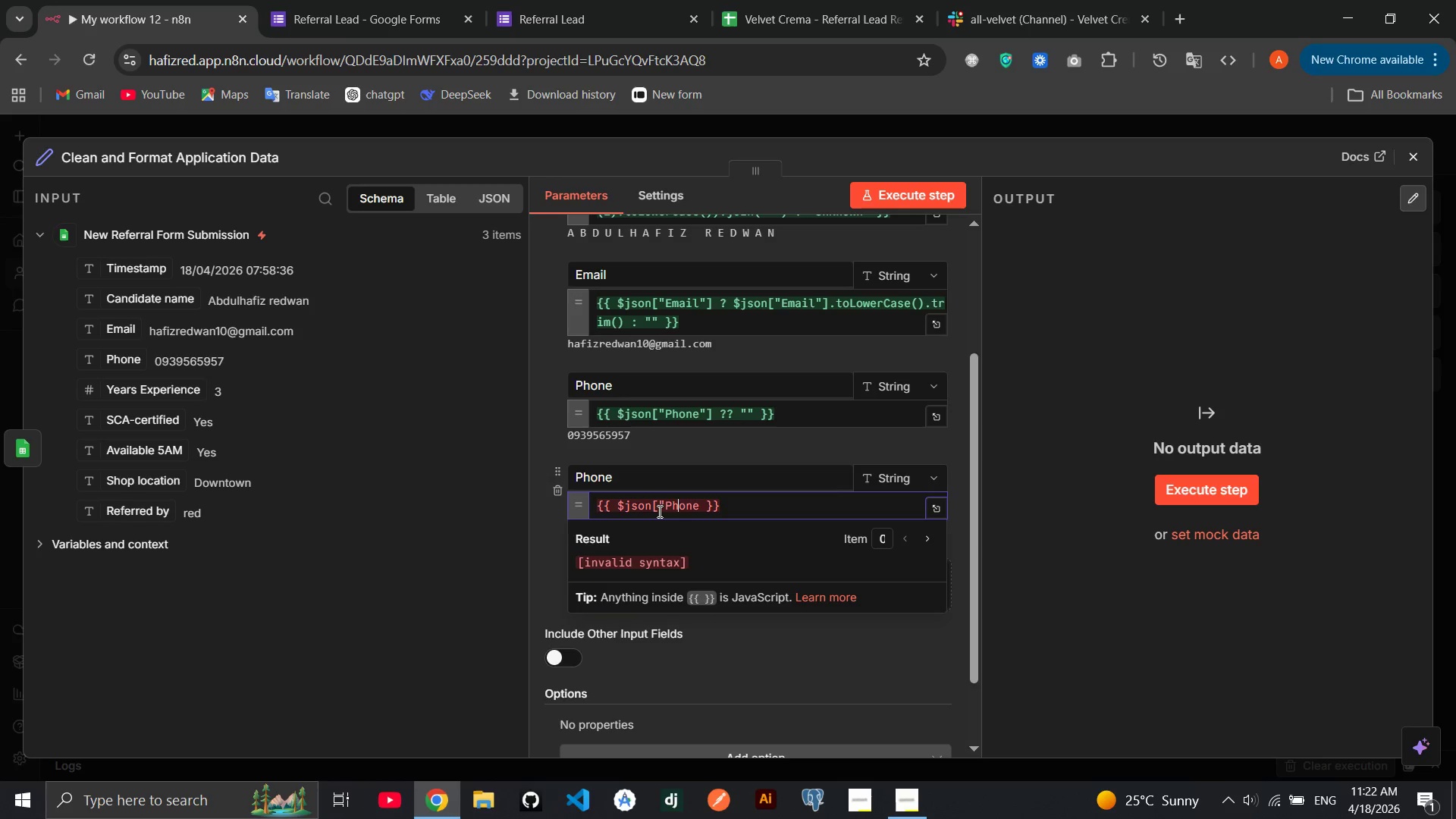 
key(ArrowRight)
 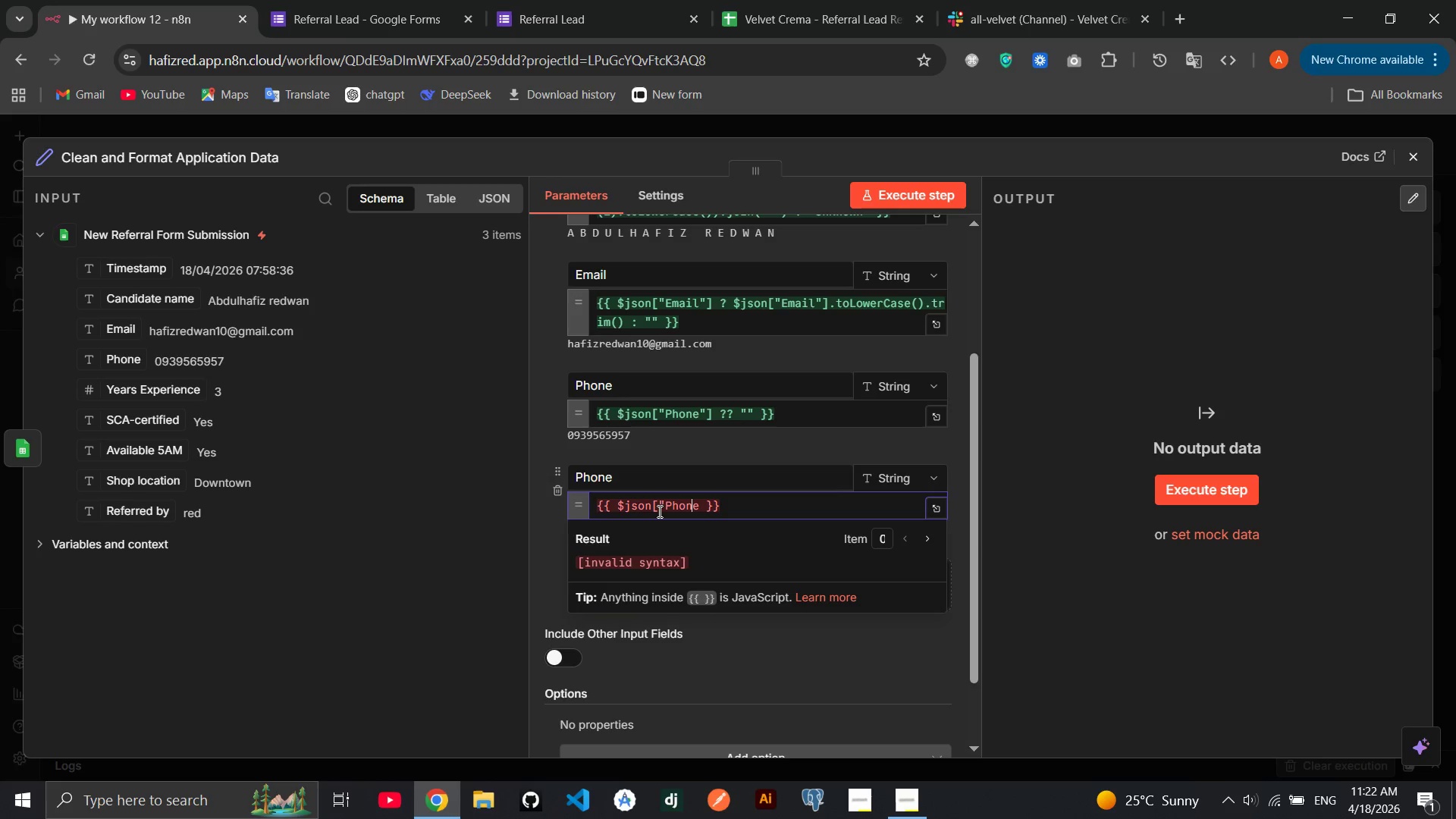 
key(ArrowRight)
 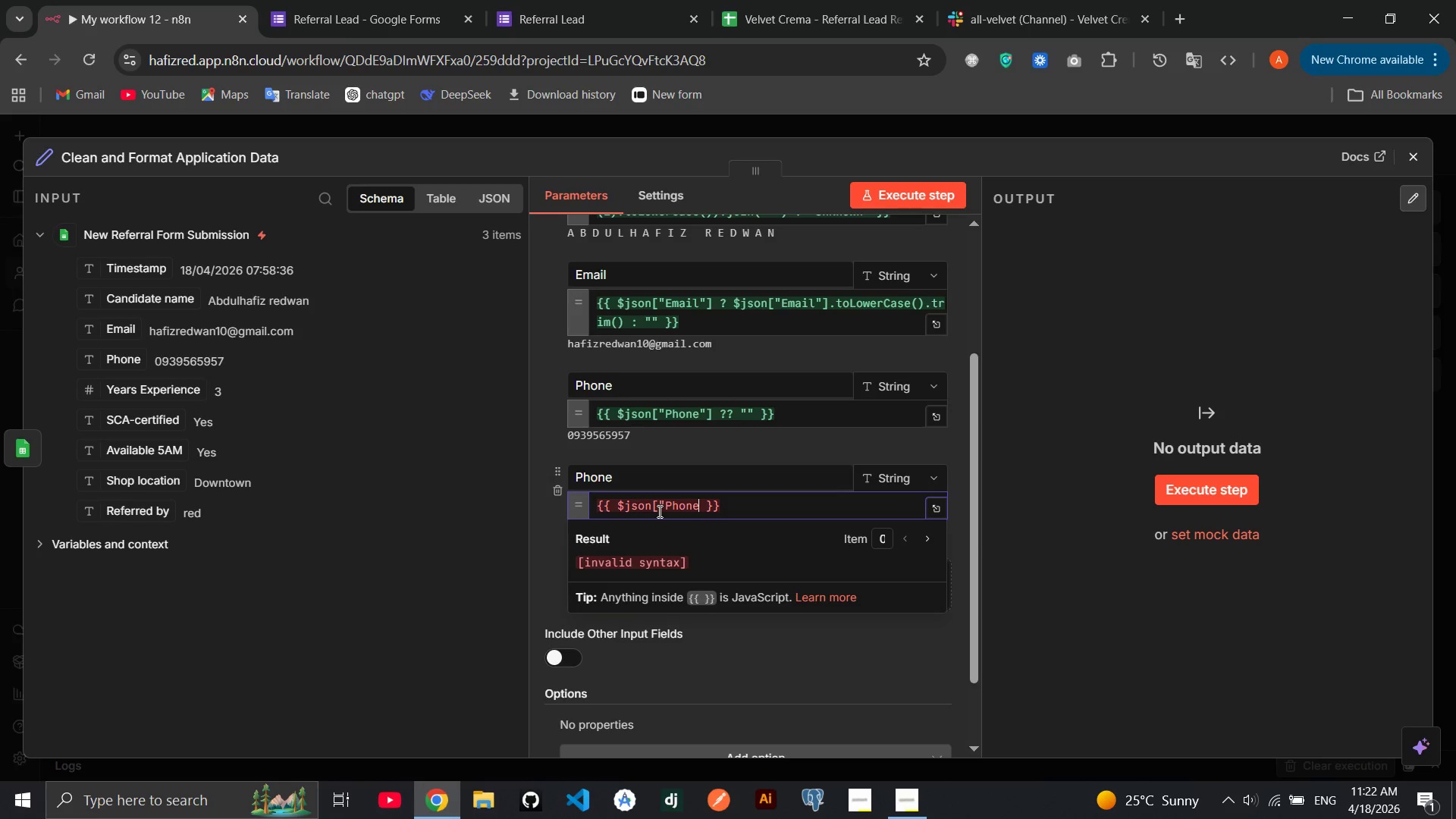 
key(ArrowRight)
 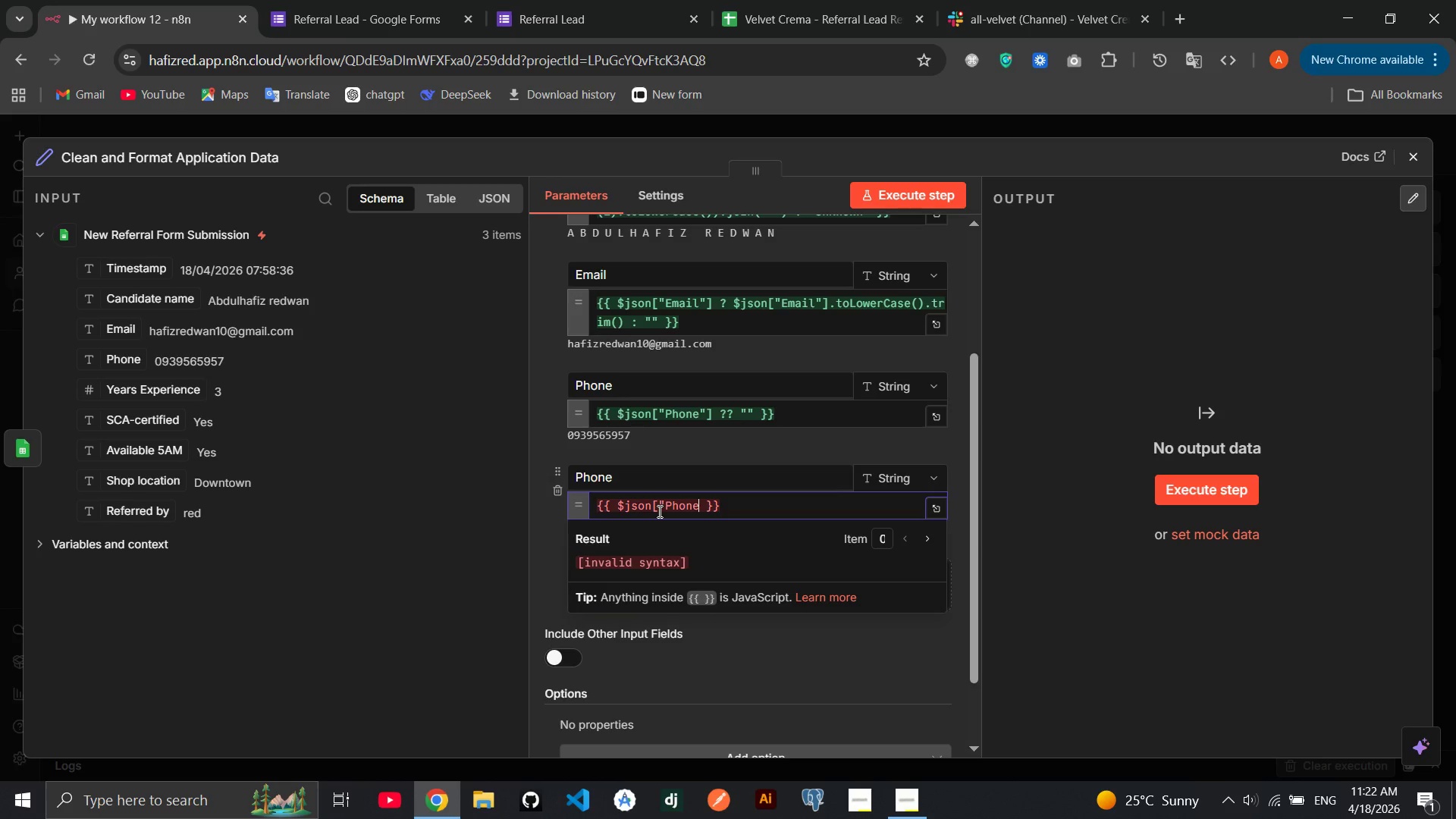 
key(Shift+Quote)
 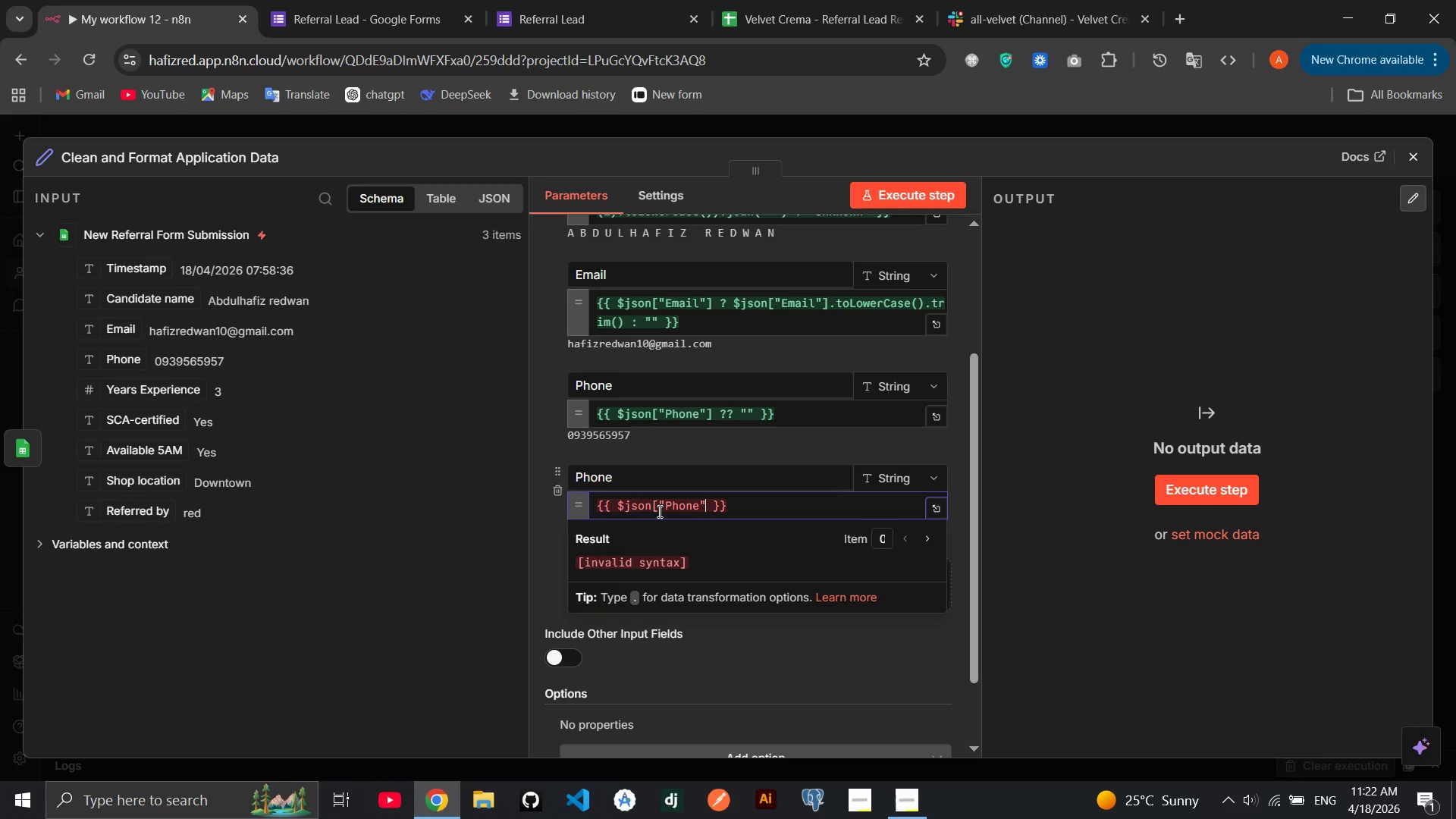 
key(BracketRight)
 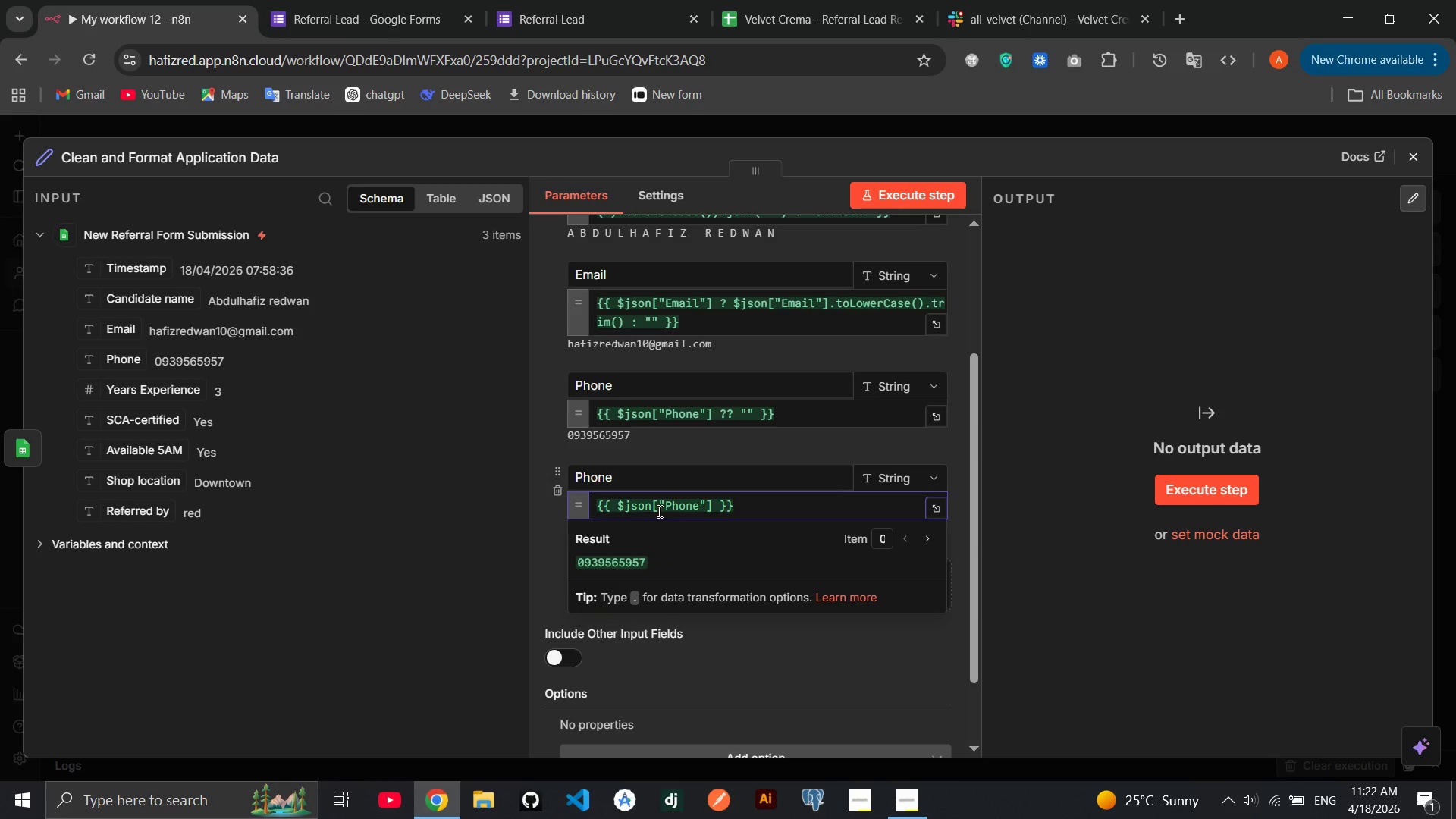 
key(Space)
 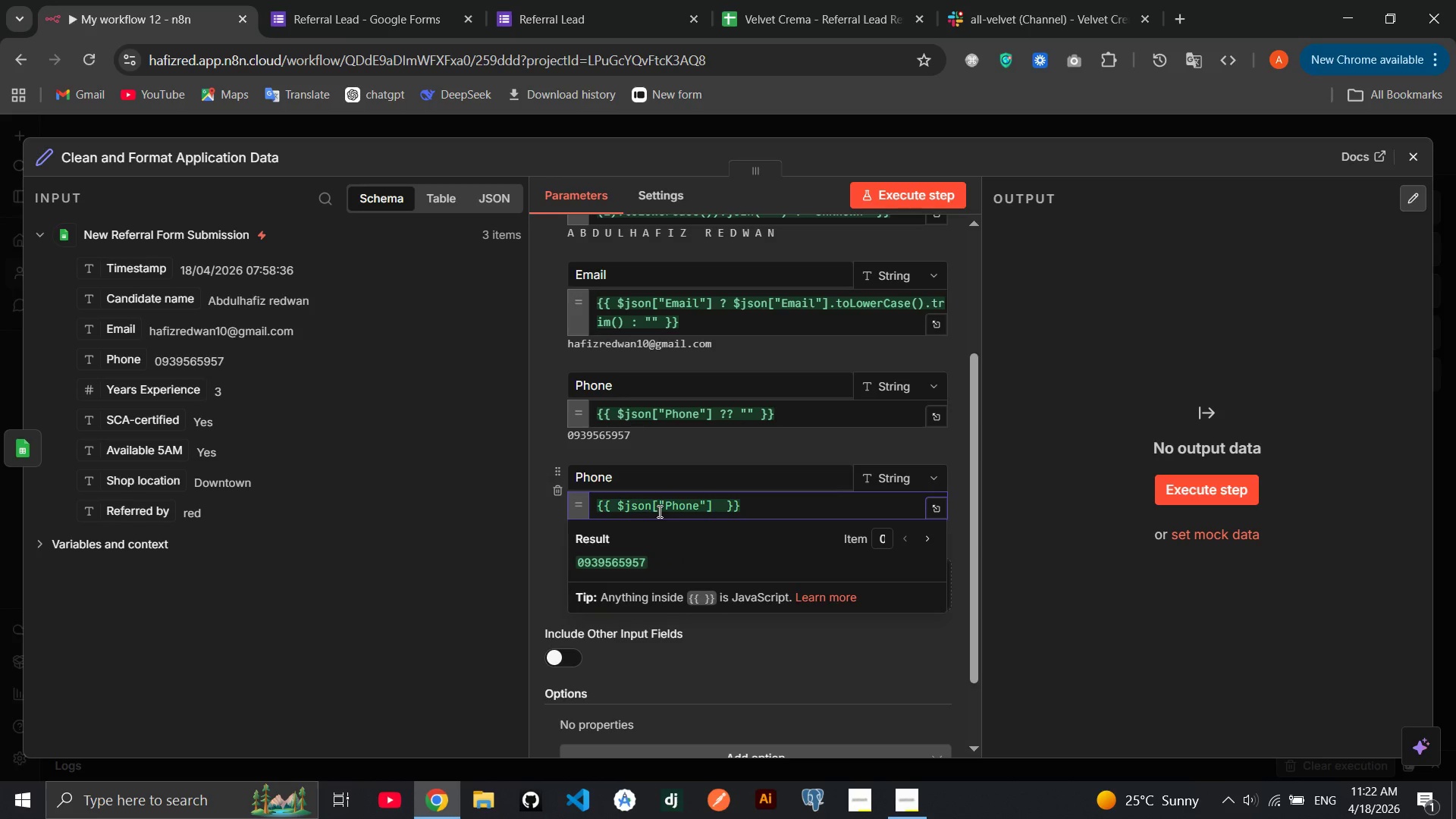 
wait(8.28)
 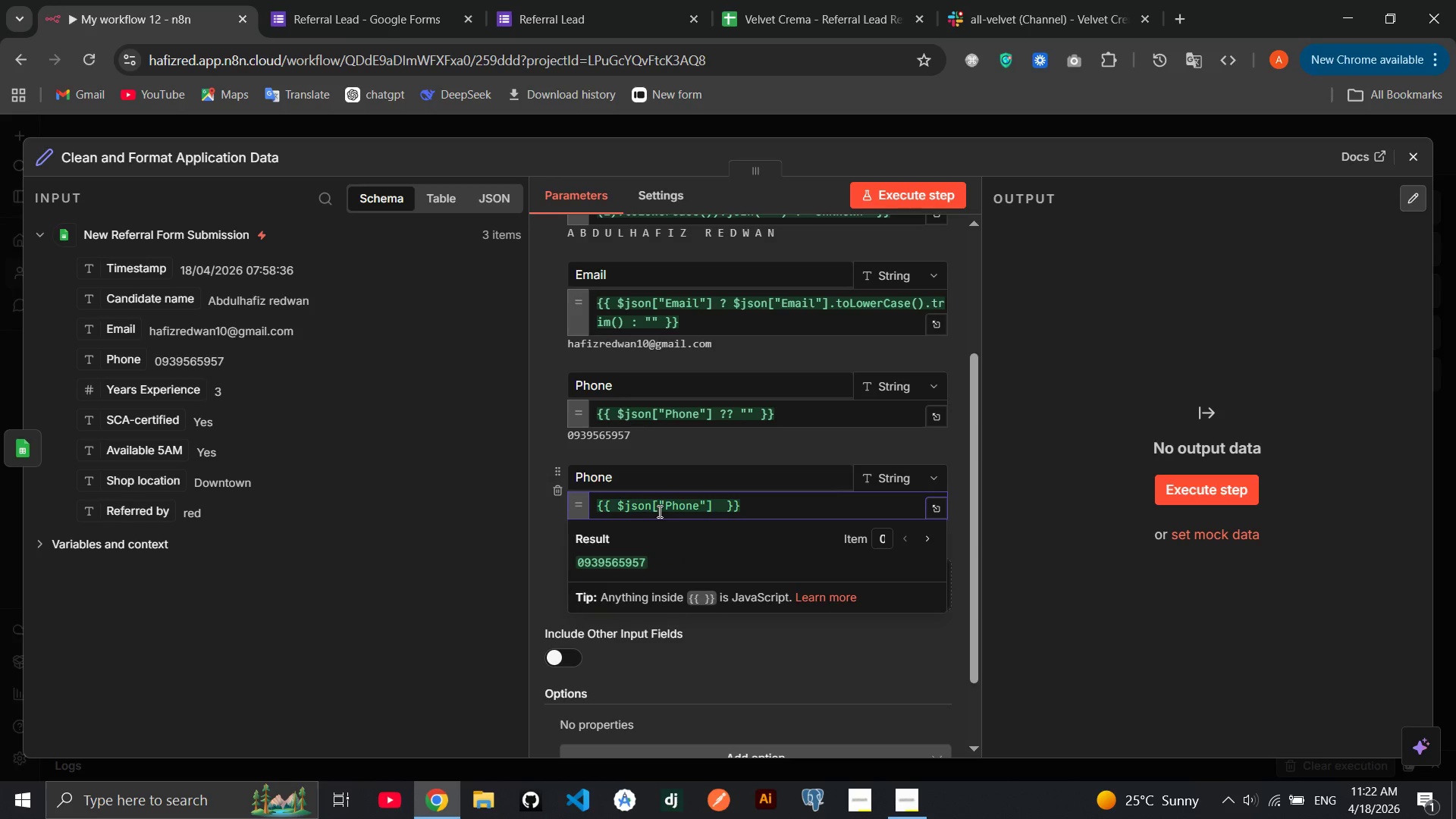 
left_click_drag(start_coordinate=[739, 506], to_coordinate=[569, 495])
 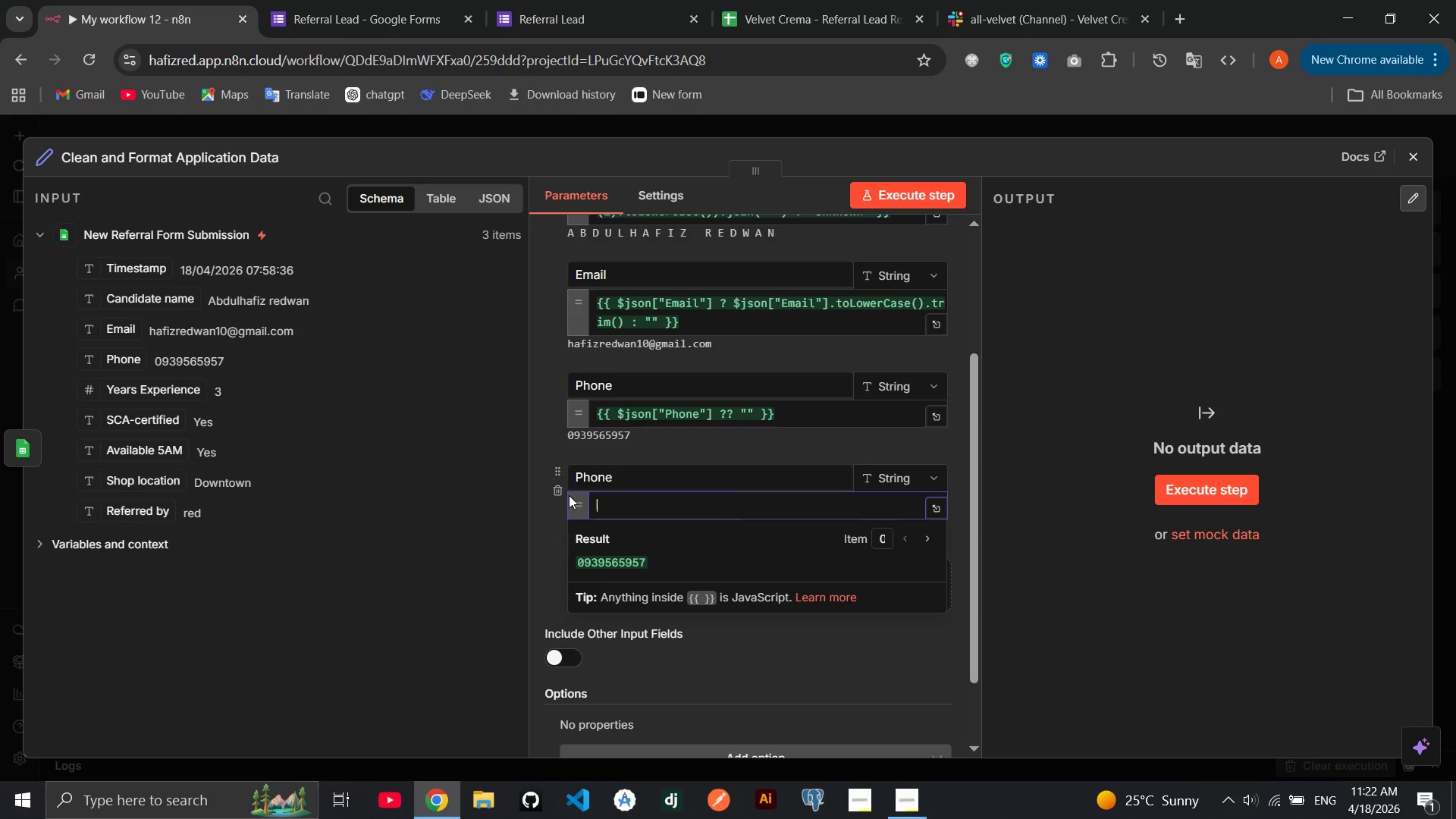 
key(Backspace)
 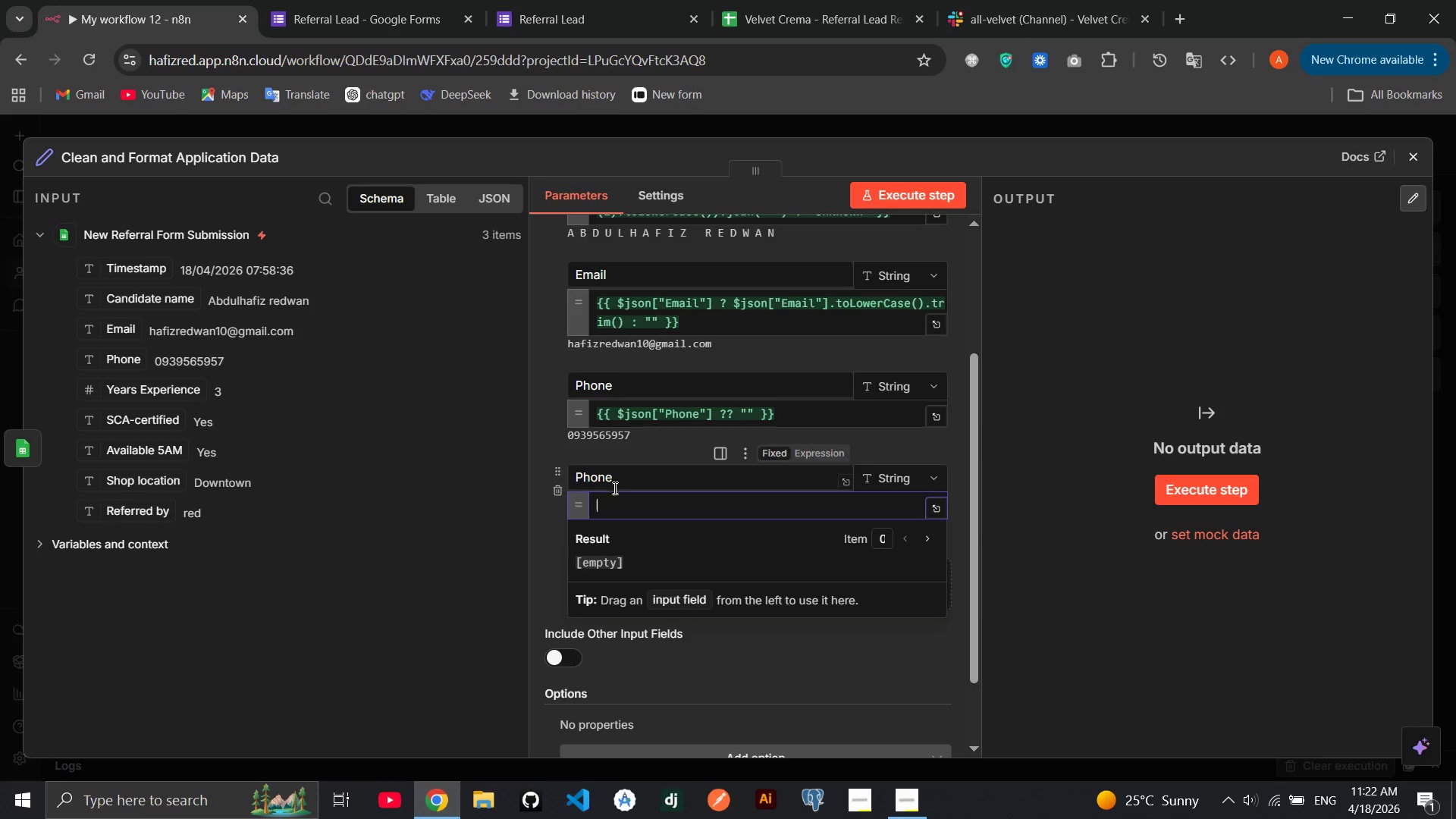 
left_click_drag(start_coordinate=[620, 477], to_coordinate=[535, 470])
 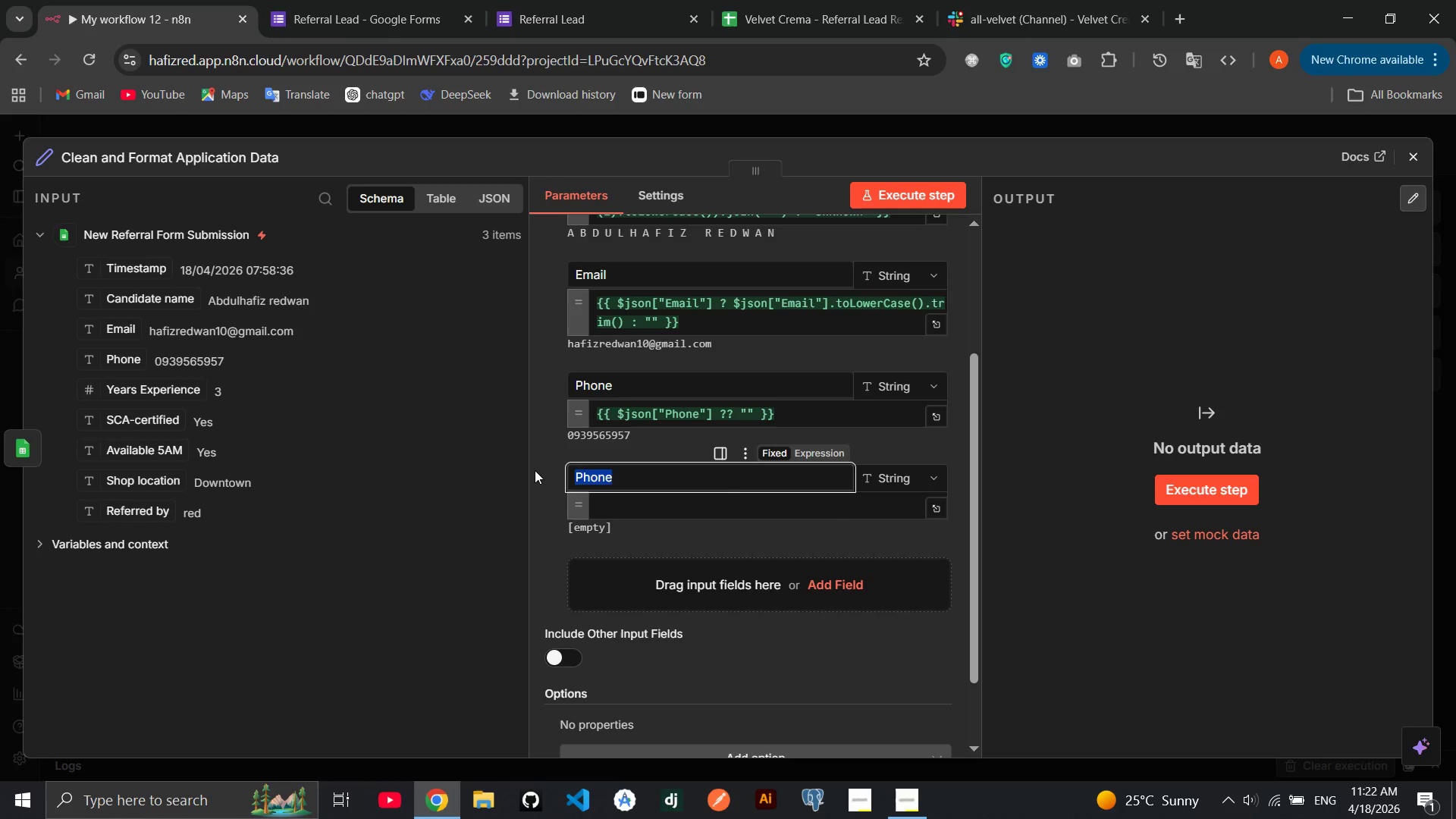 
key(Backspace)
 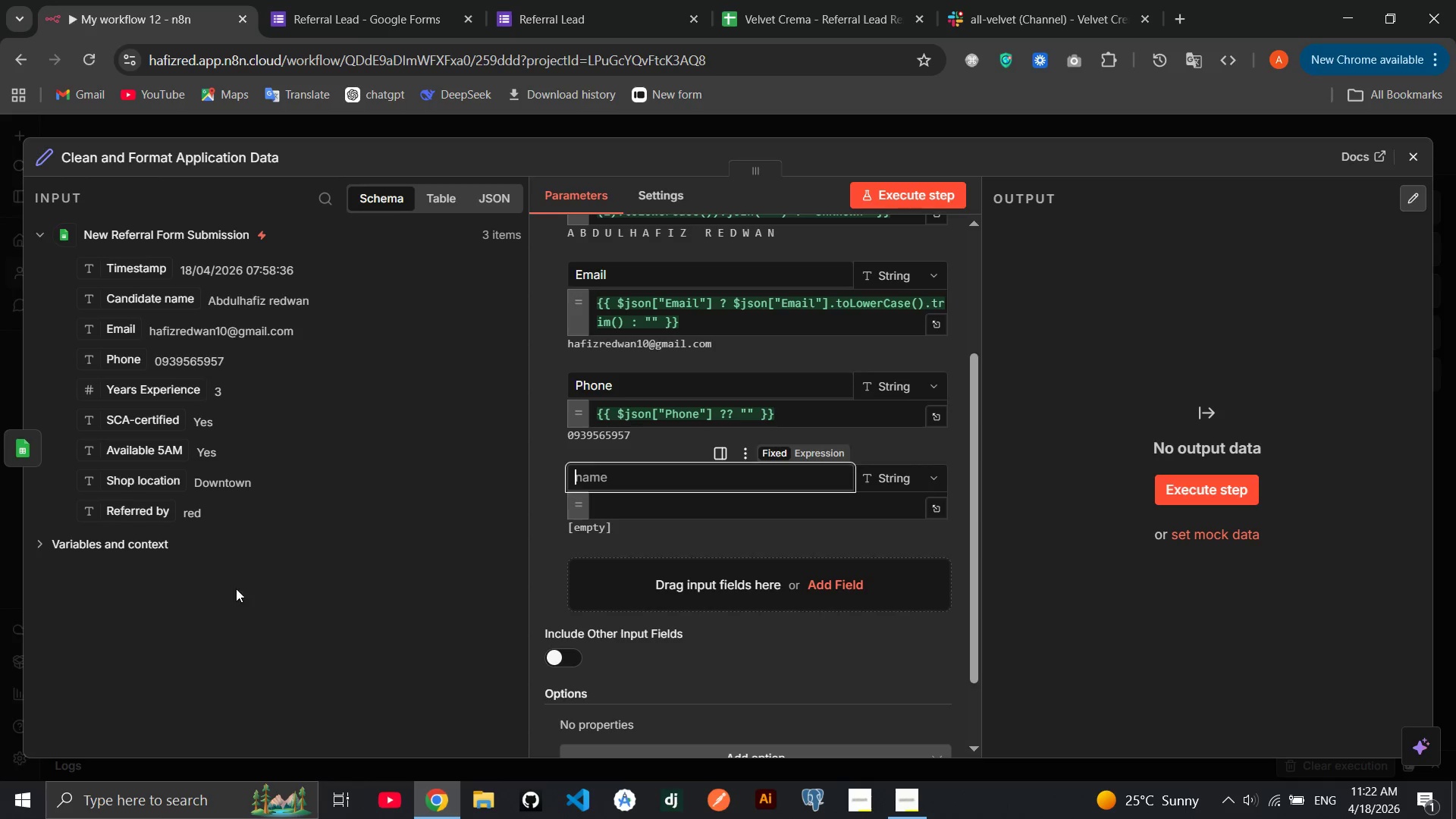 
left_click_drag(start_coordinate=[174, 387], to_coordinate=[664, 472])
 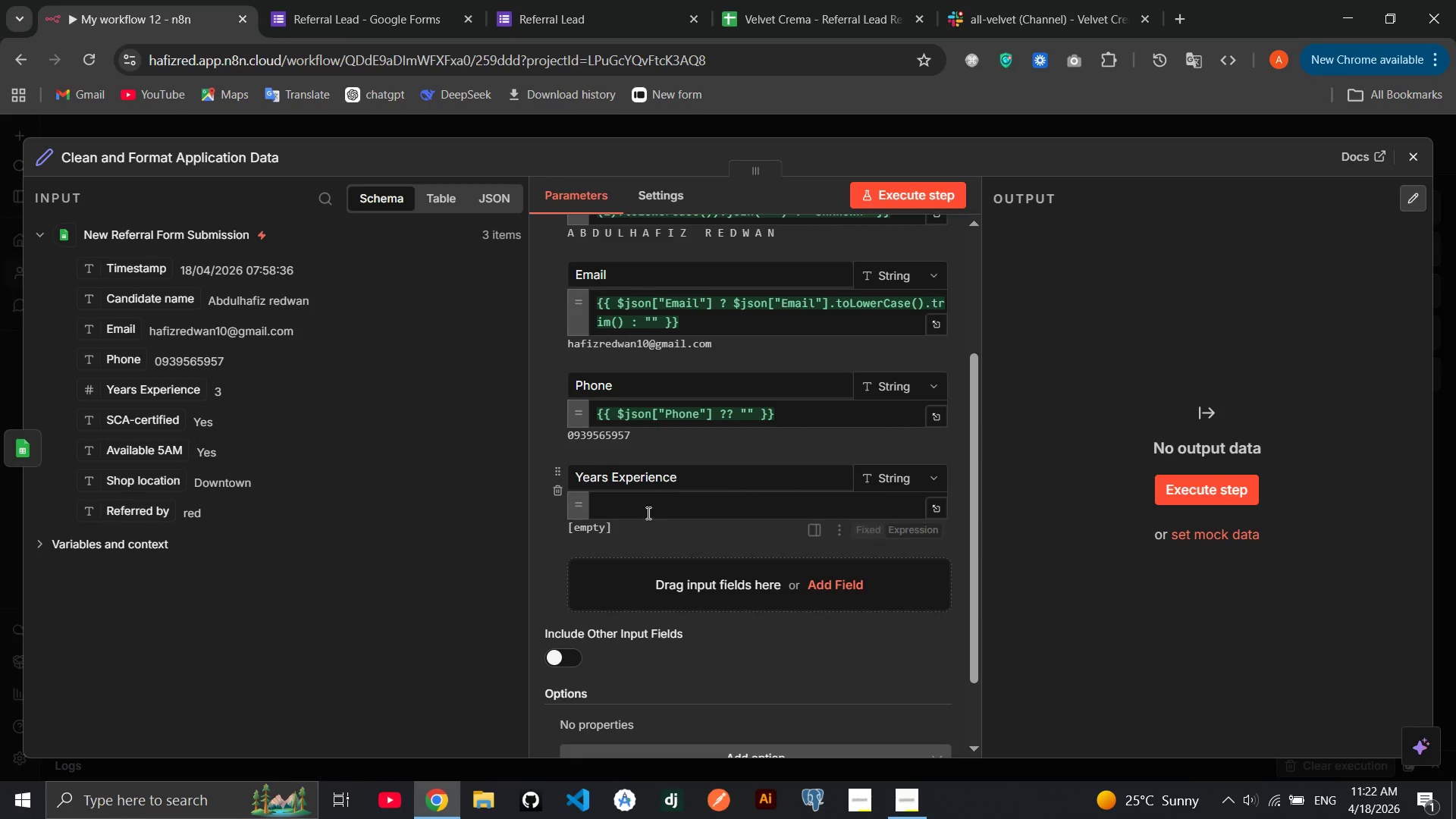 
left_click([642, 508])
 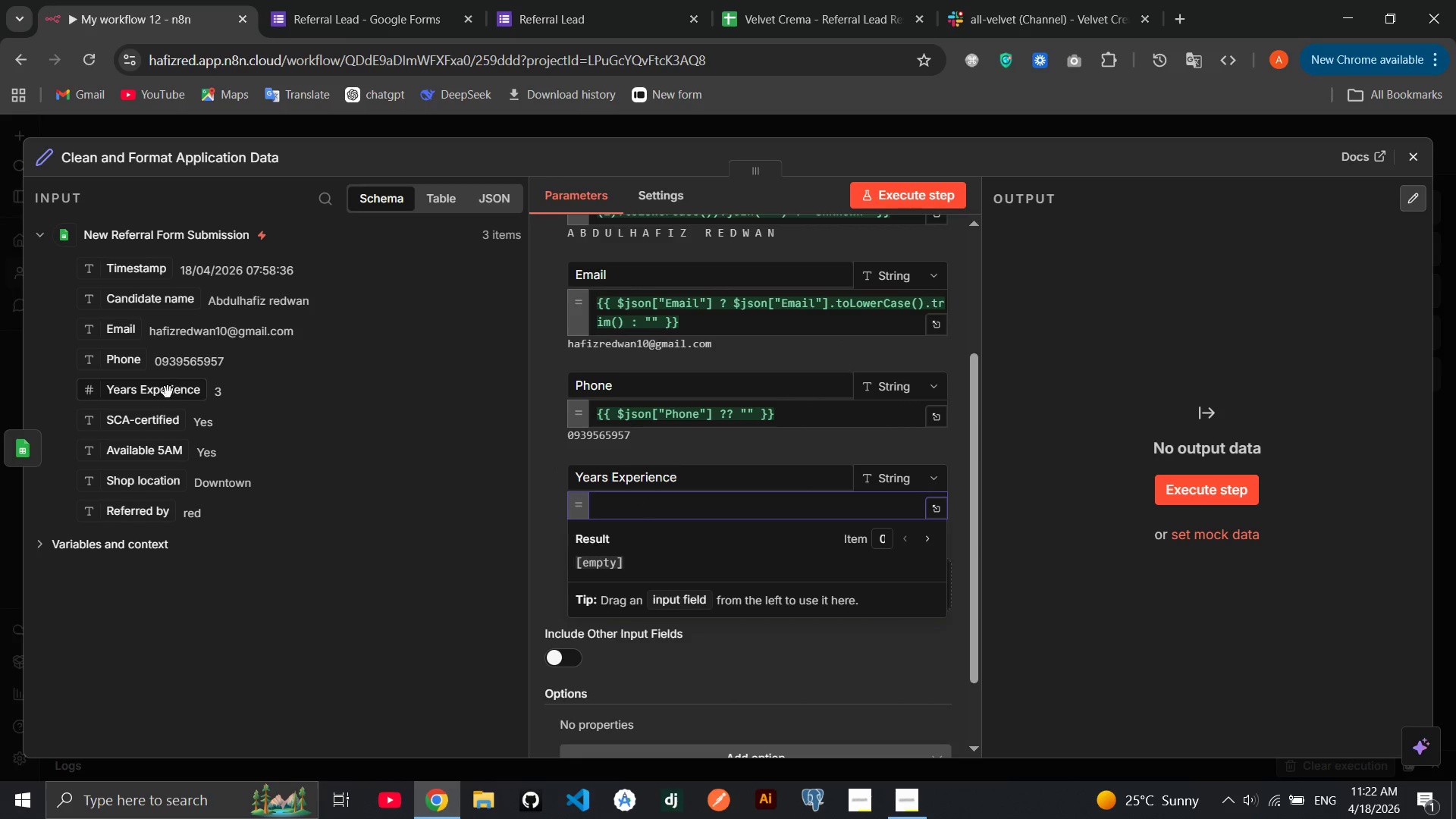 
left_click_drag(start_coordinate=[164, 392], to_coordinate=[654, 511])
 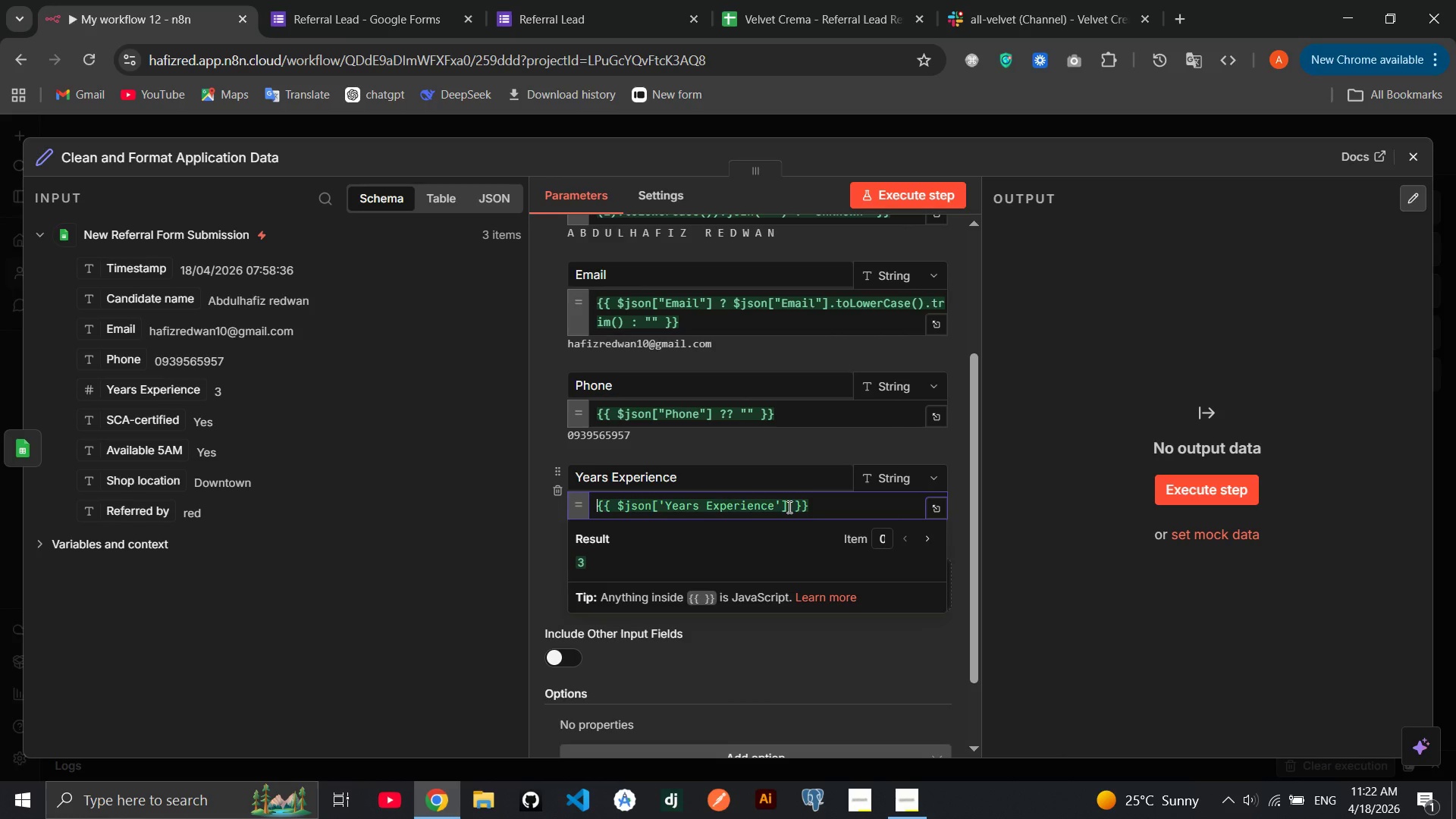 
left_click([788, 507])
 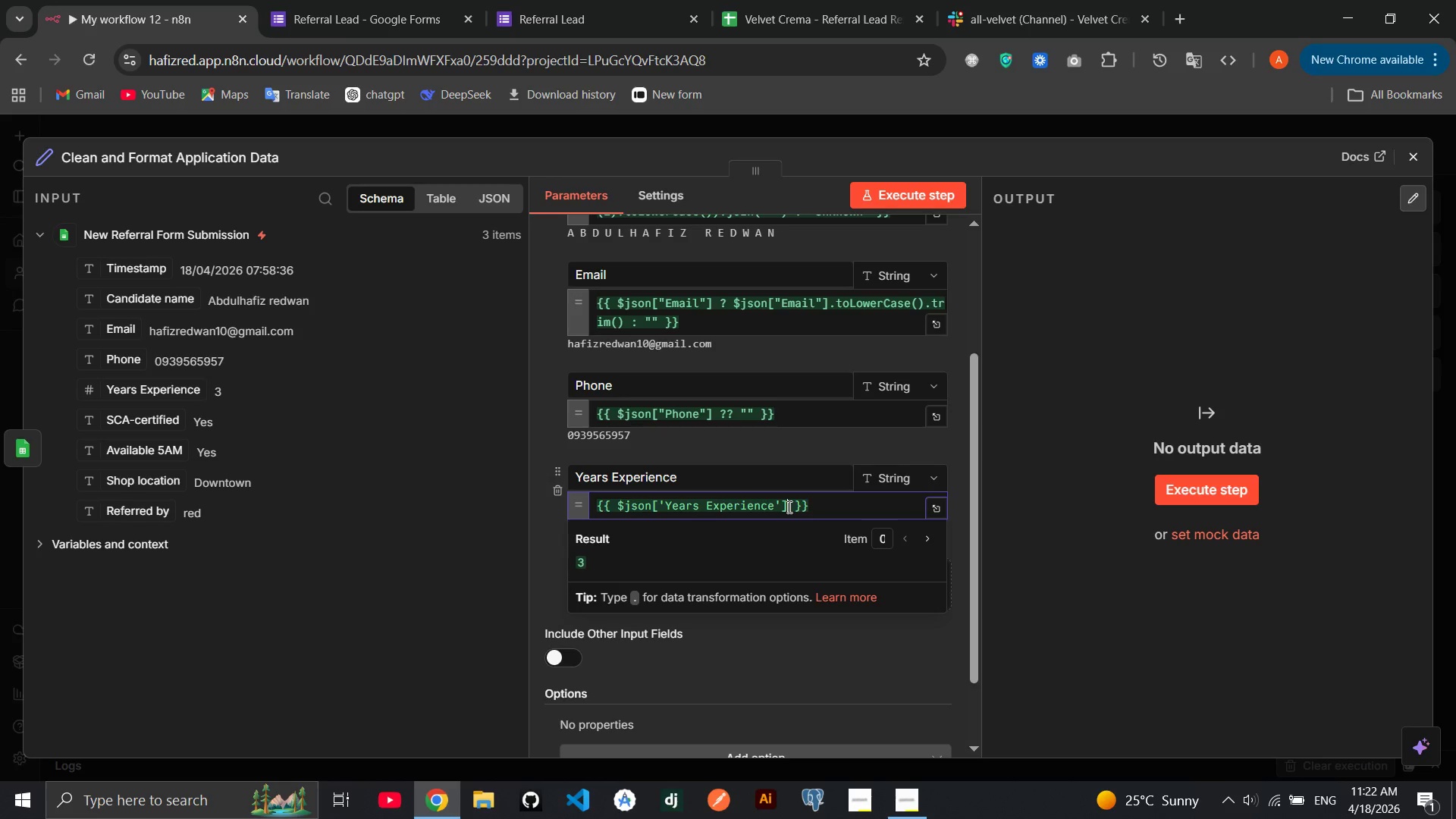 
key(Space)
 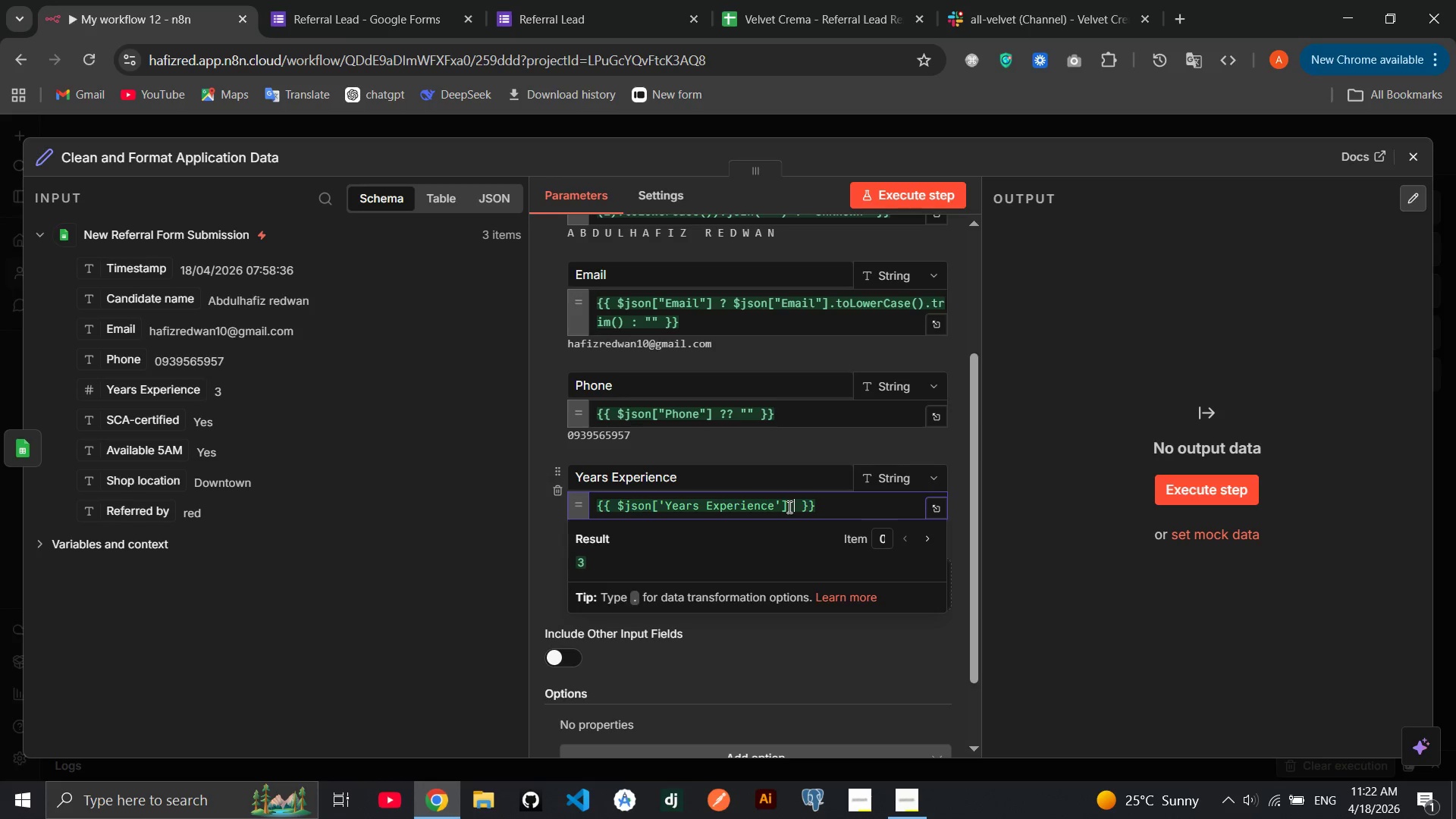 
key(Shift+Slash)
 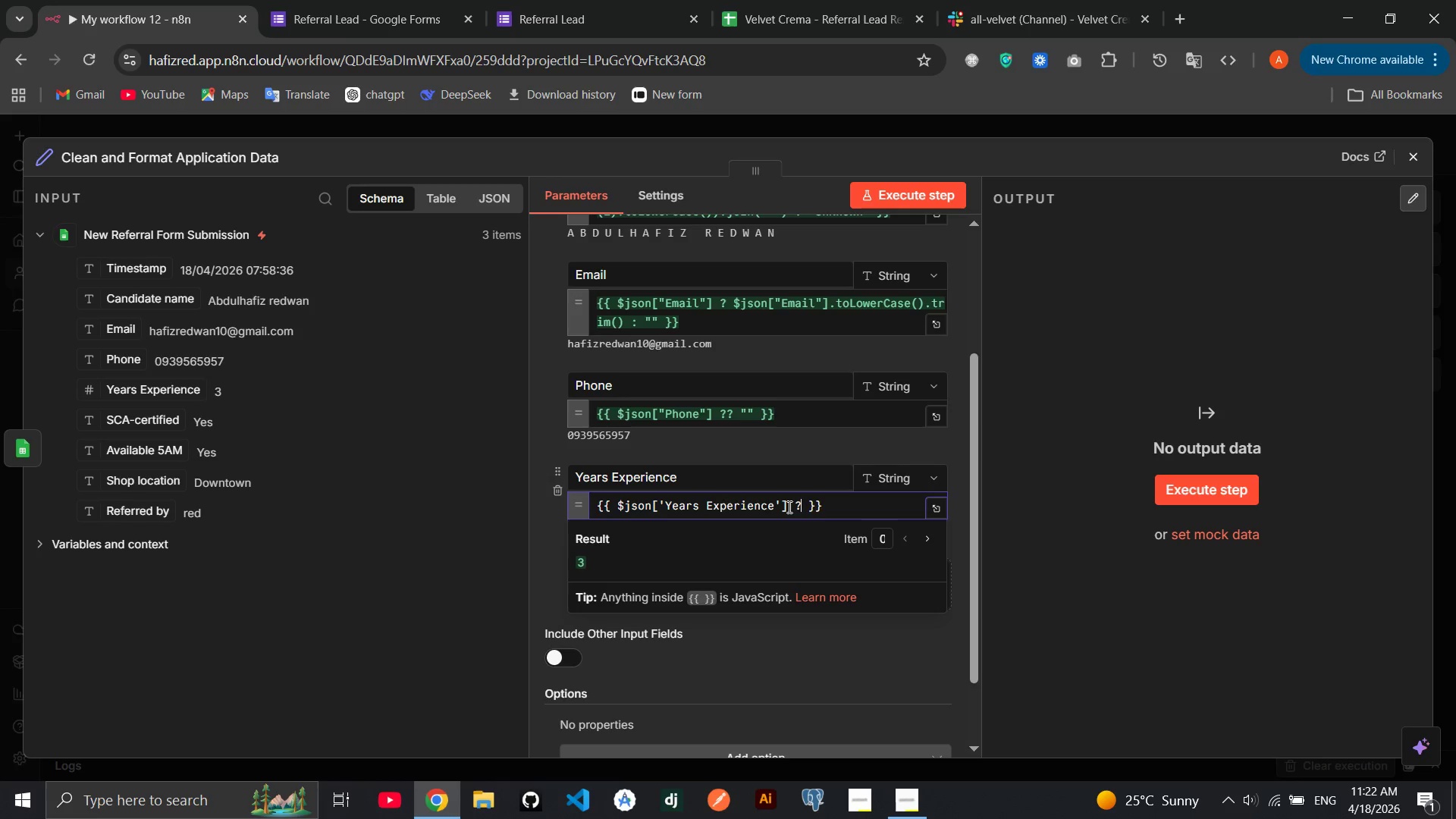 
key(Shift+Space)
 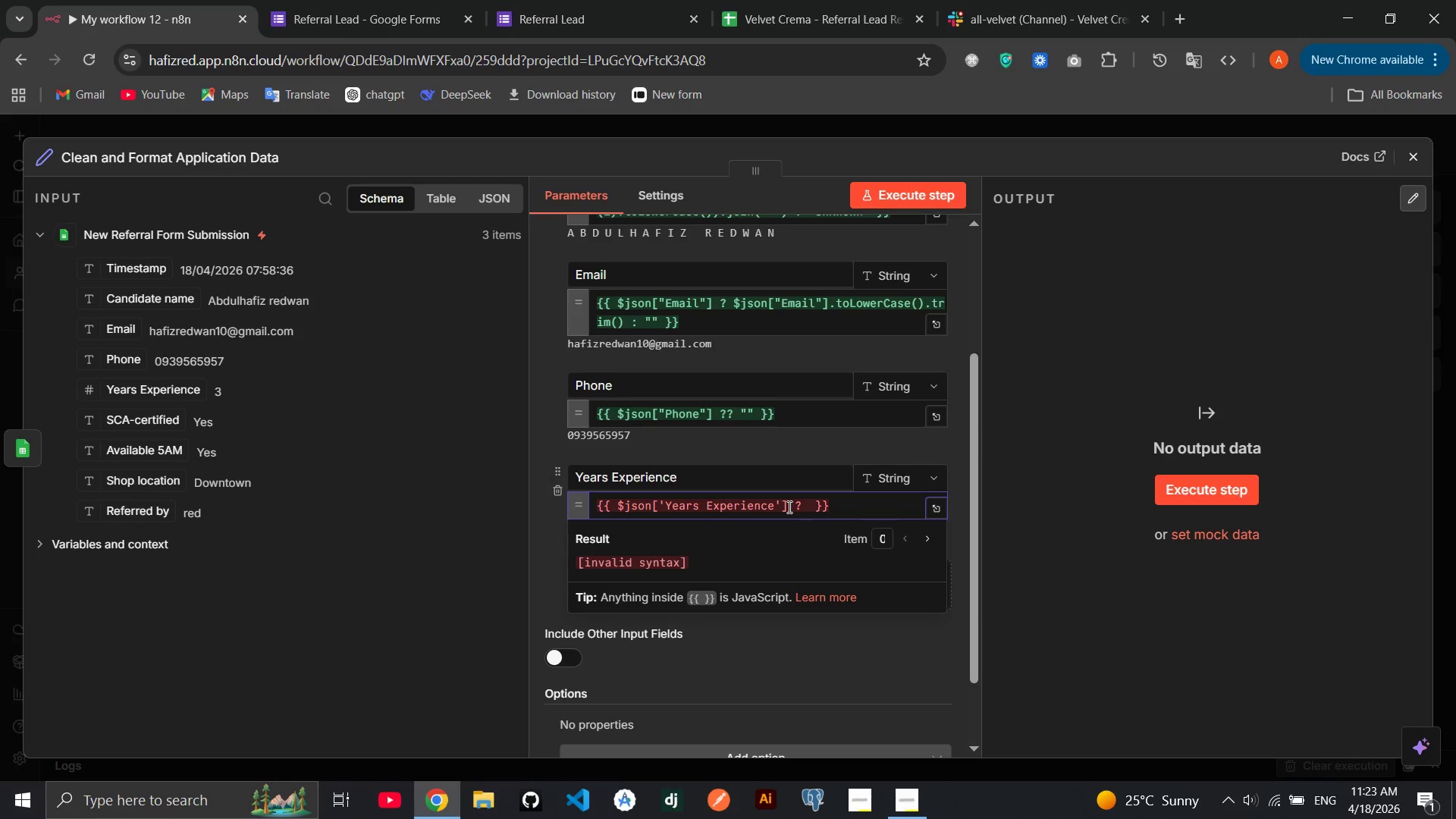 
wait(32.26)
 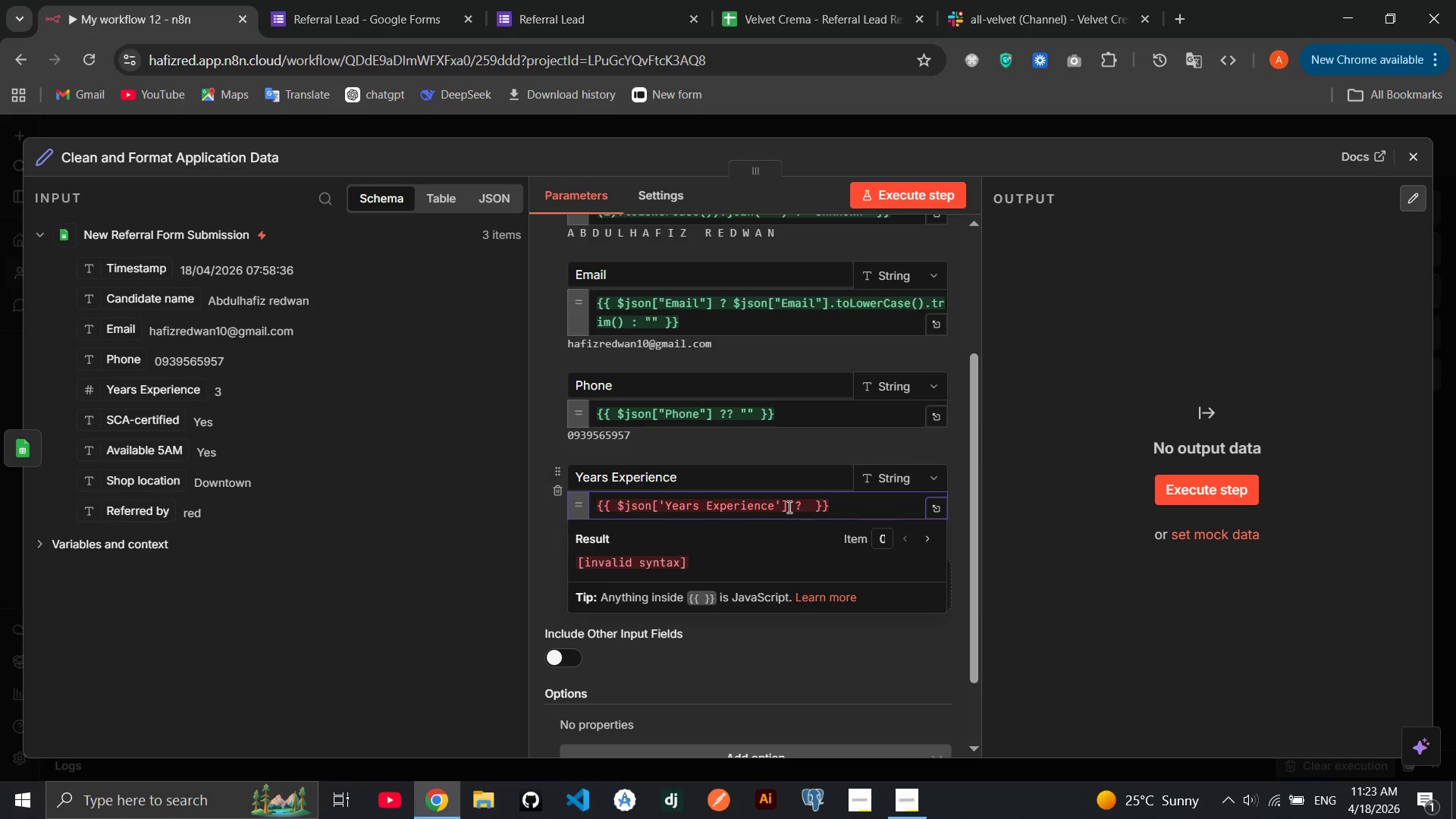 
left_click_drag(start_coordinate=[178, 394], to_coordinate=[811, 510])
 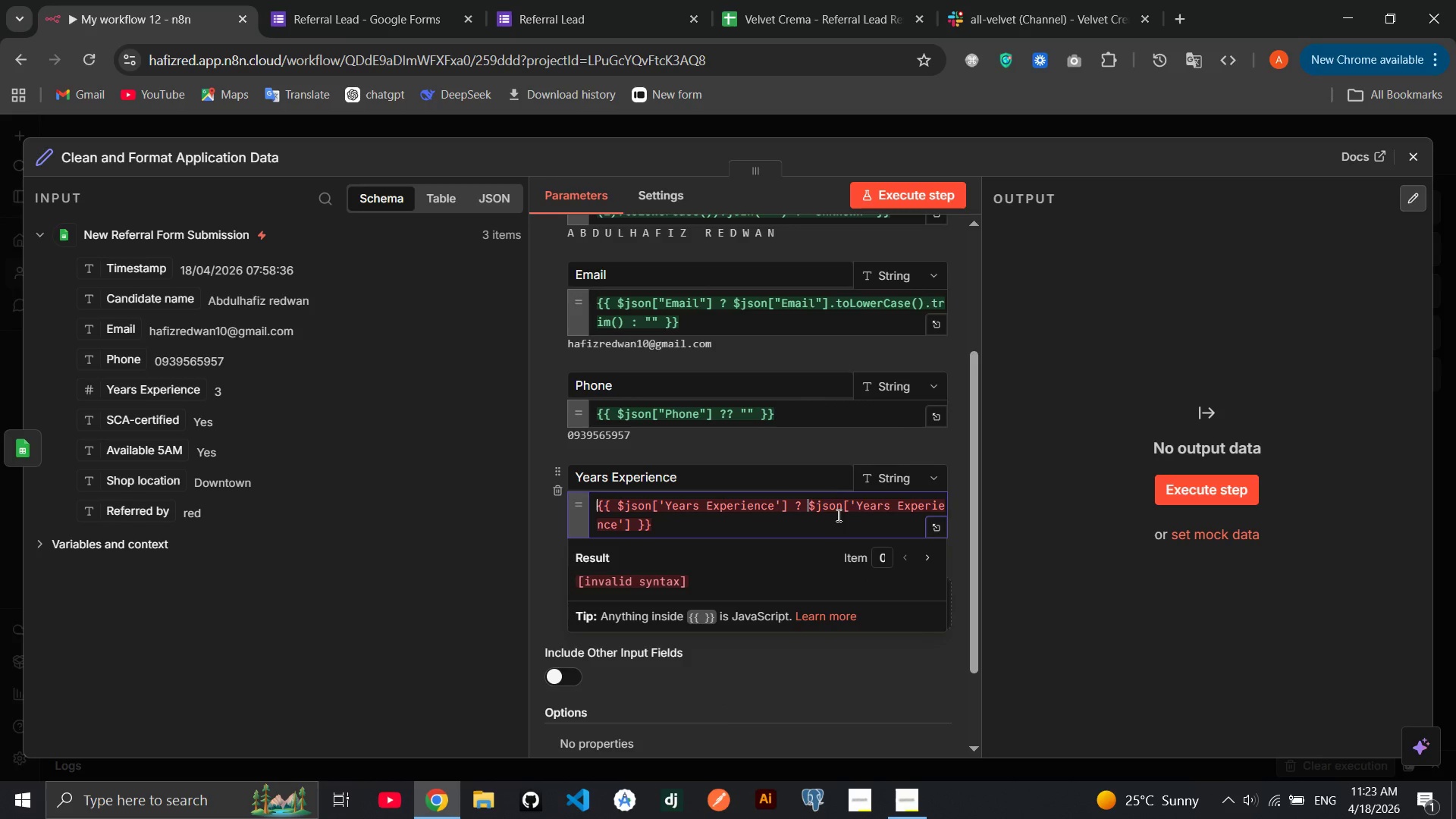 
wait(6.5)
 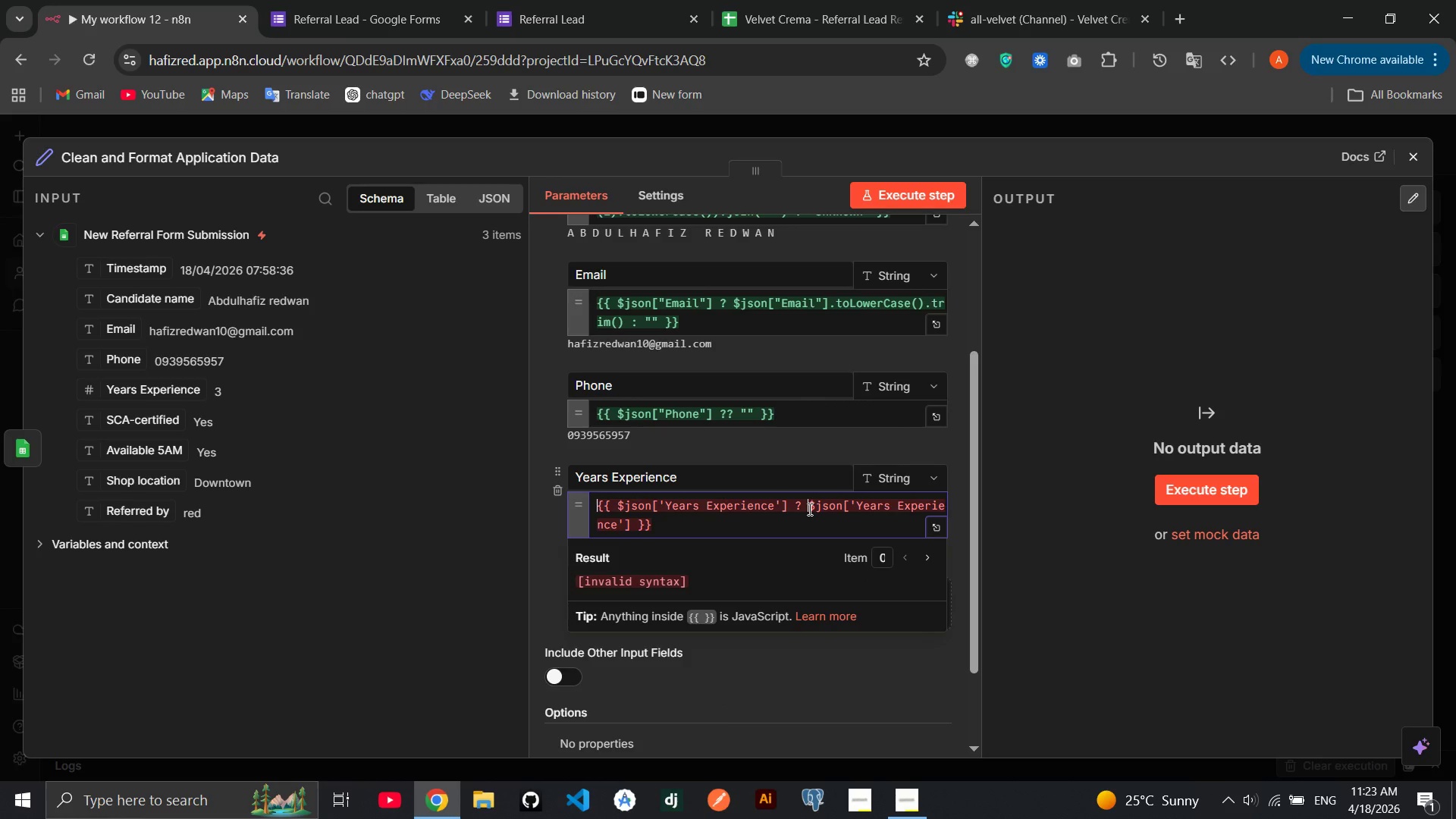 
left_click_drag(start_coordinate=[808, 504], to_coordinate=[632, 527])
 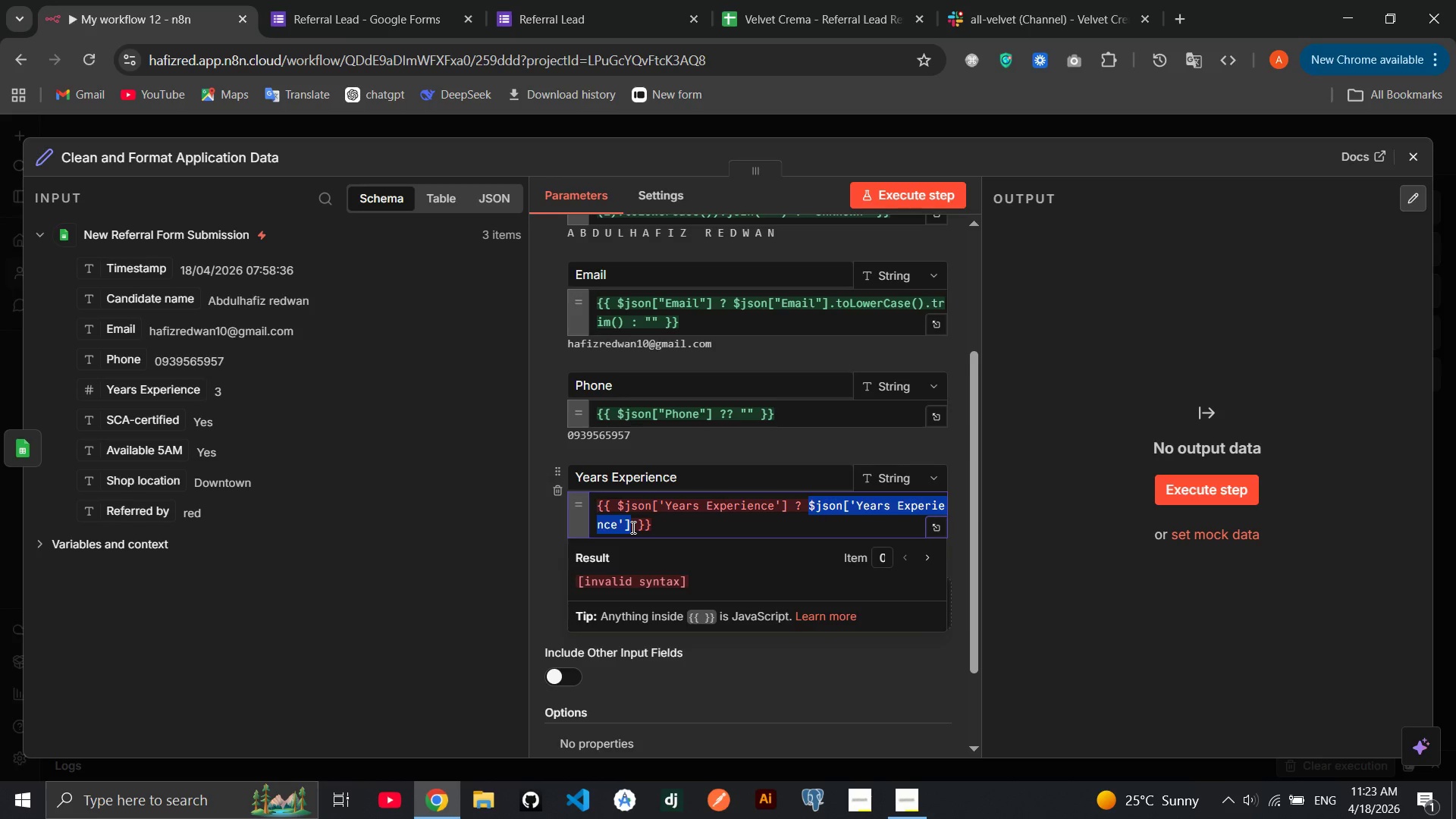 
key(Shift+9)
 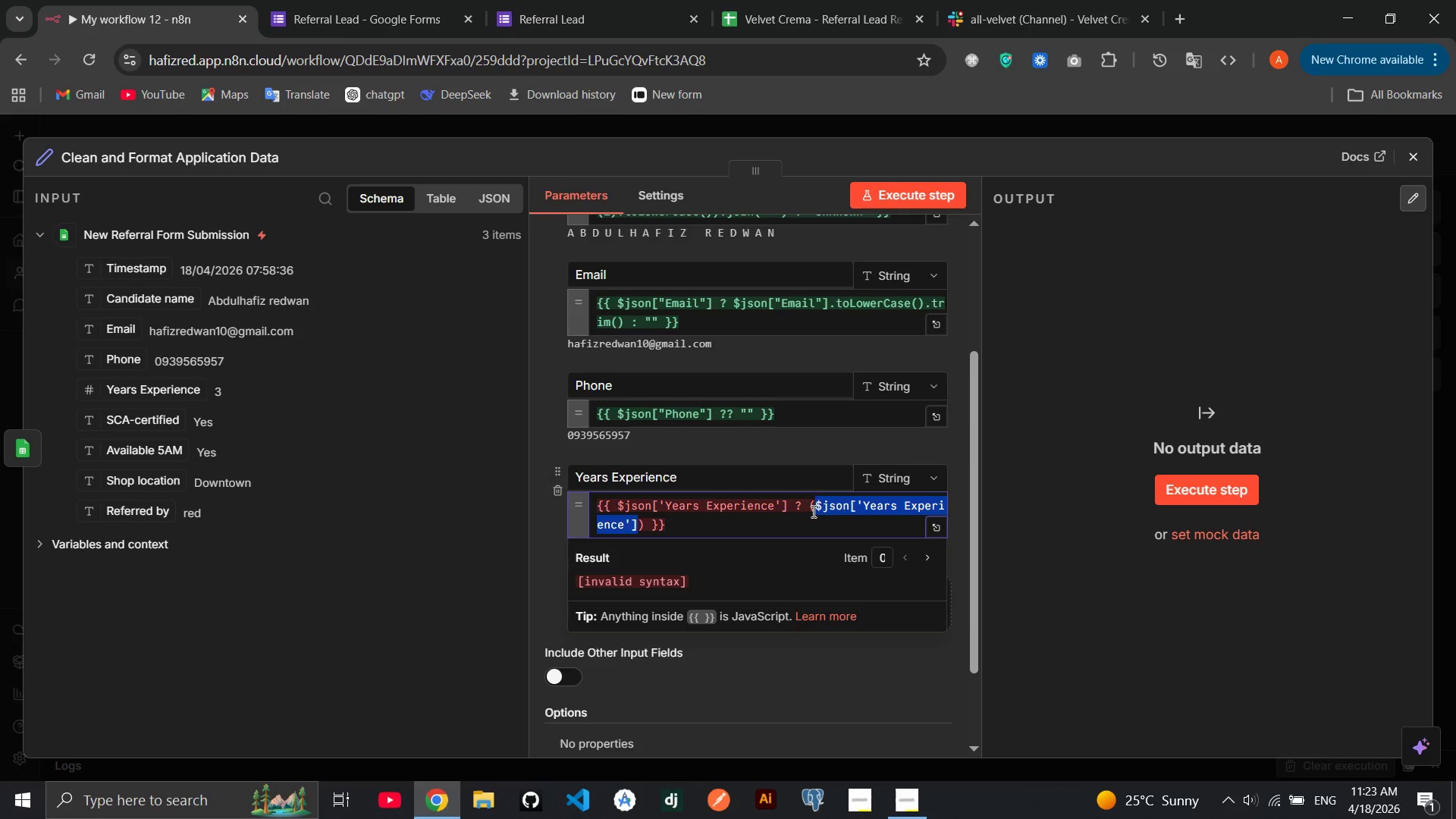 
left_click([806, 506])
 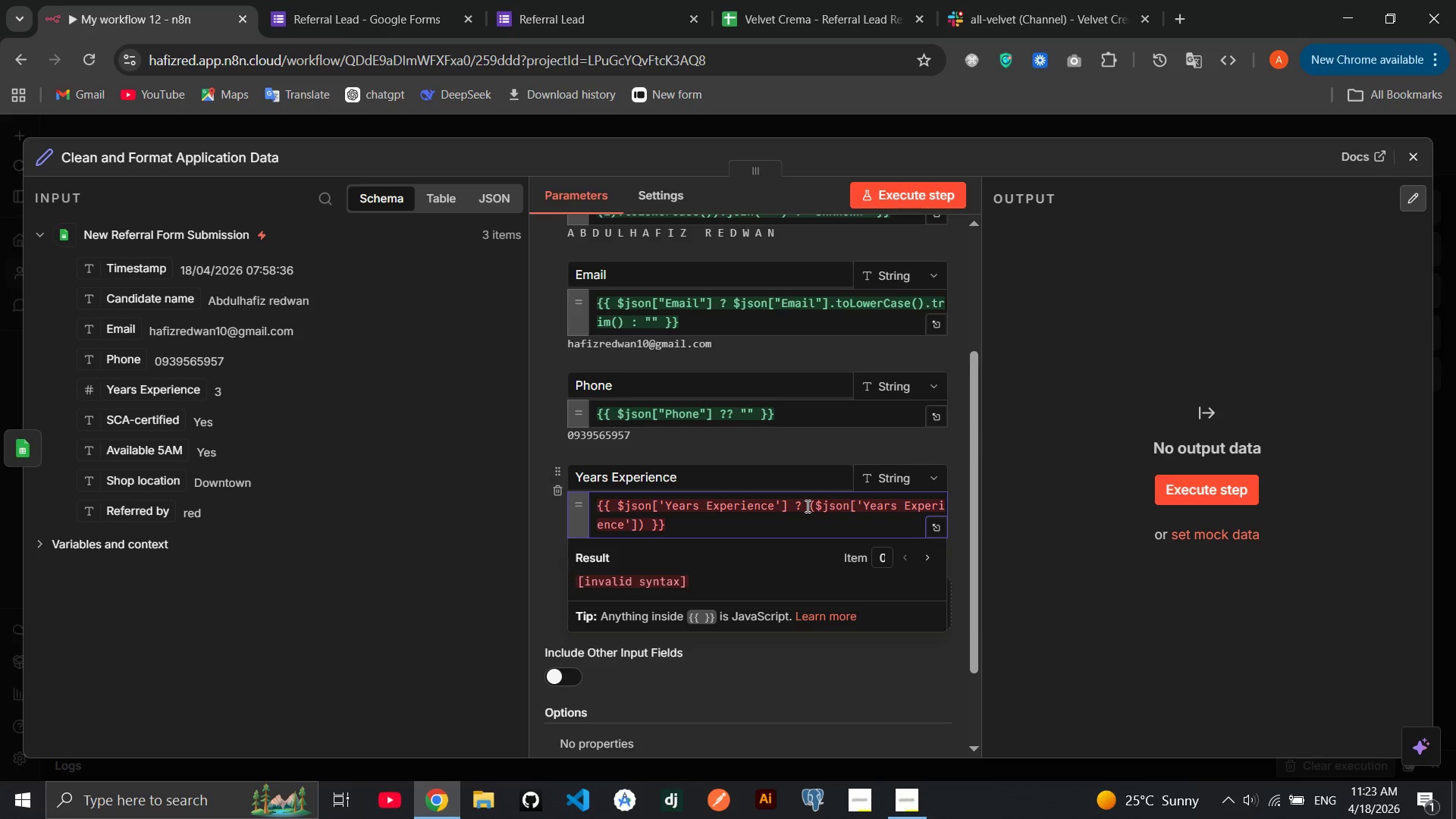 
type(Number)
 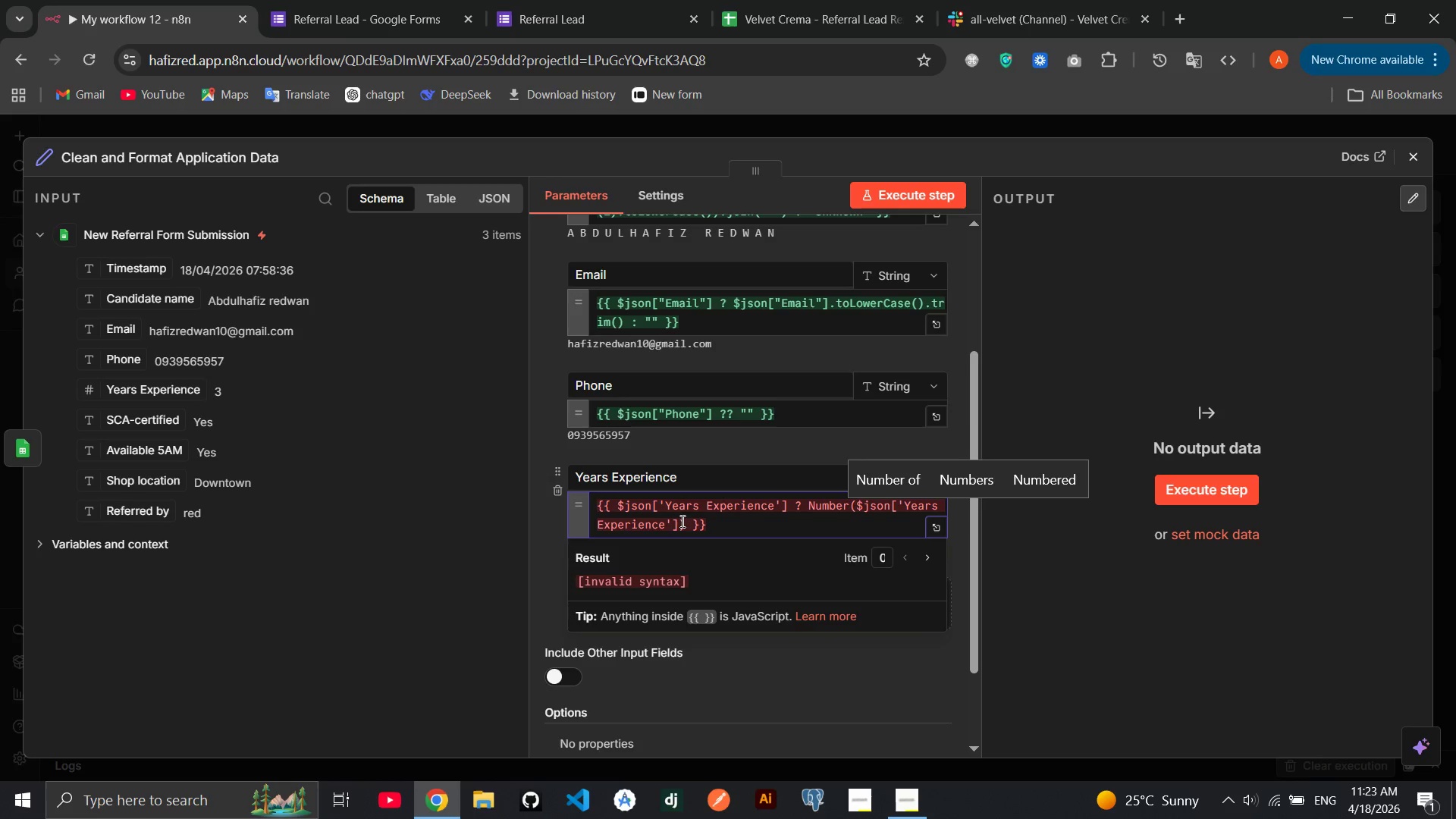 
left_click([689, 529])
 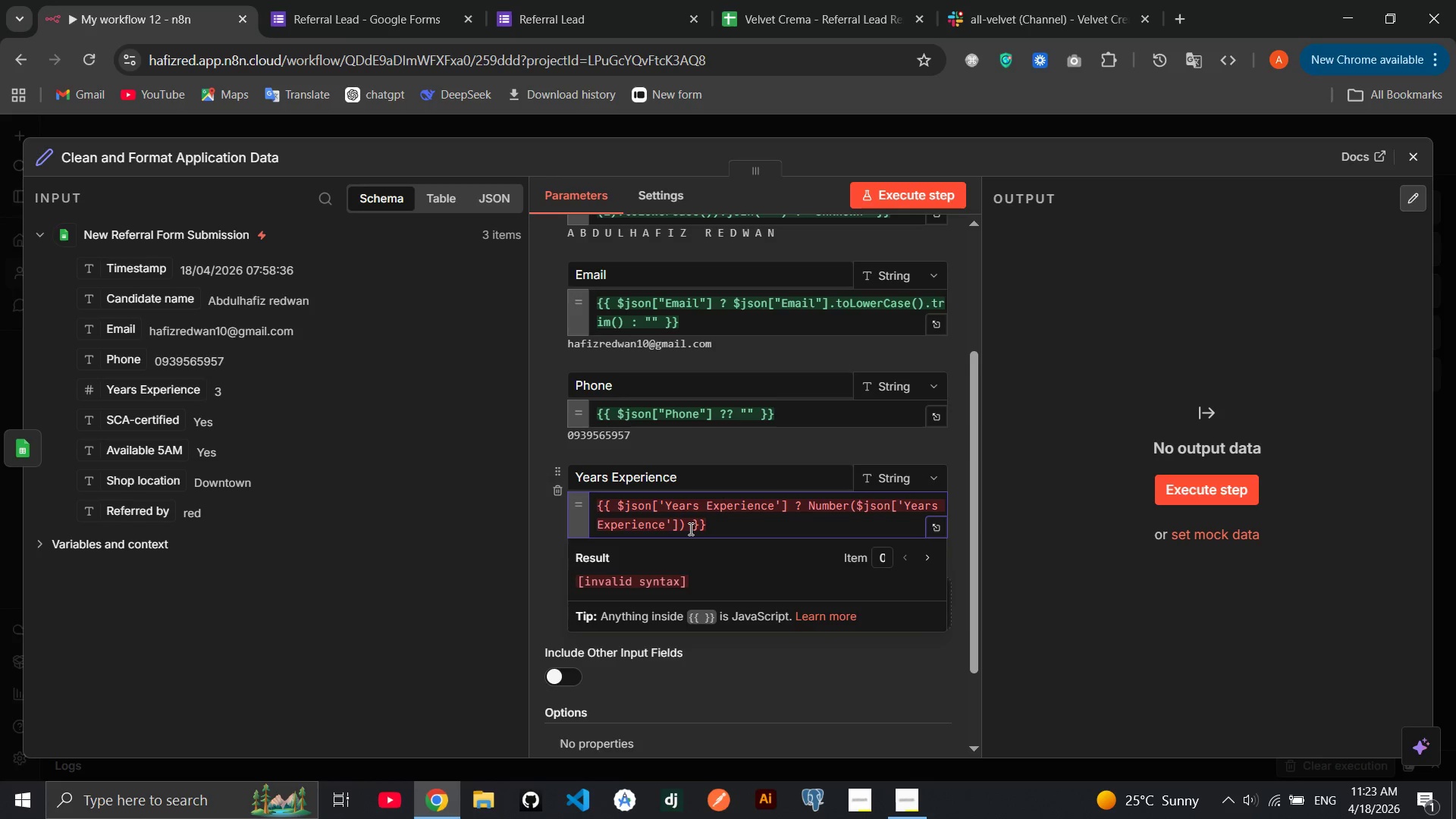 
key(ArrowLeft)
 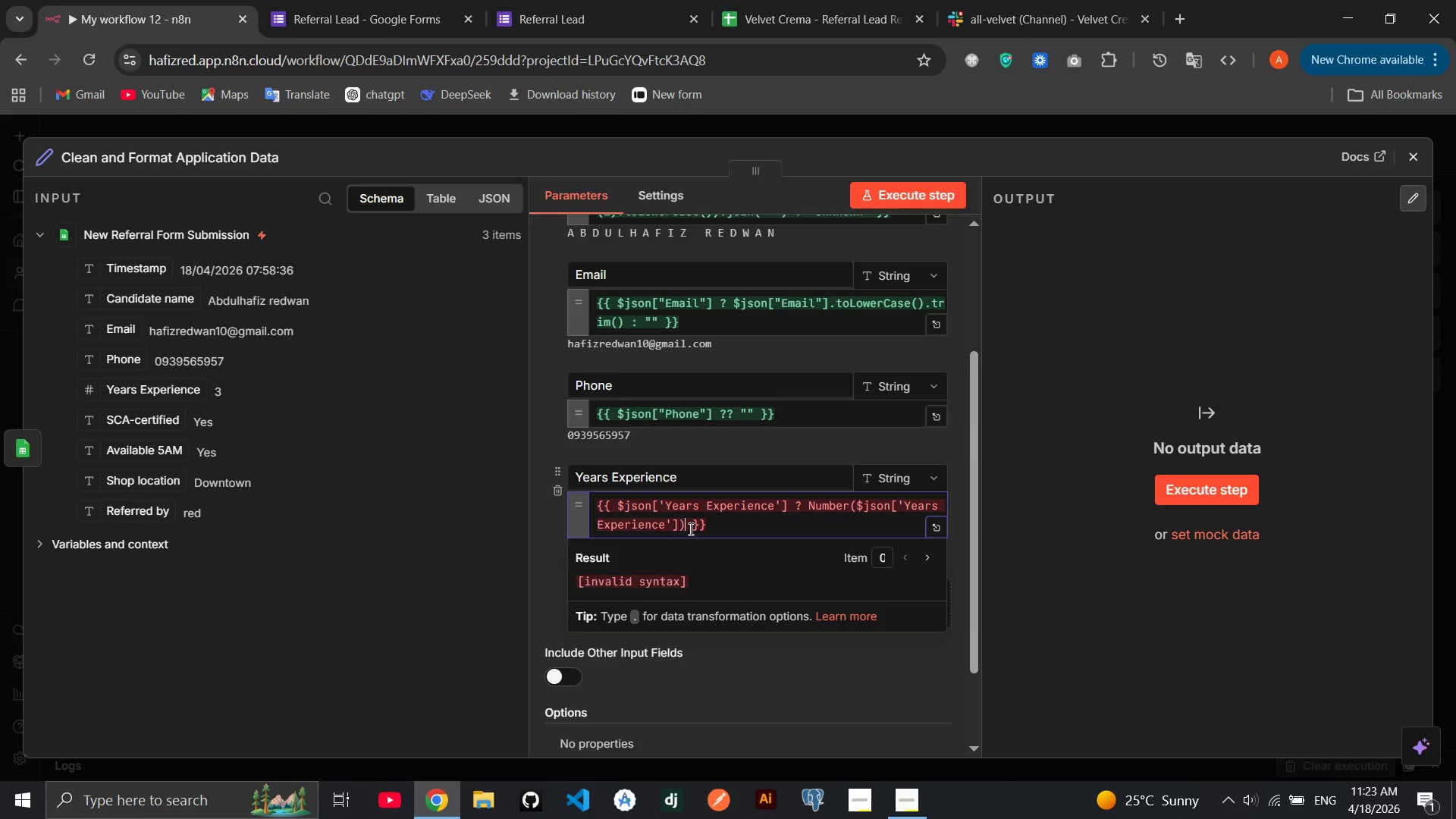 
key(Space)
 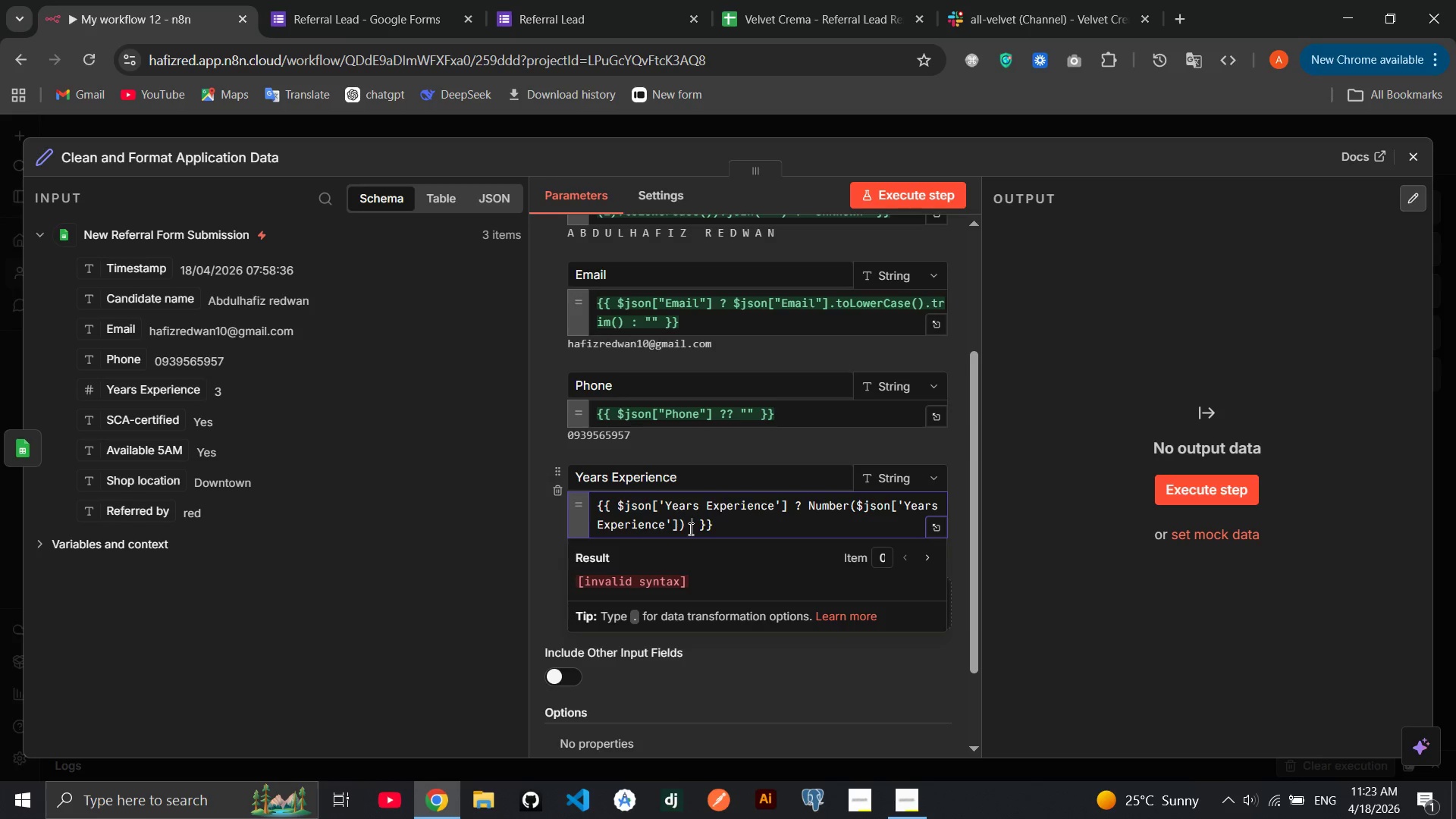 
key(Shift+Semicolon)
 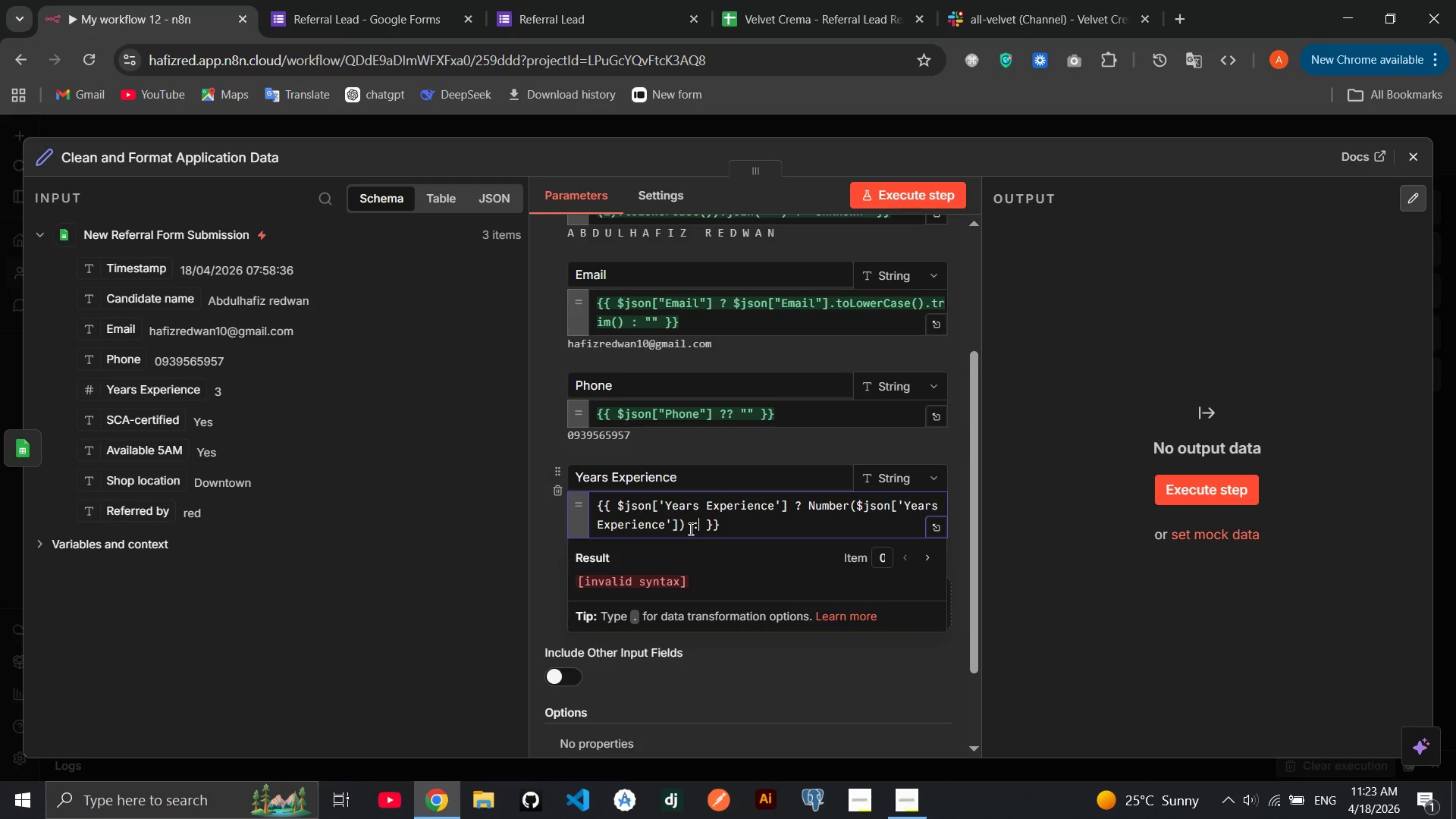 
key(Shift+Space)
 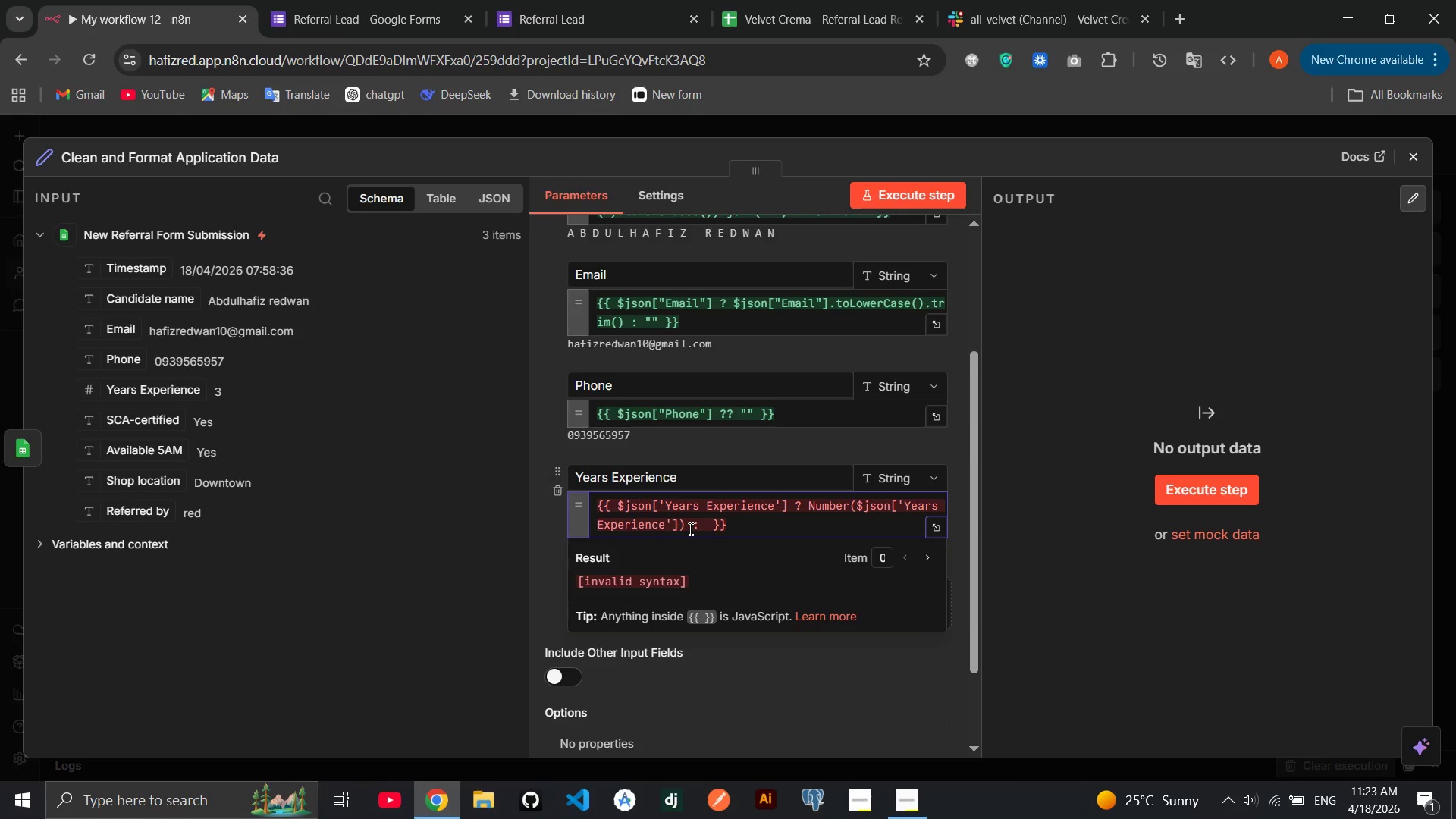 
key(0)
 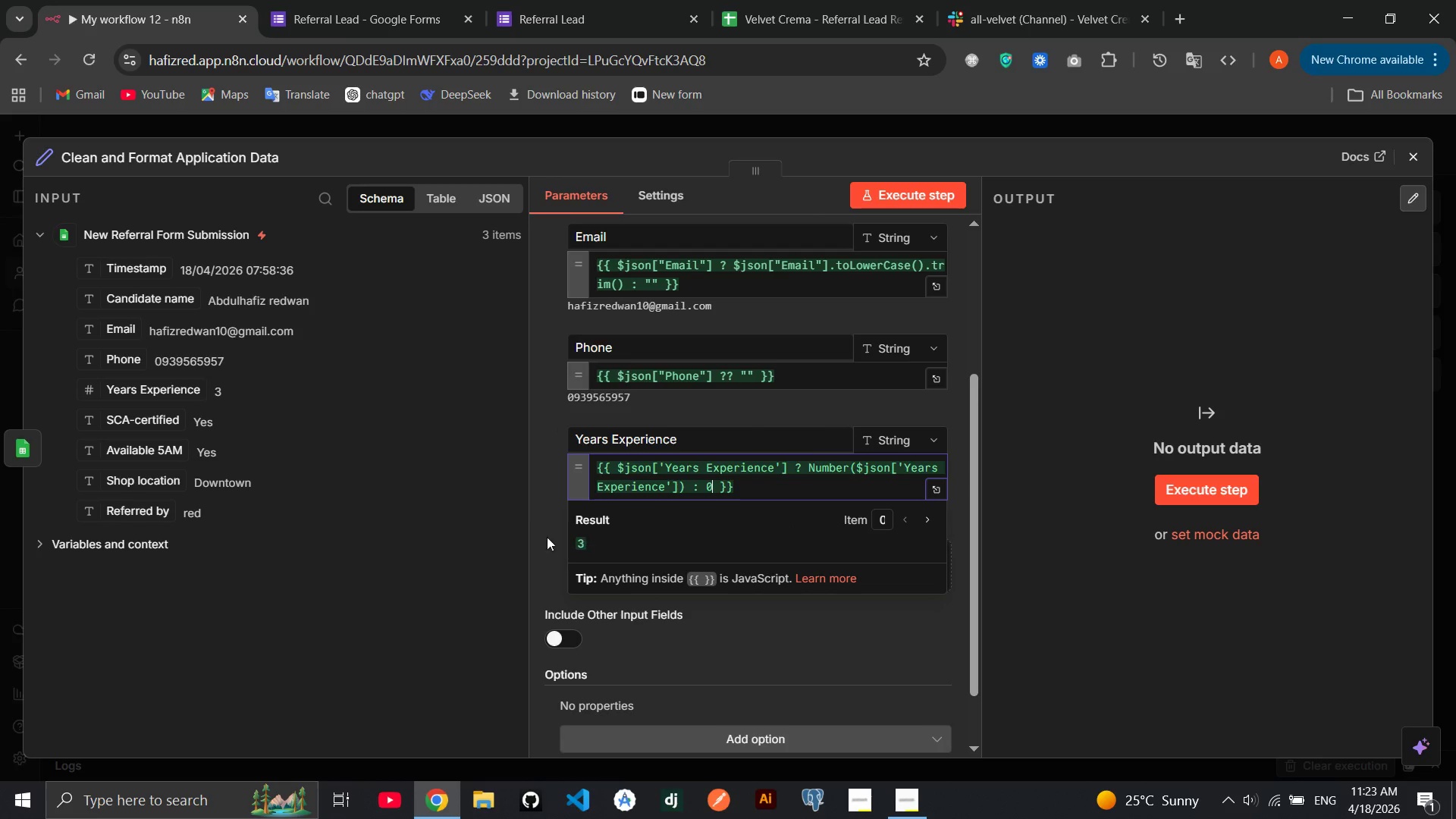 
left_click([532, 507])
 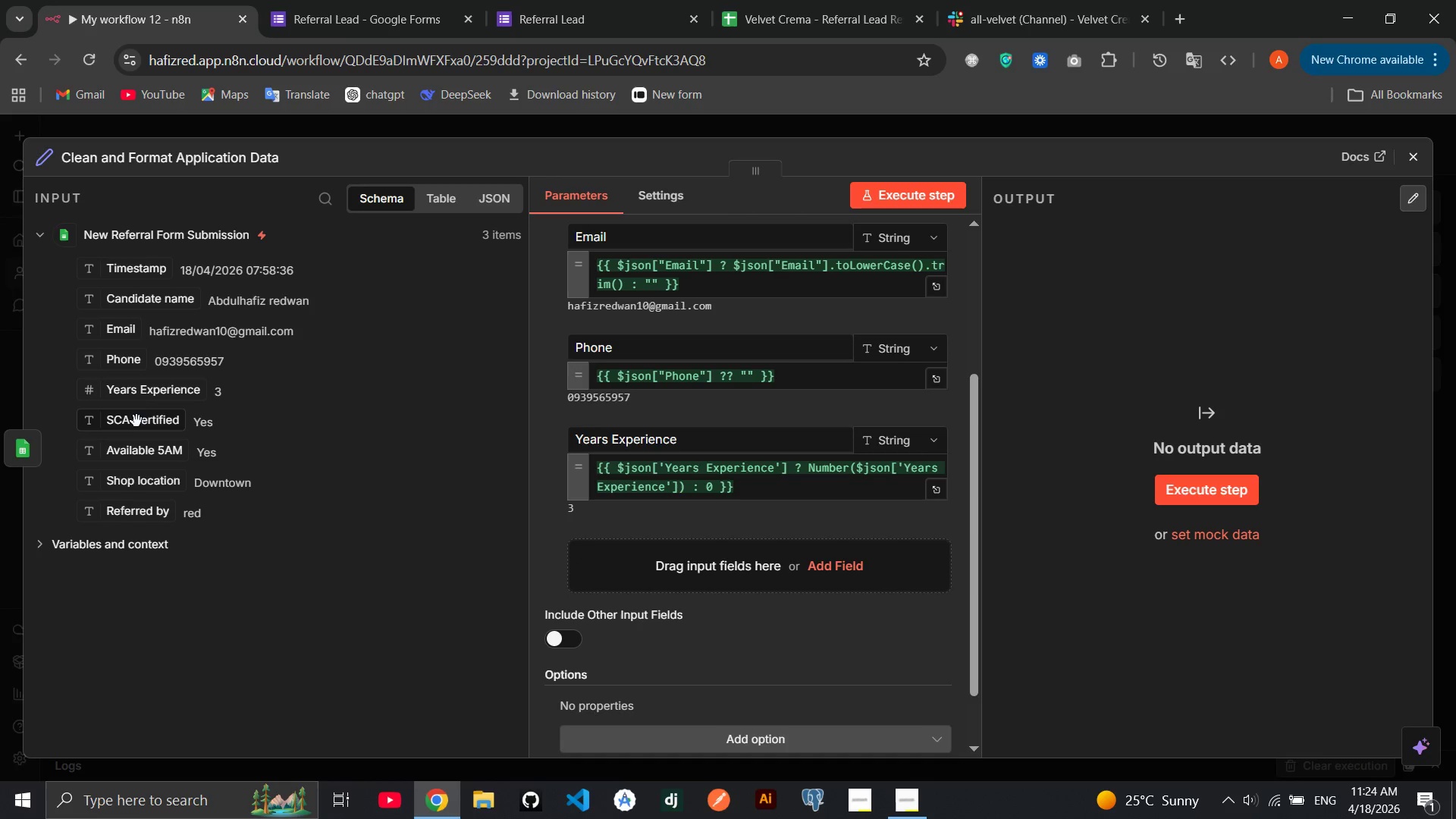 
left_click_drag(start_coordinate=[136, 421], to_coordinate=[652, 580])
 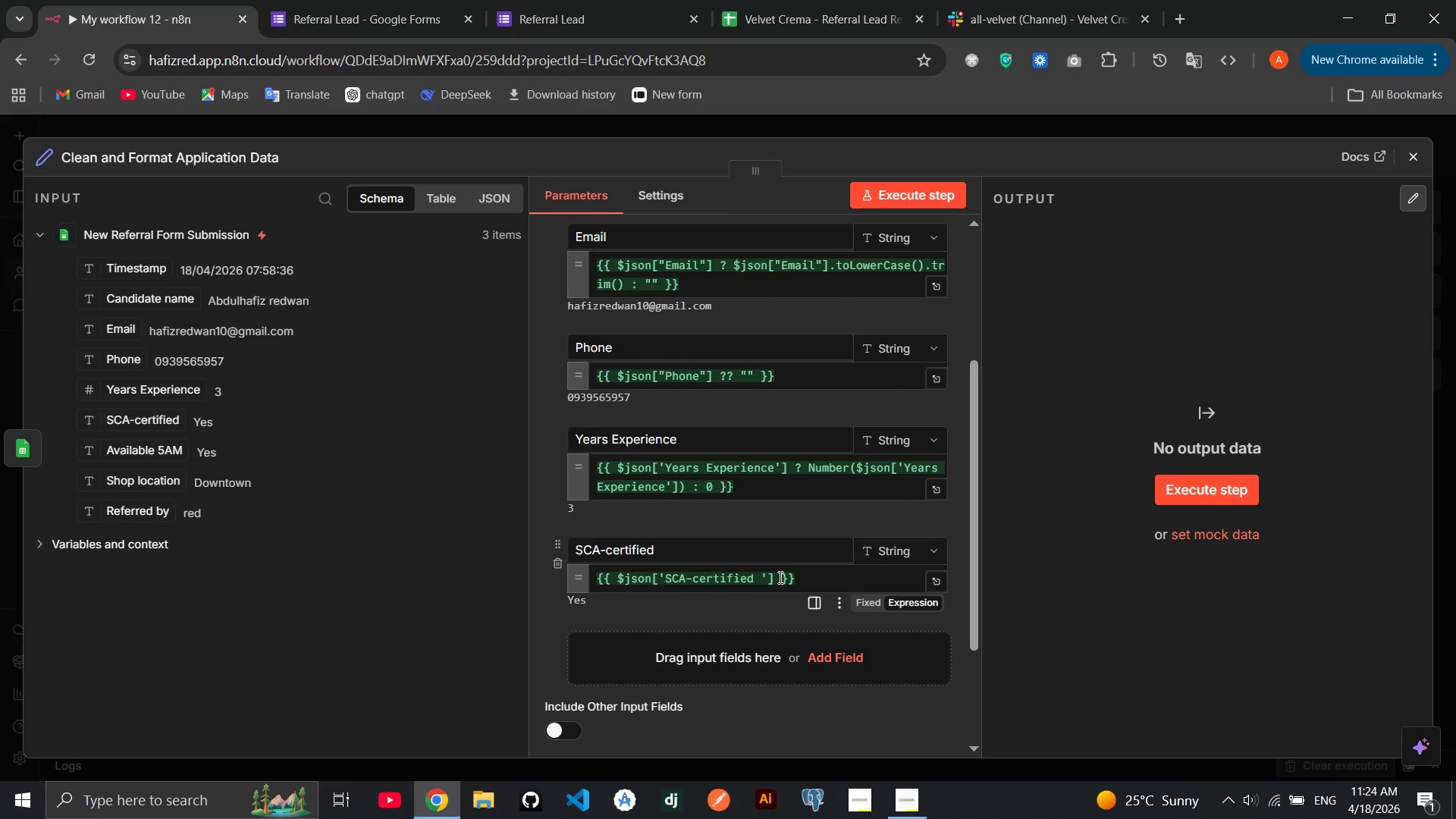 
wait(5.58)
 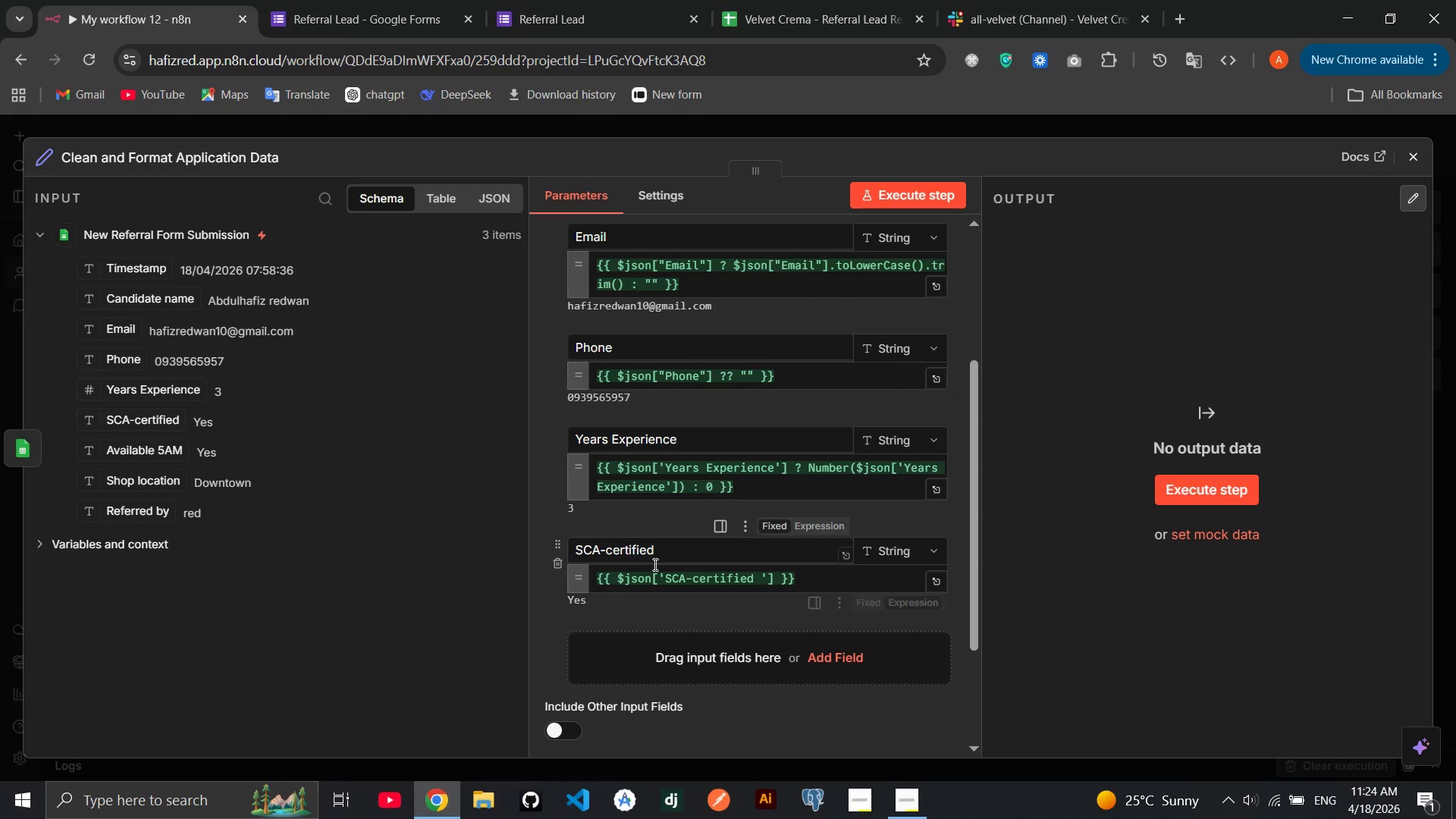 
left_click([778, 582])
 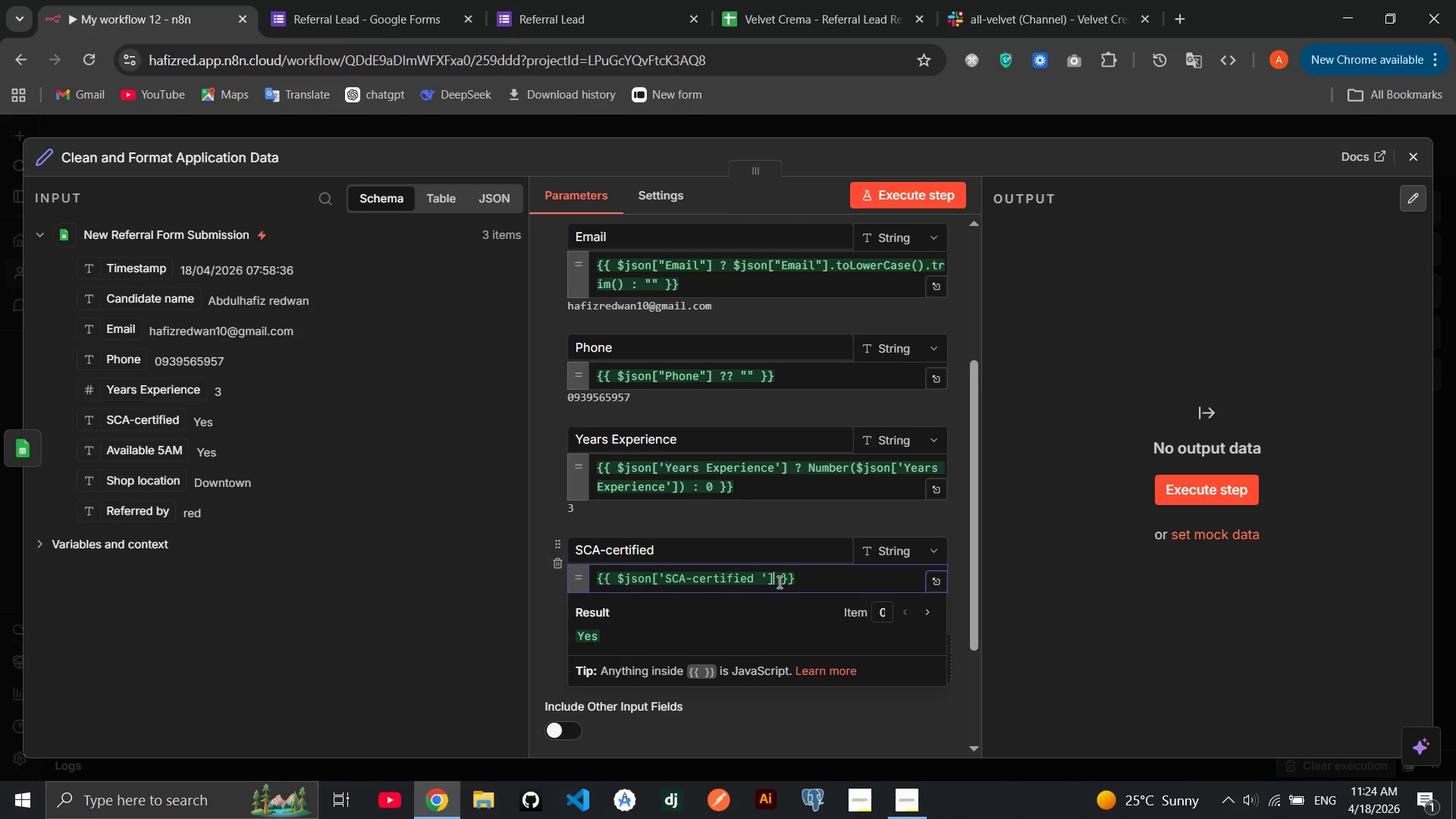 
key(Space)
 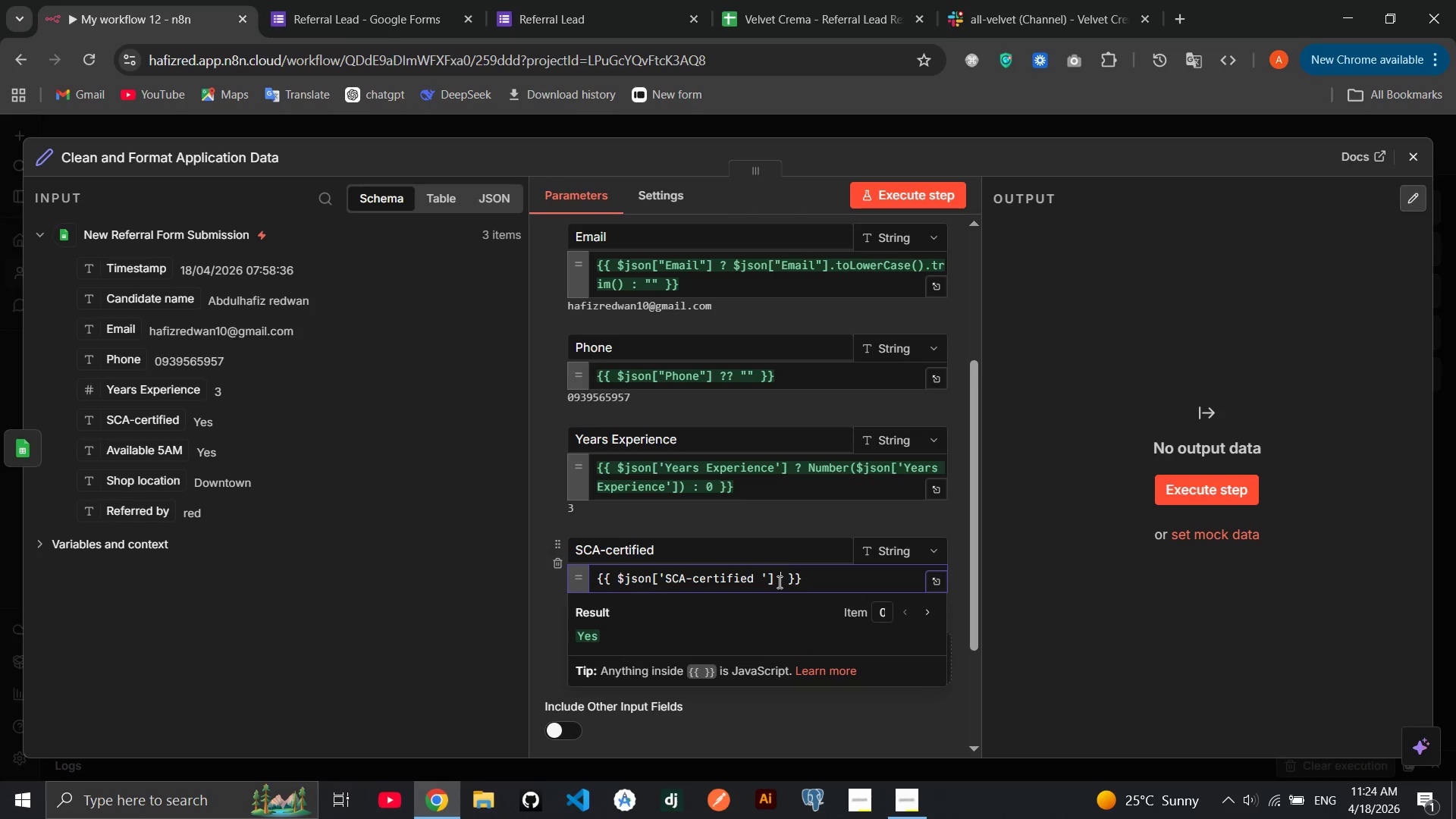 
key(Shift+Slash)
 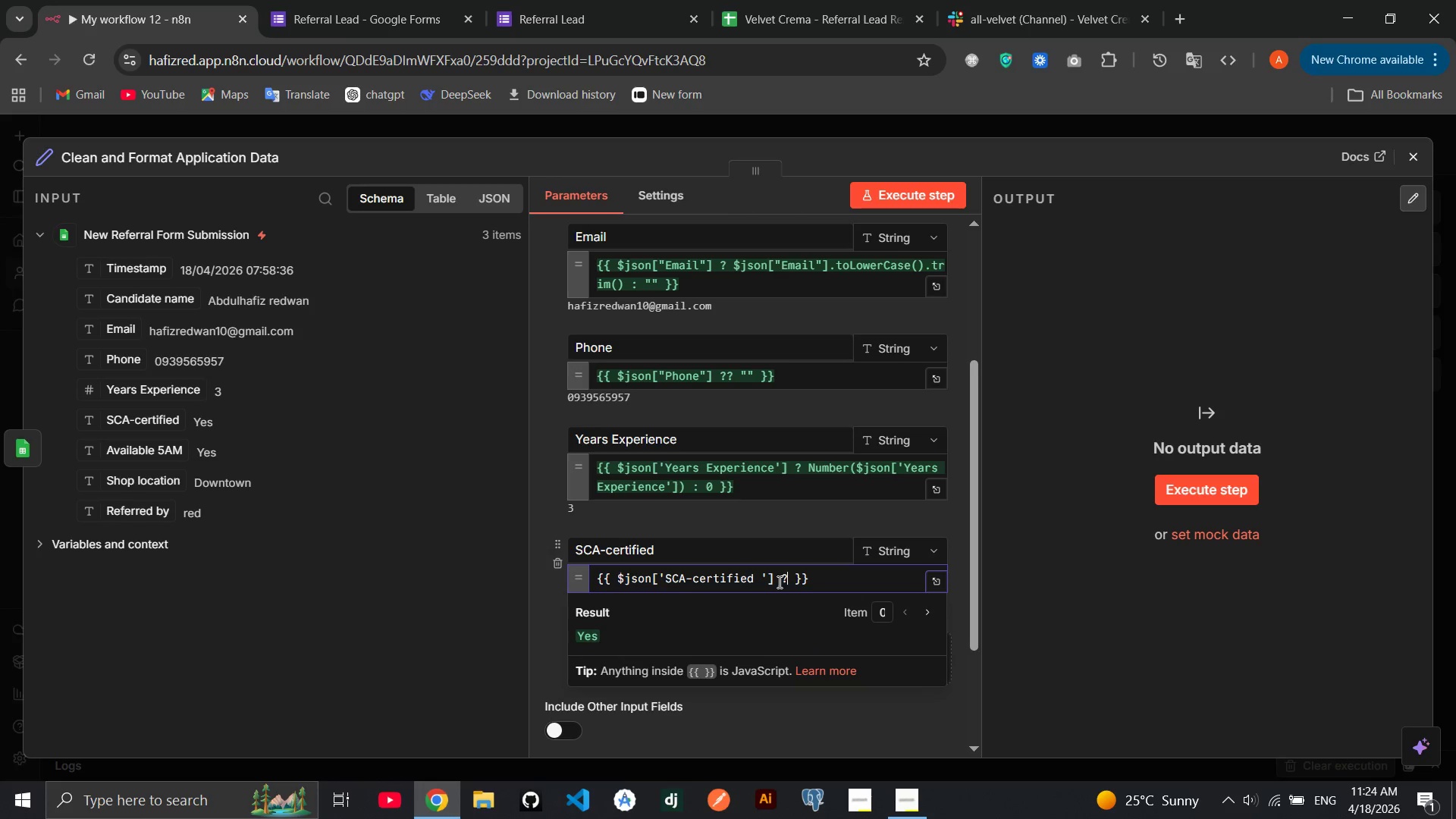 
key(Shift+Slash)
 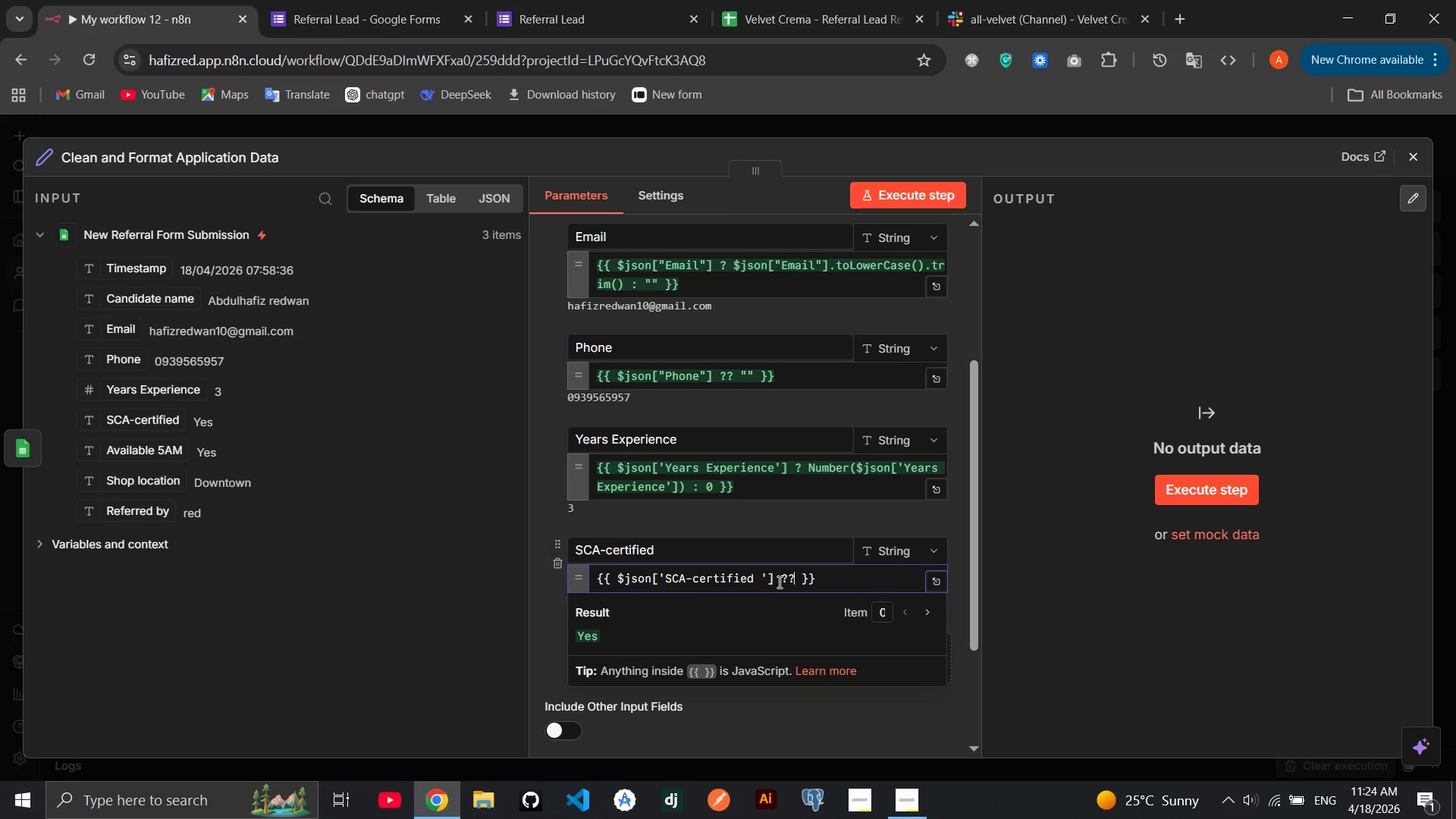 
key(Shift+Space)
 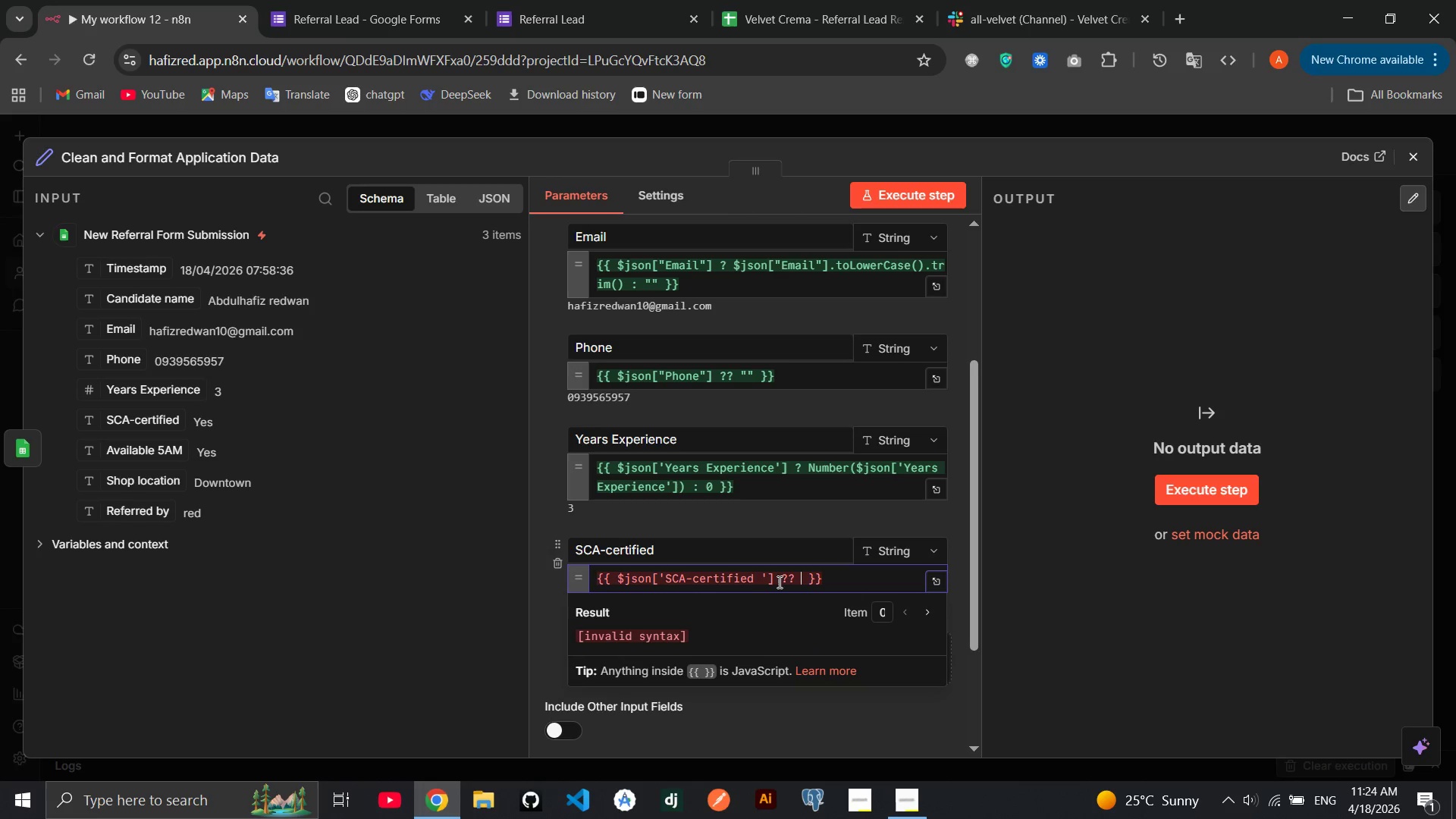 
key(Shift+Quote)
 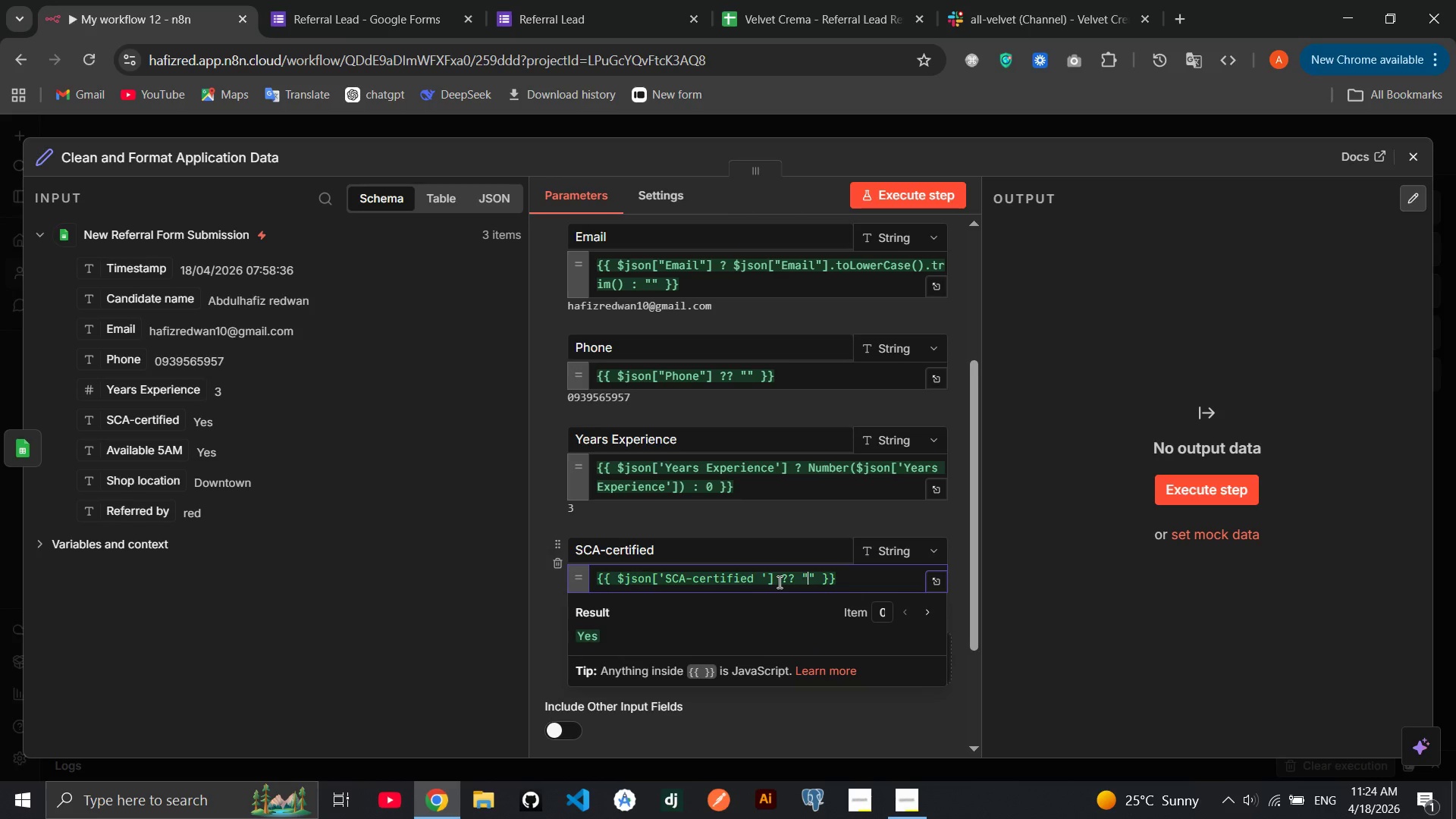 
key(CapsLock)
 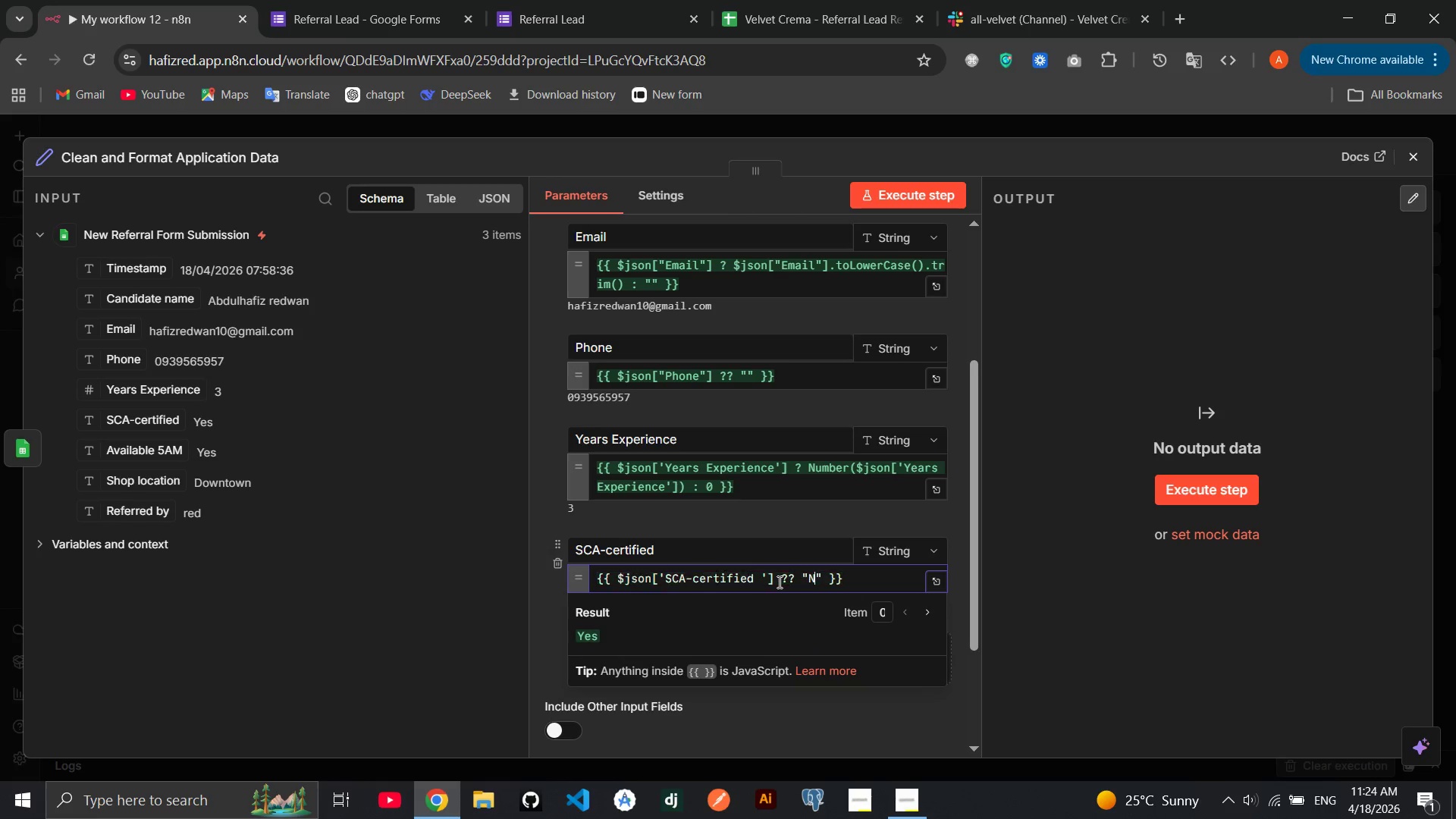 
key(N)
 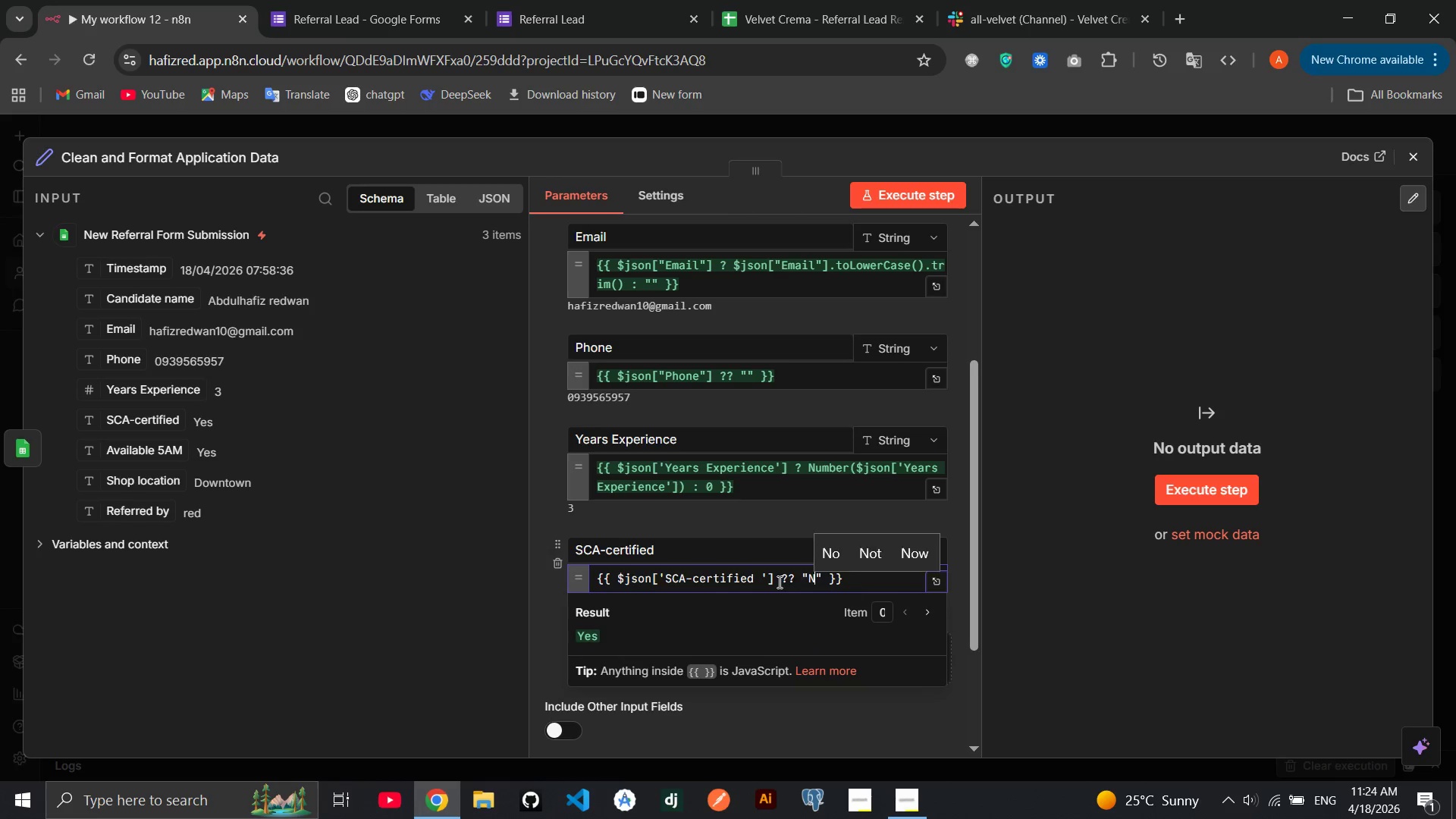 
key(CapsLock)
 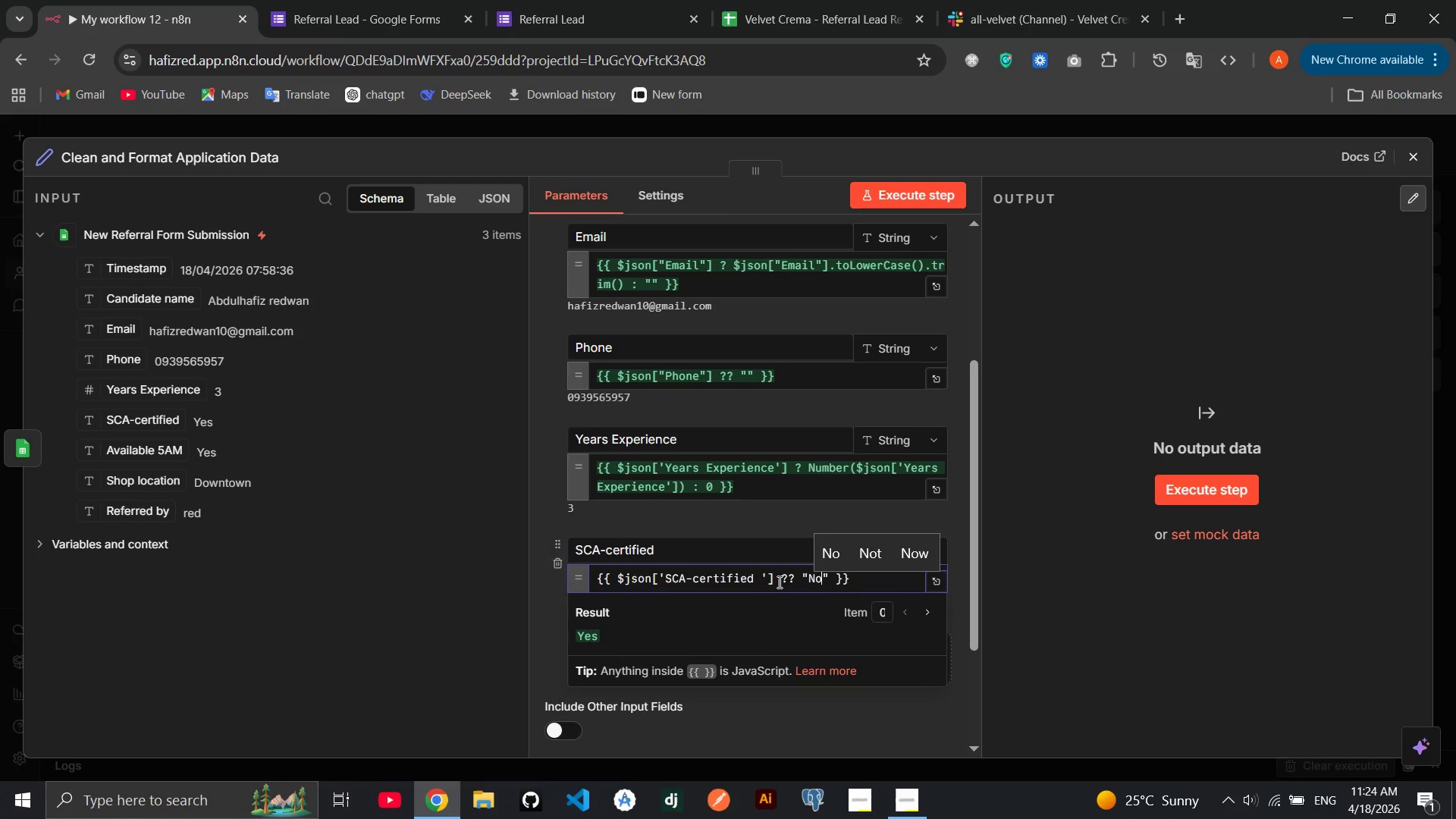 
key(O)
 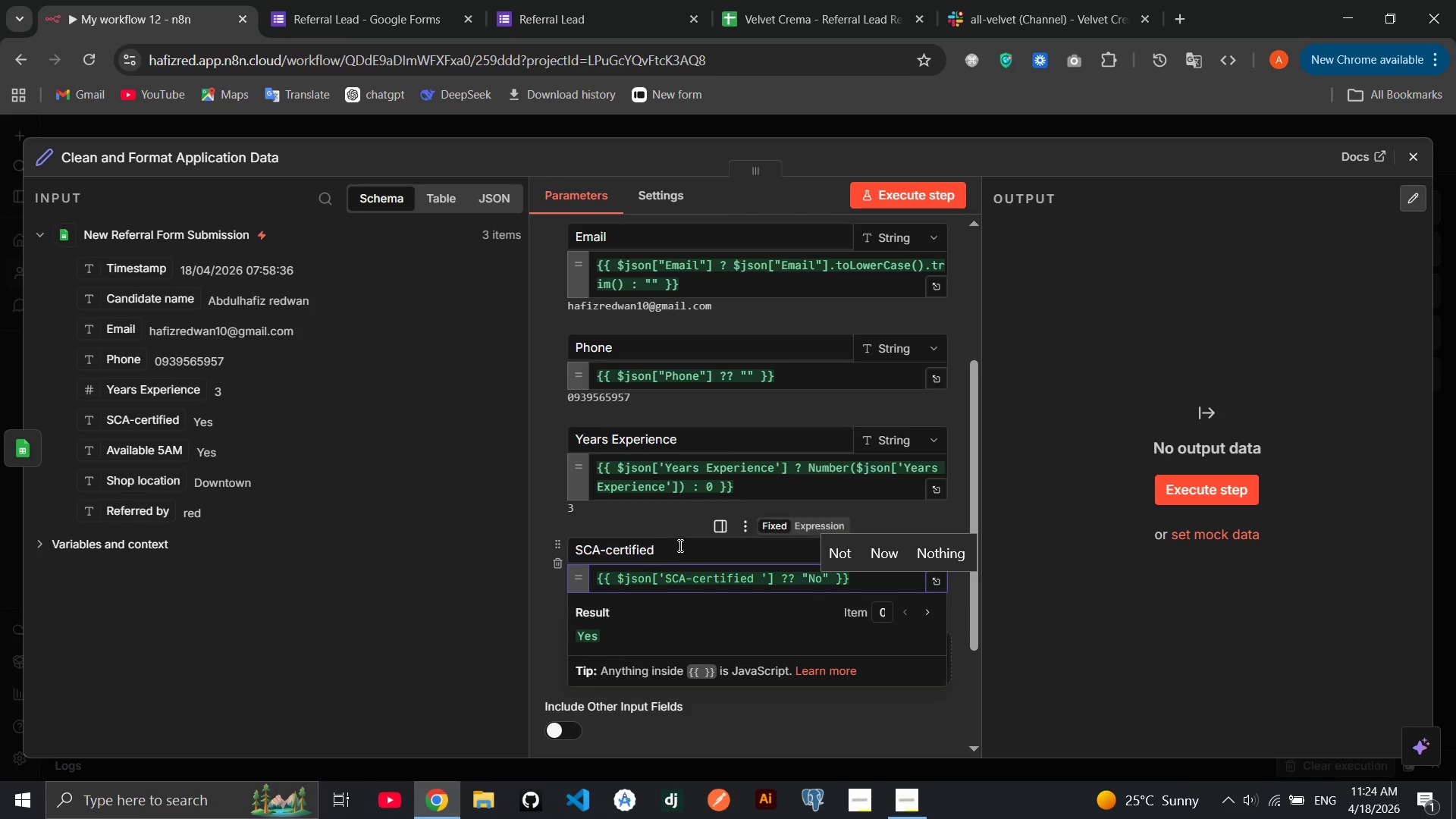 
left_click([674, 530])
 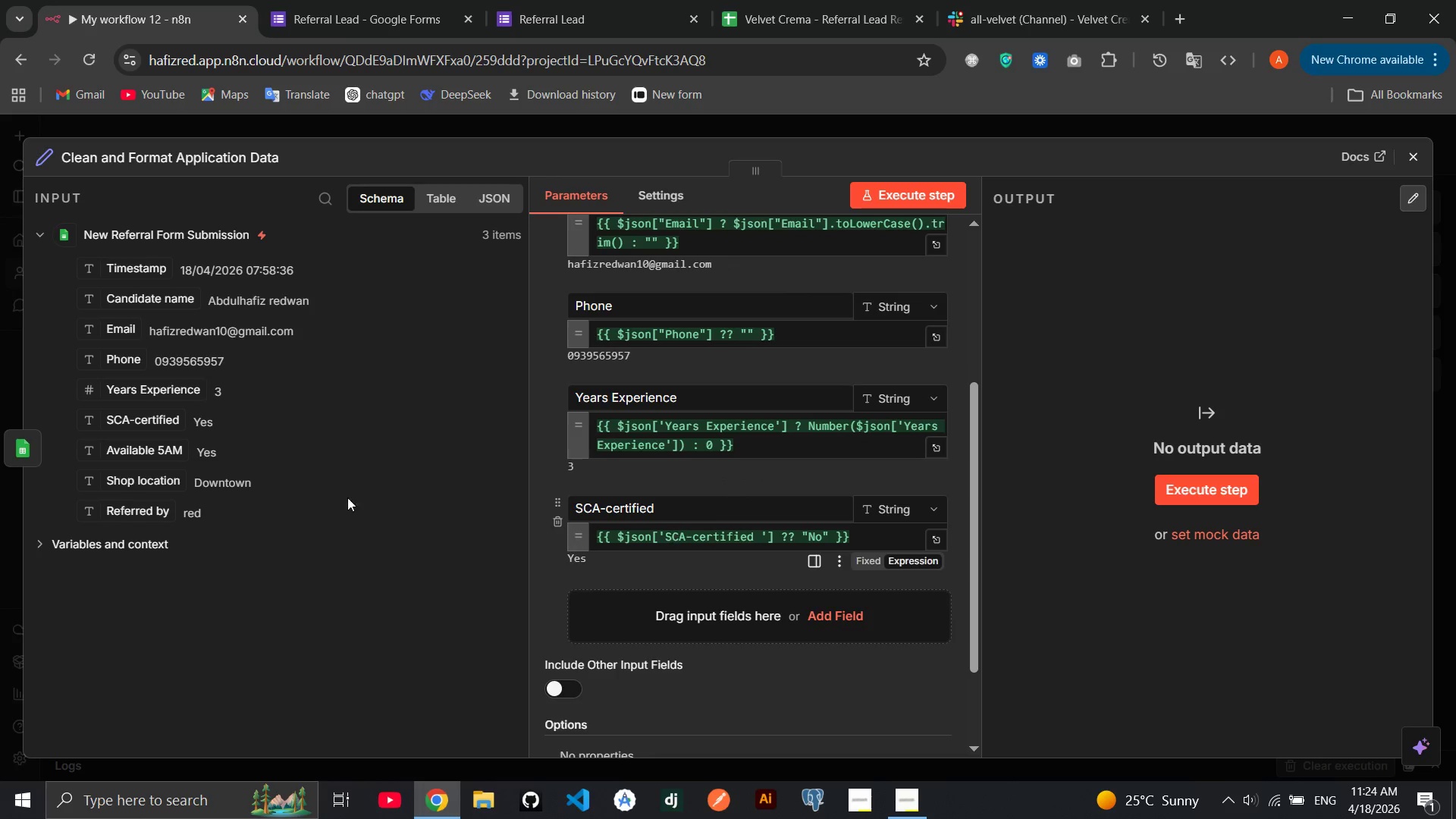 
left_click_drag(start_coordinate=[149, 452], to_coordinate=[654, 595])
 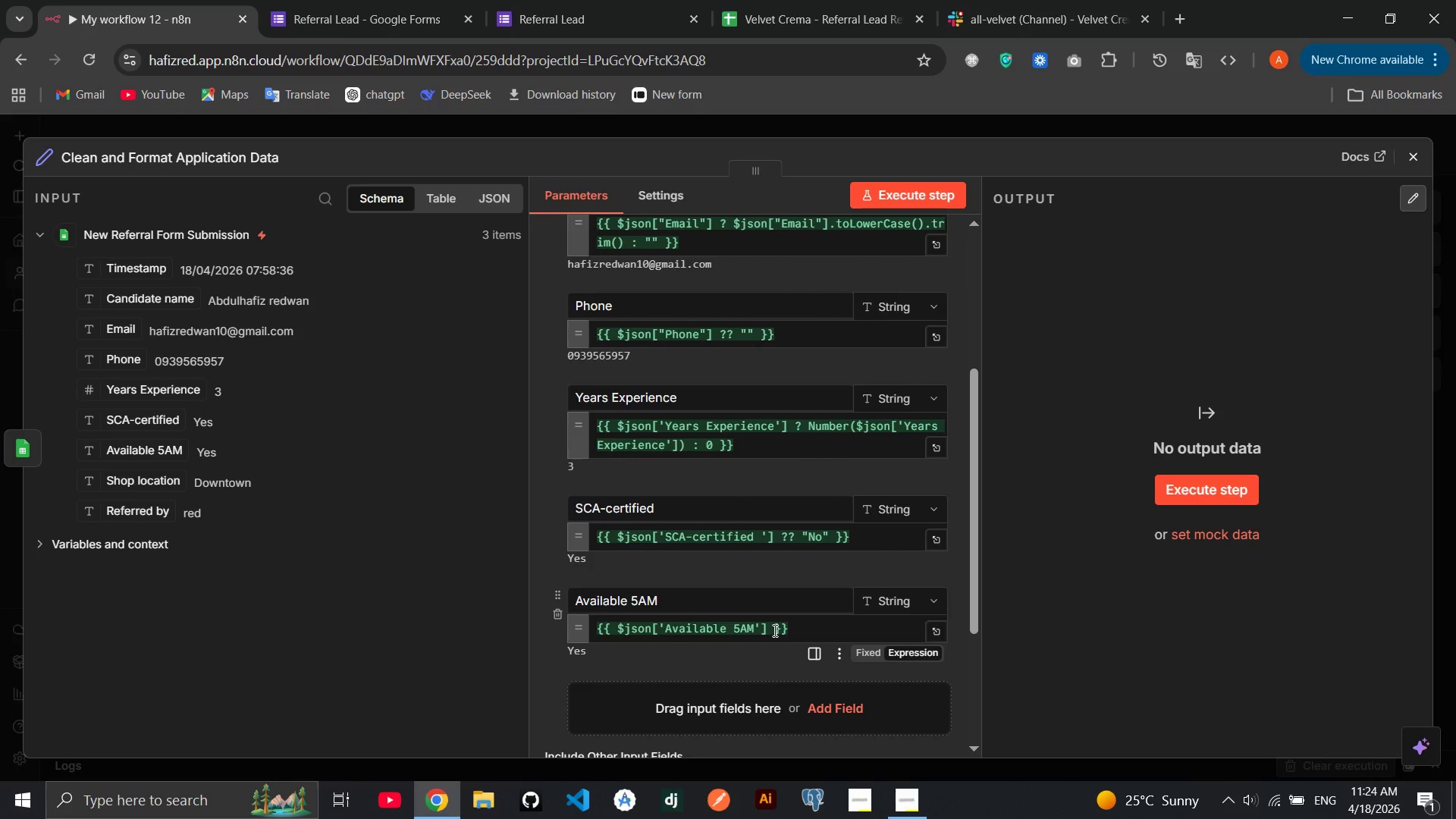 
left_click([774, 630])
 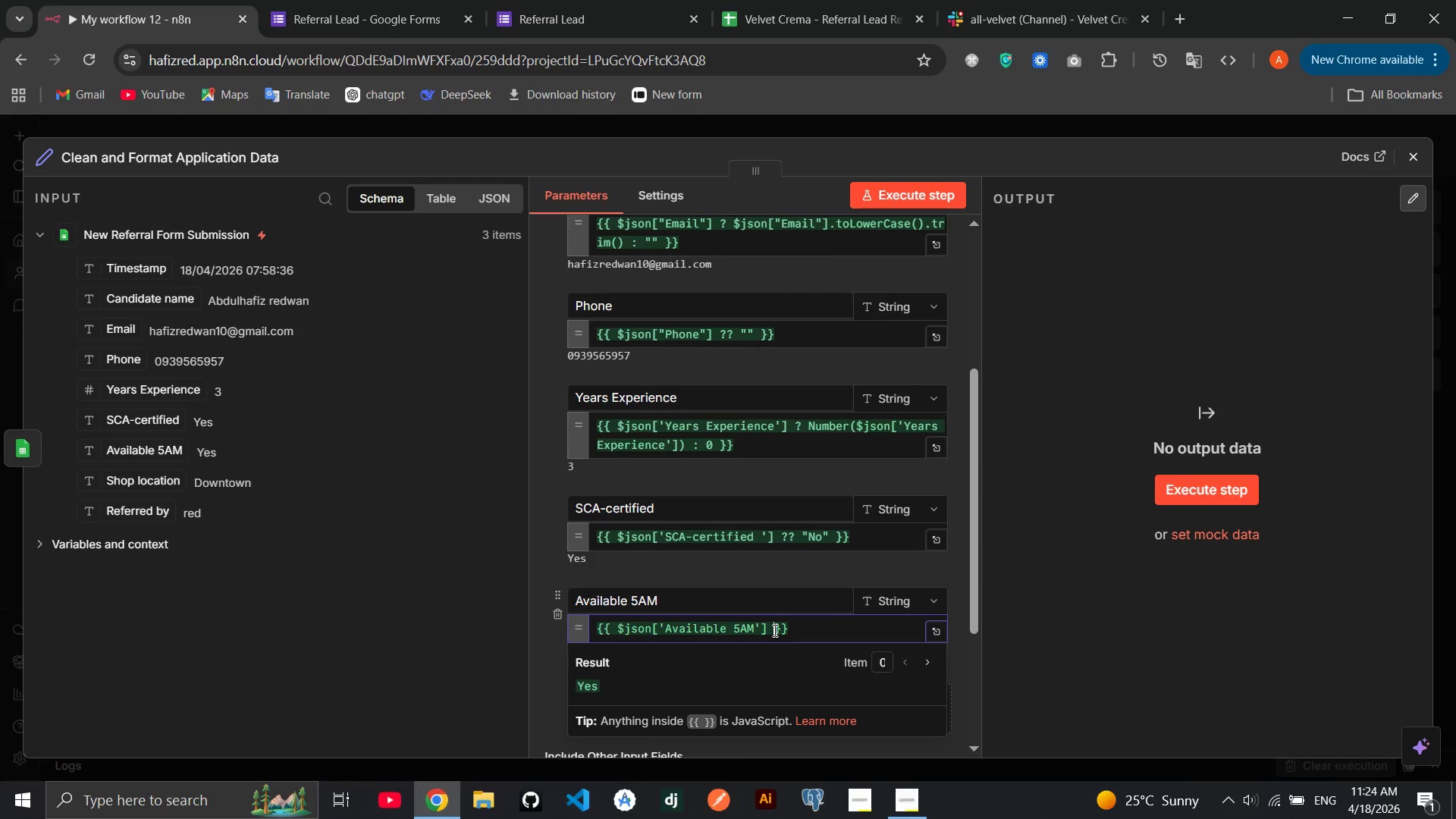 
key(Space)
 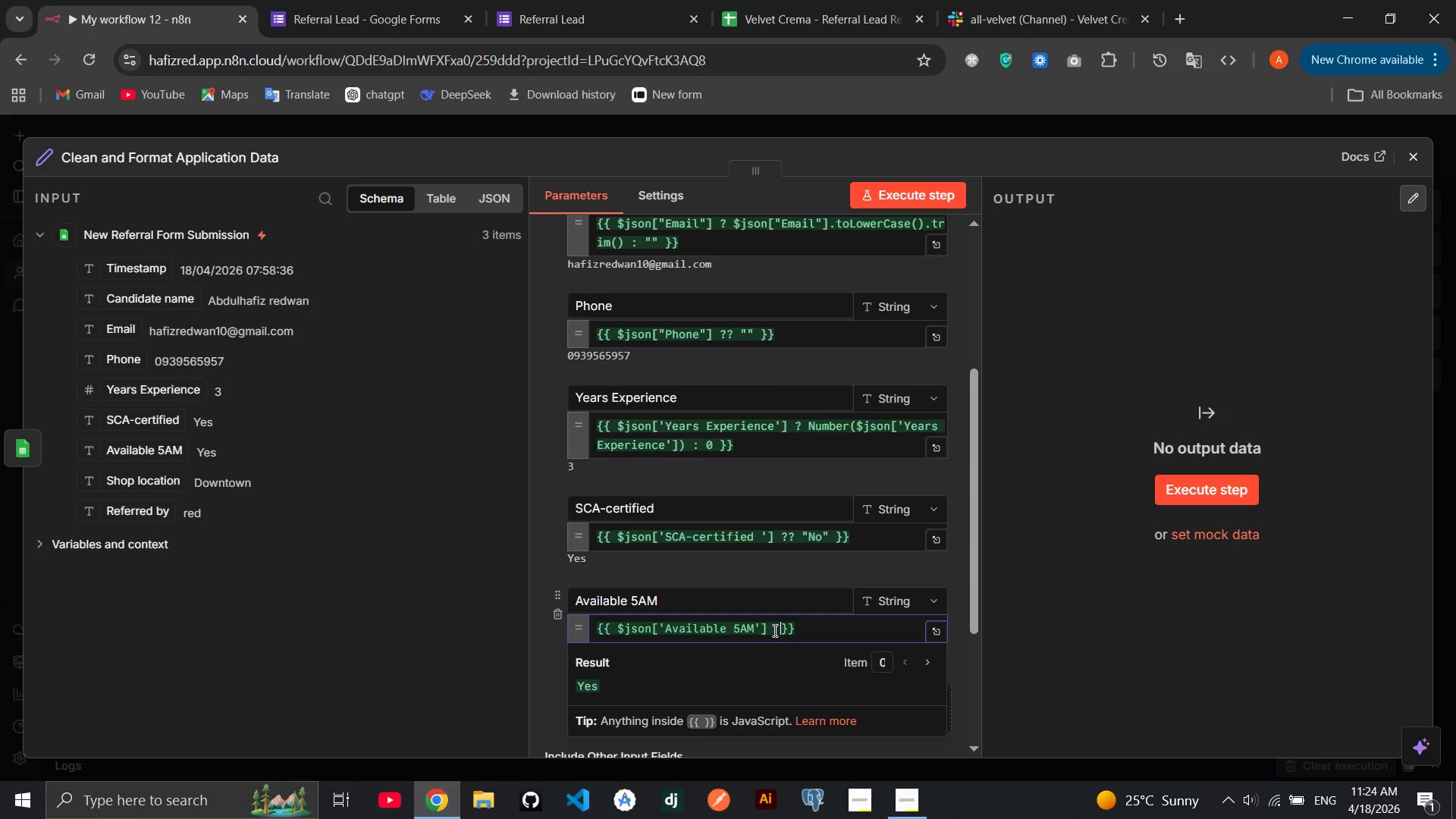 
key(Shift+Slash)
 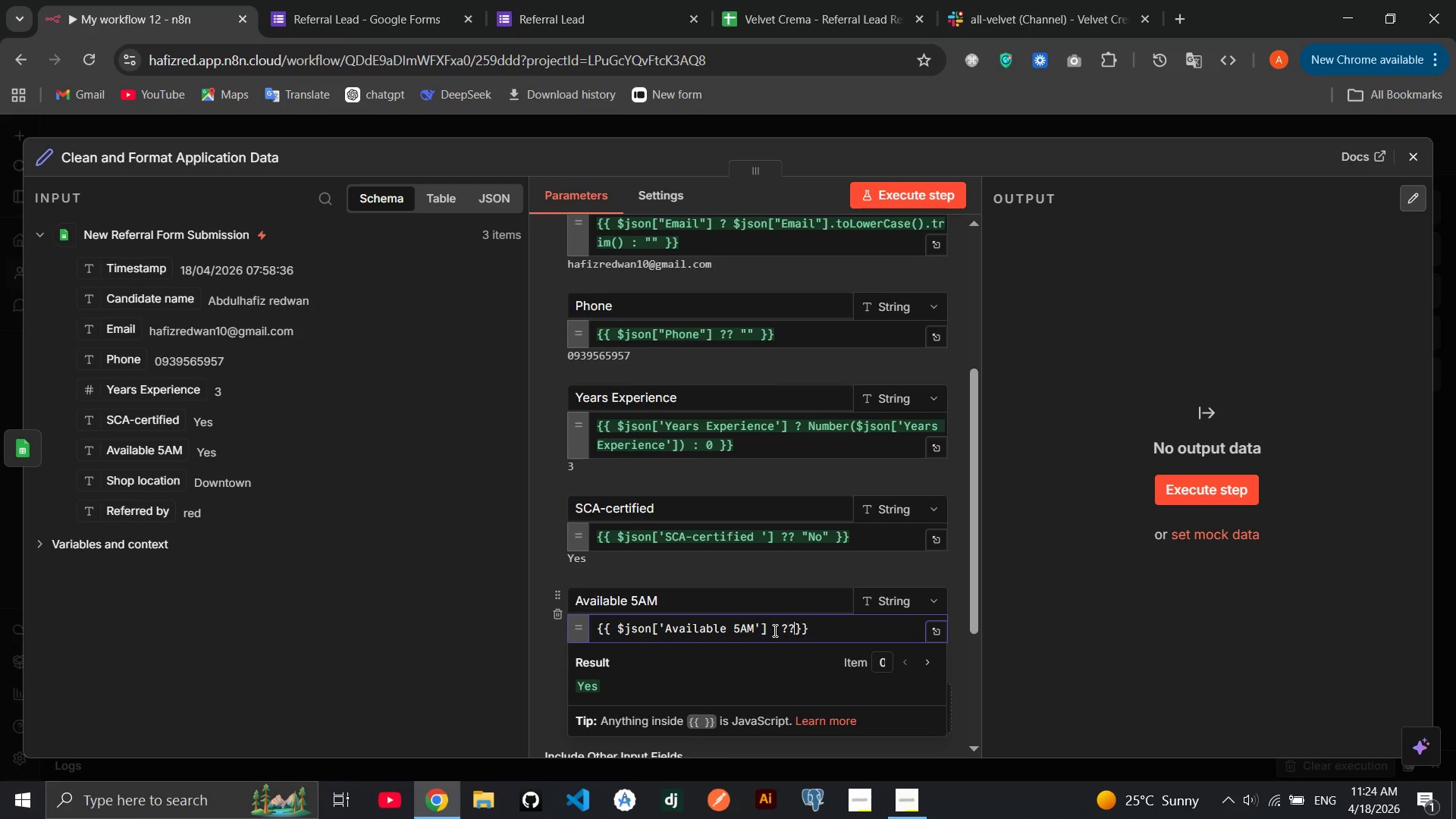 
key(Shift+Slash)
 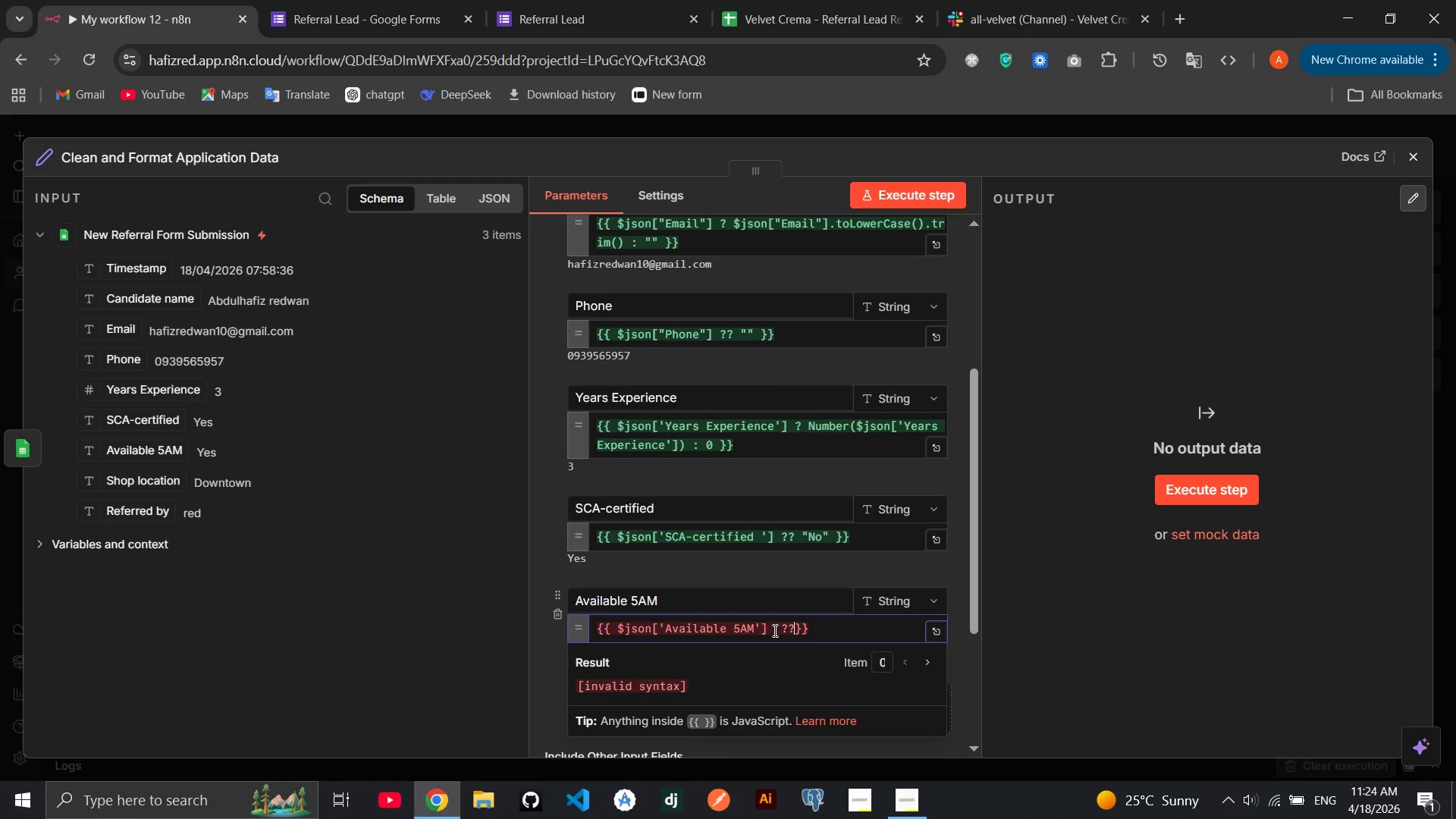 
key(Space)
 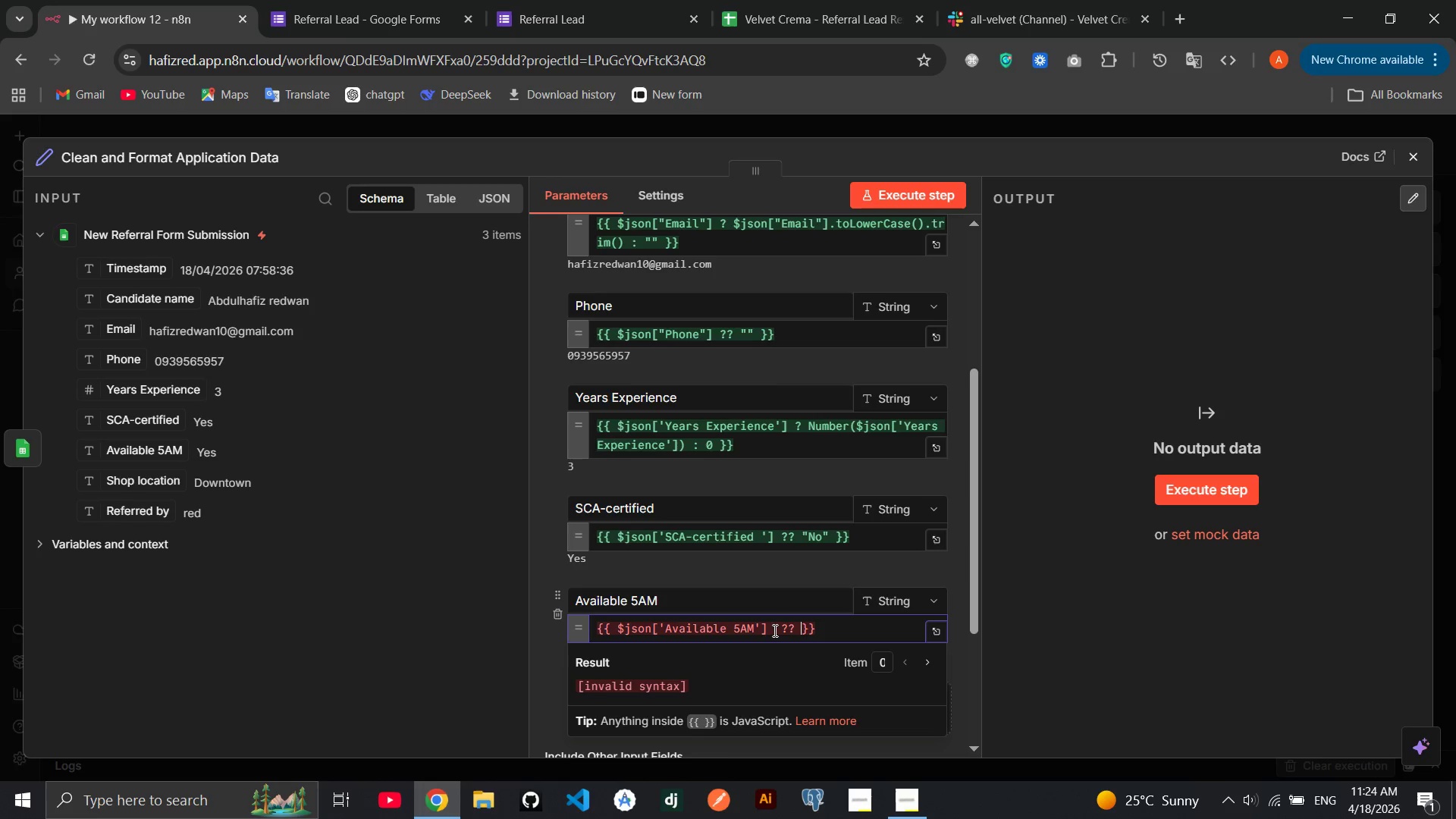 
key(Shift+Quote)
 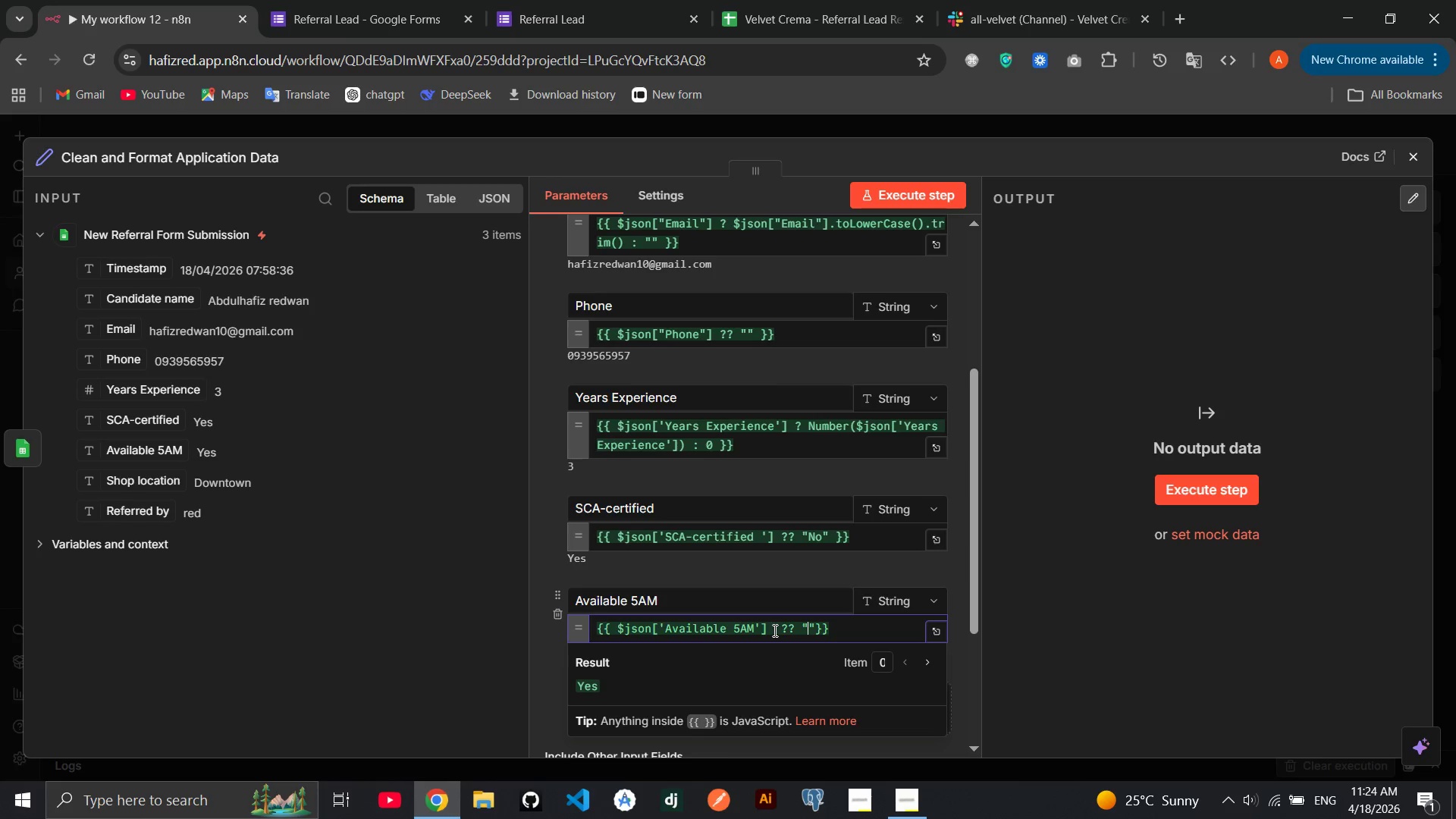 
key(CapsLock)
 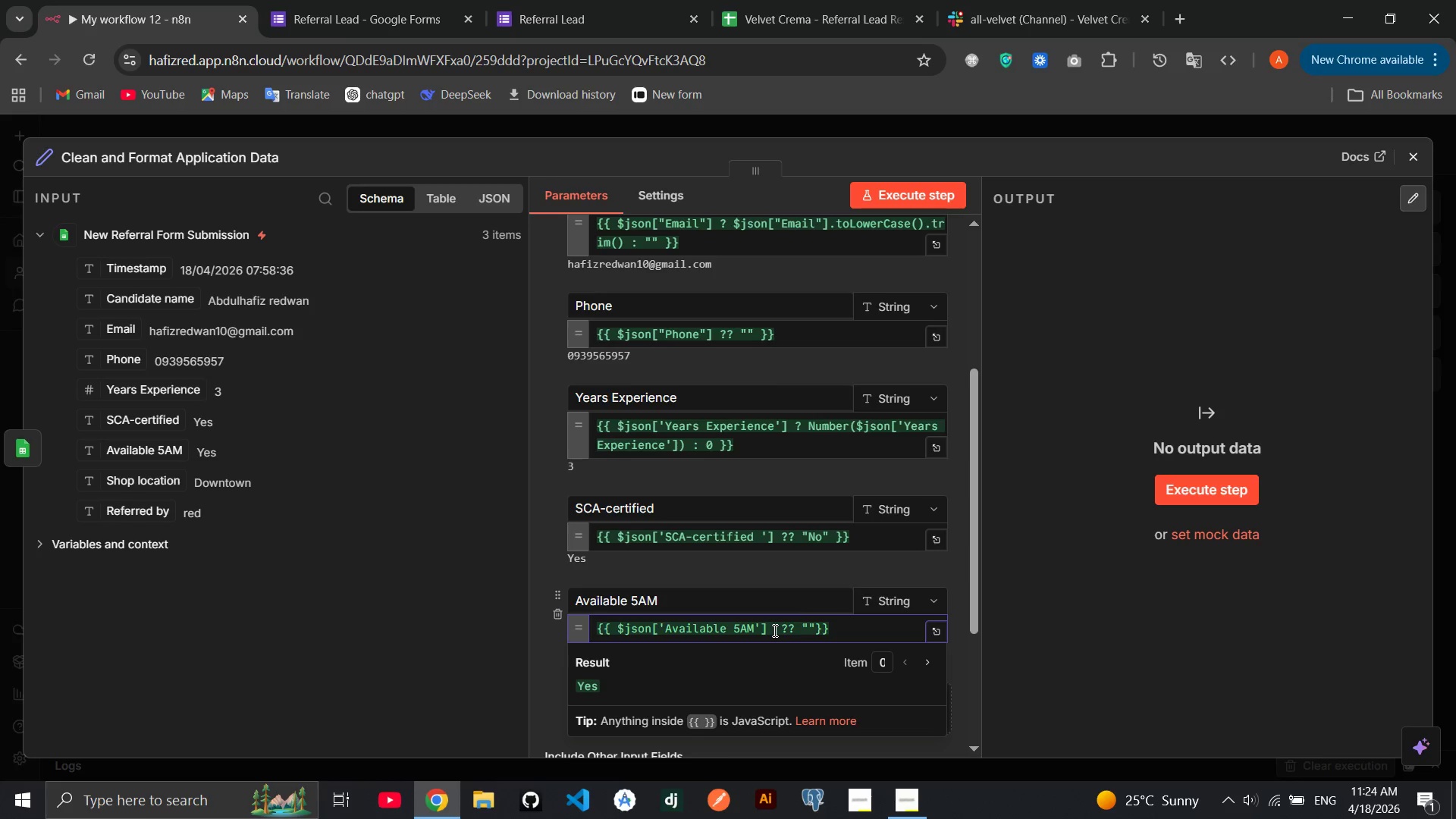 
key(N)
 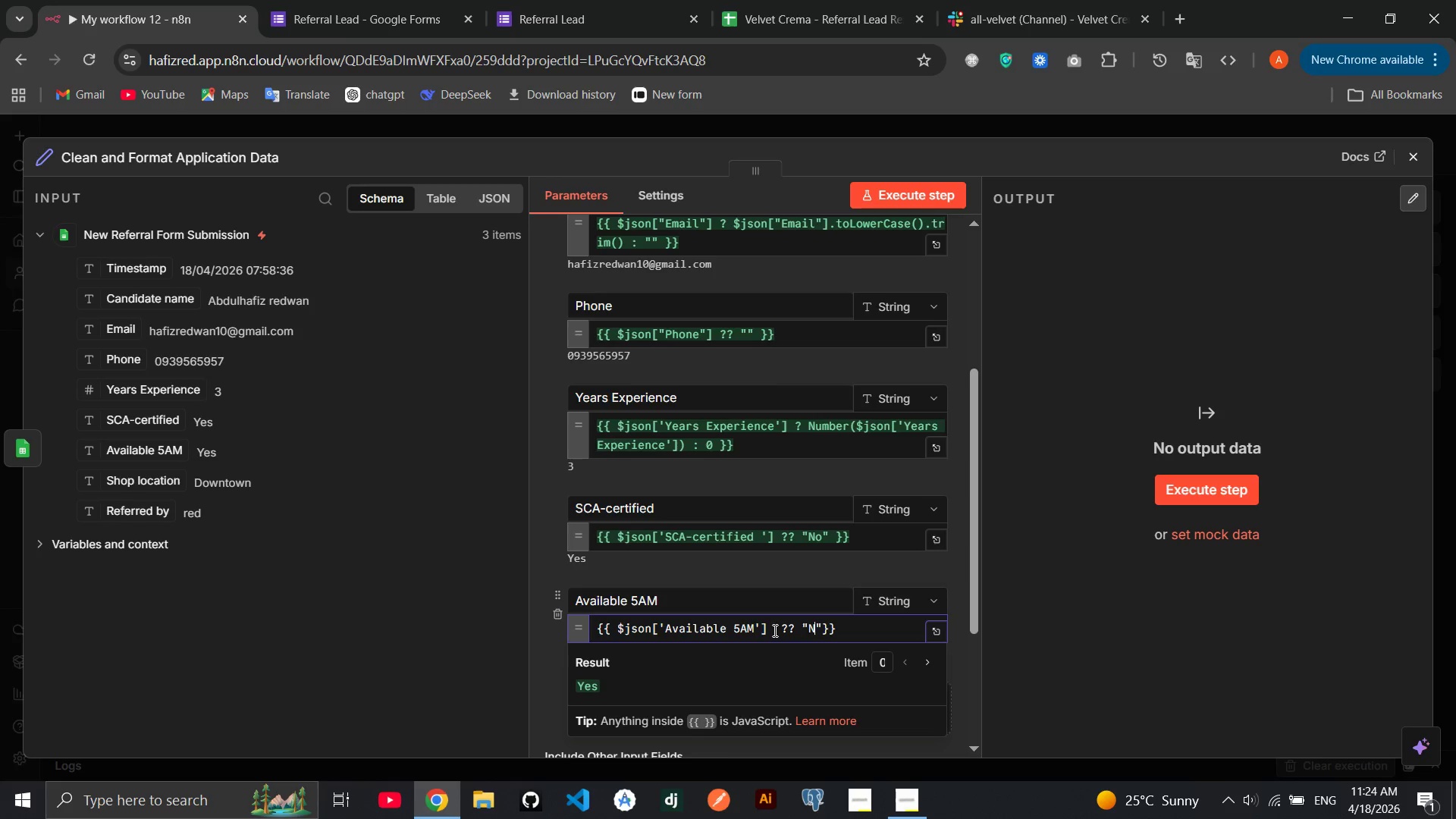 
key(CapsLock)
 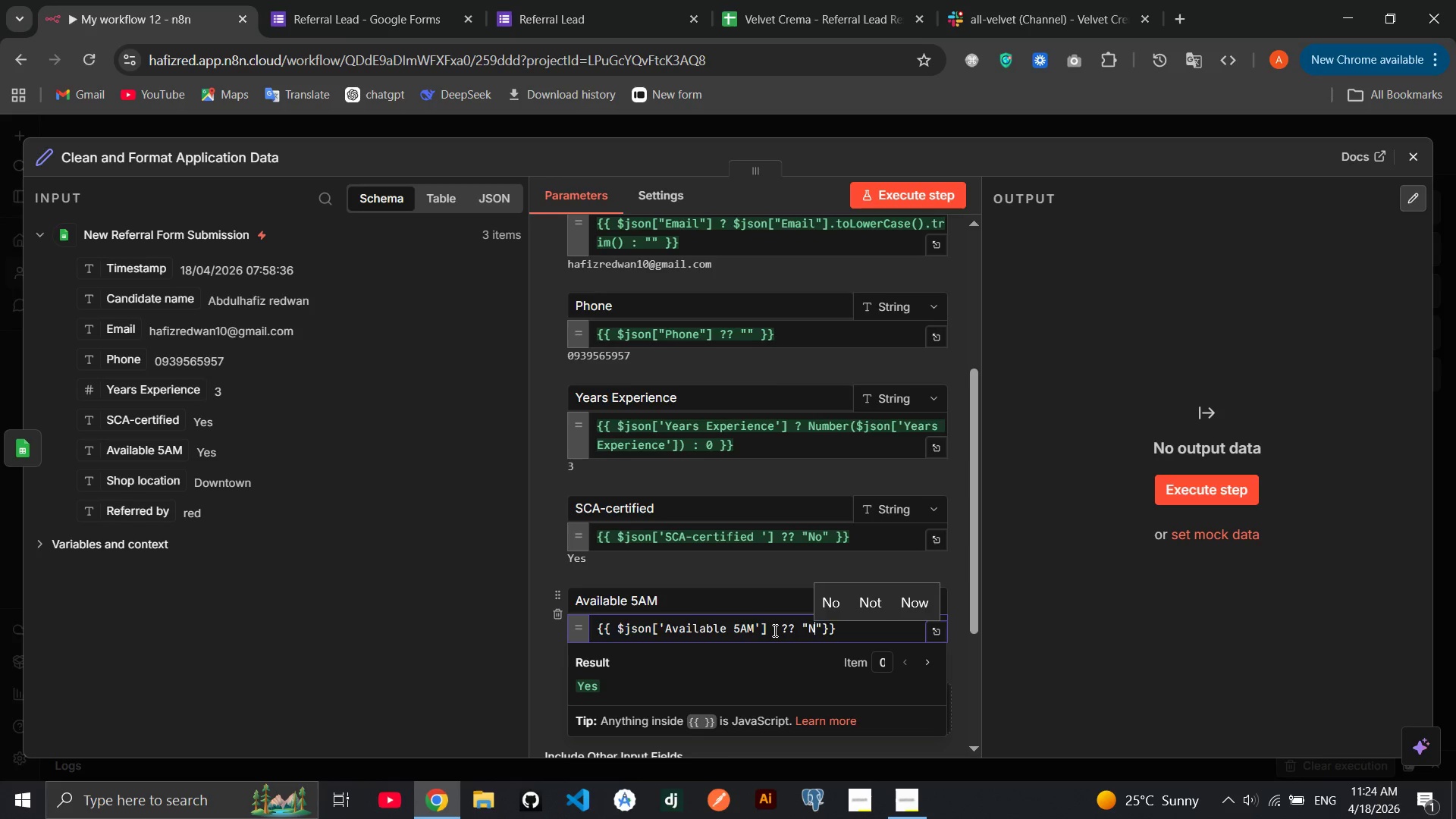 
key(O)
 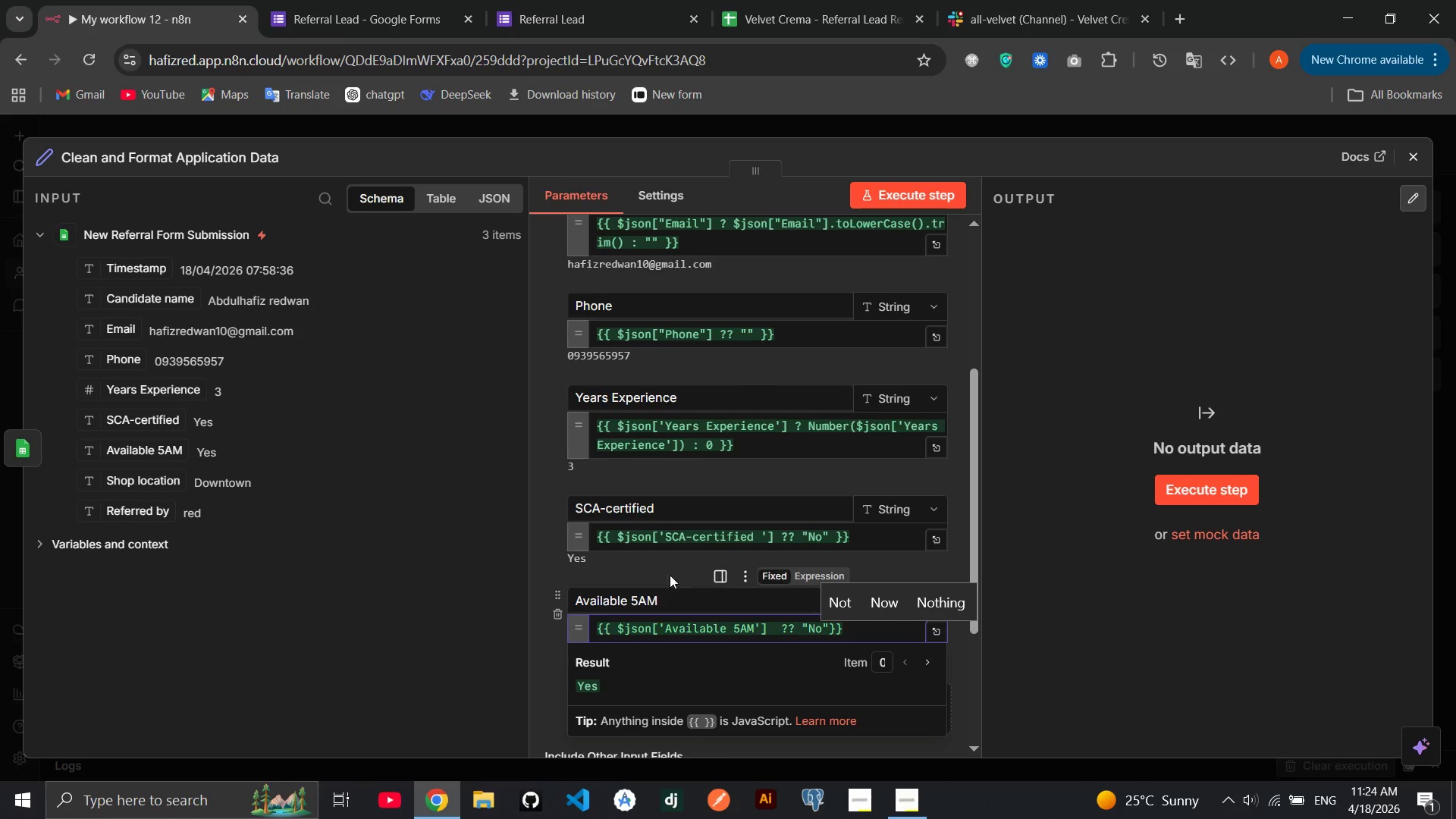 
left_click([674, 568])
 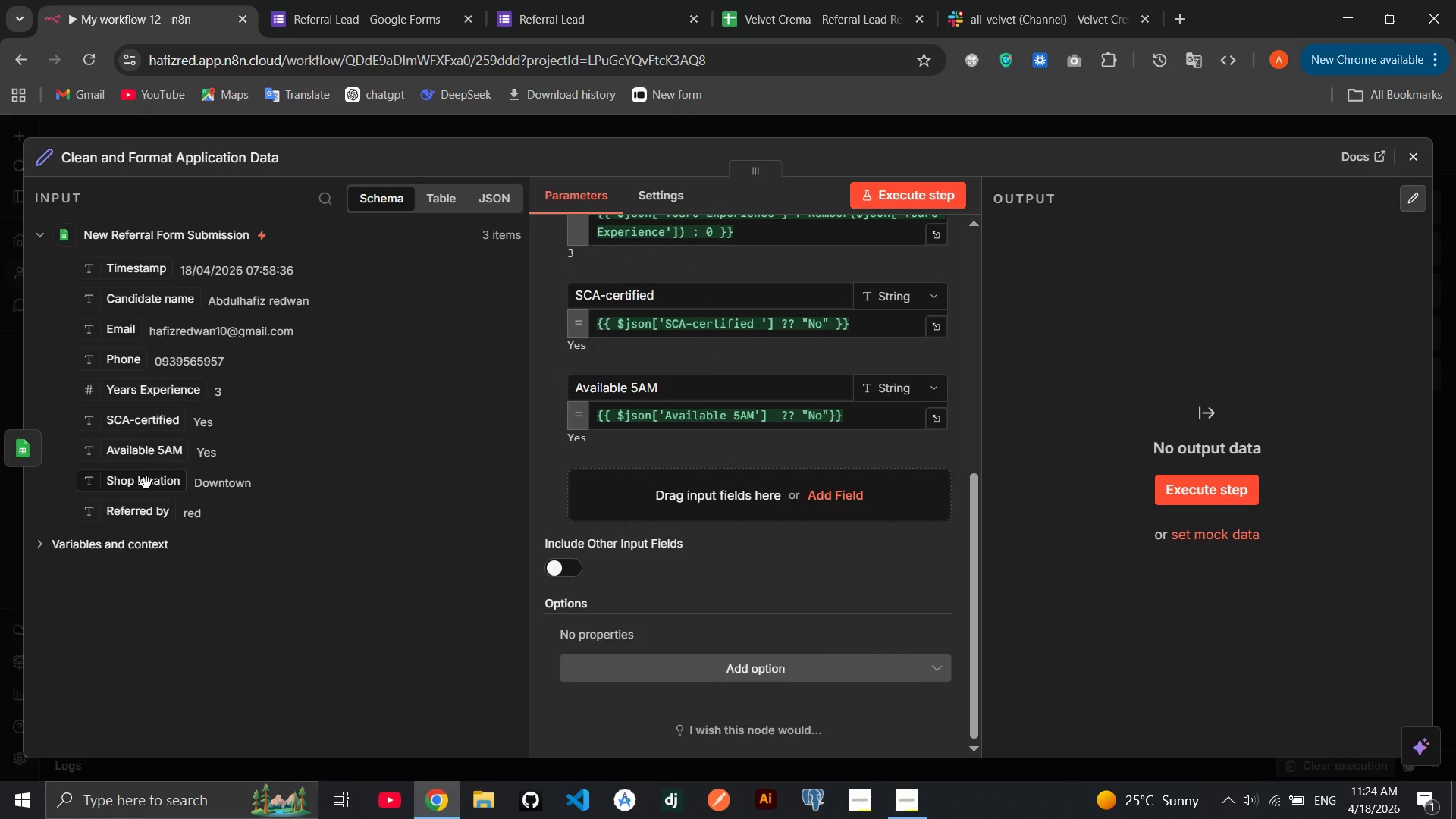 
left_click_drag(start_coordinate=[144, 482], to_coordinate=[651, 500])
 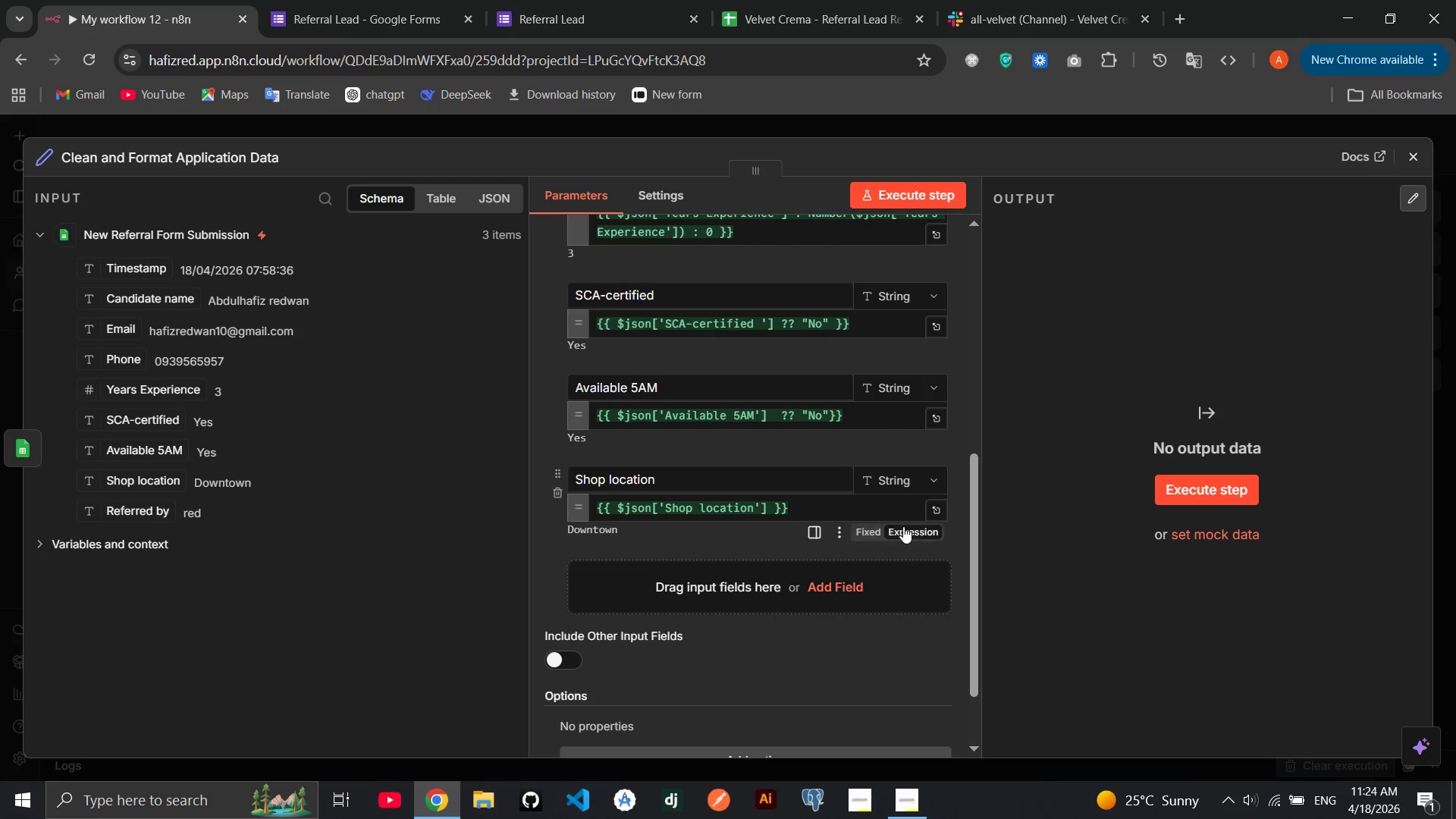 
left_click([772, 507])
 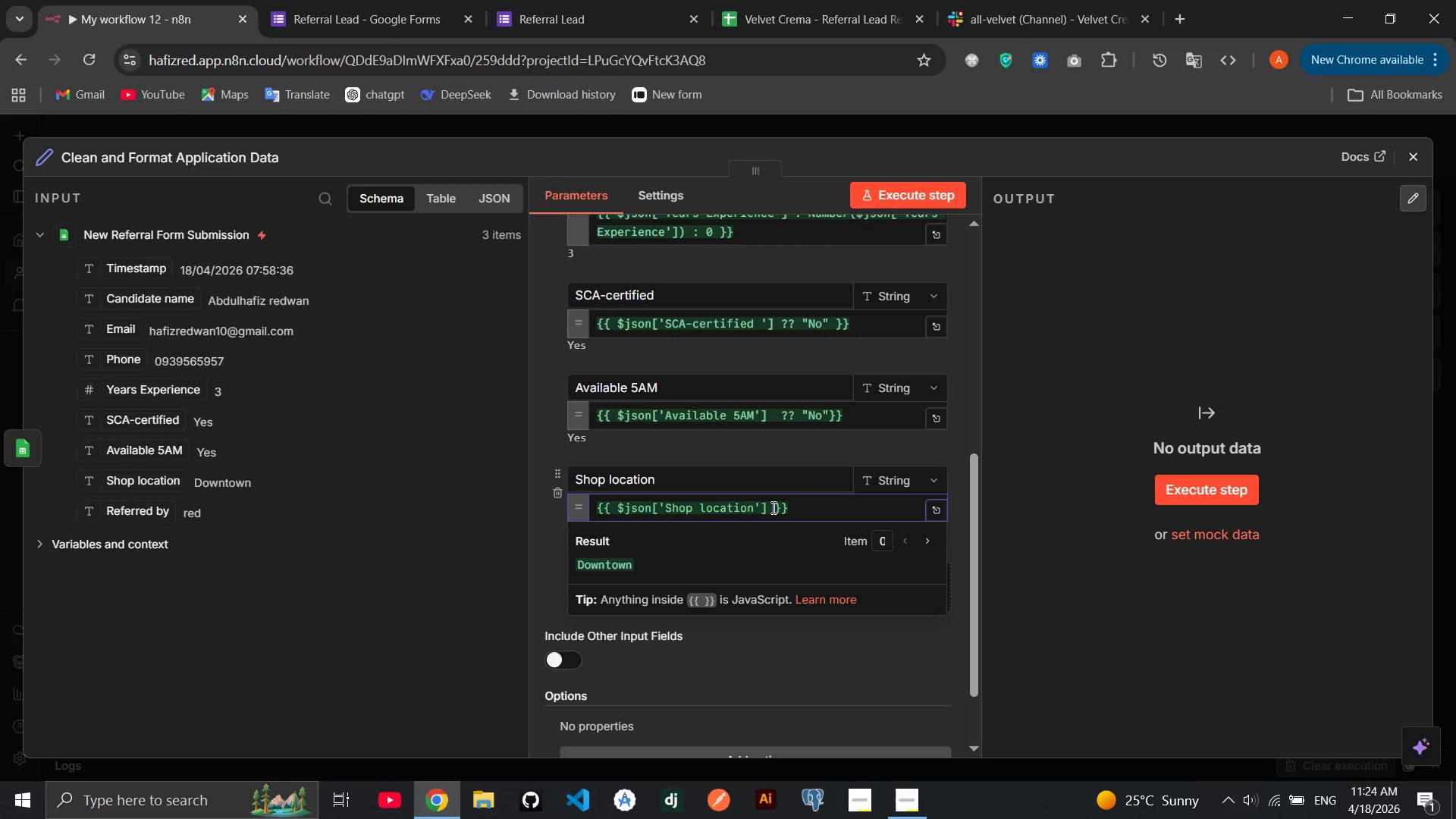 
key(Shift+Slash)
 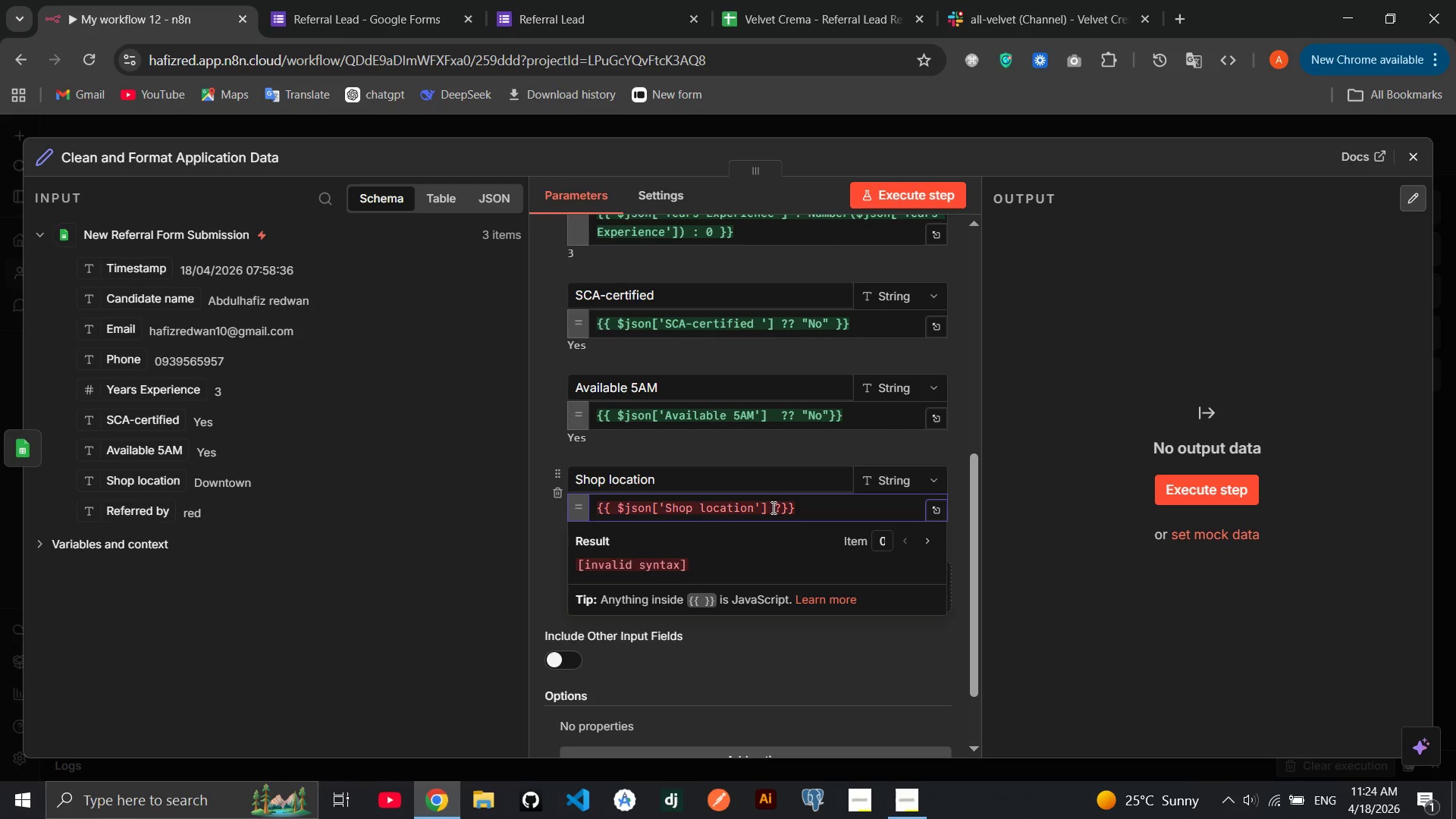 
key(Space)
 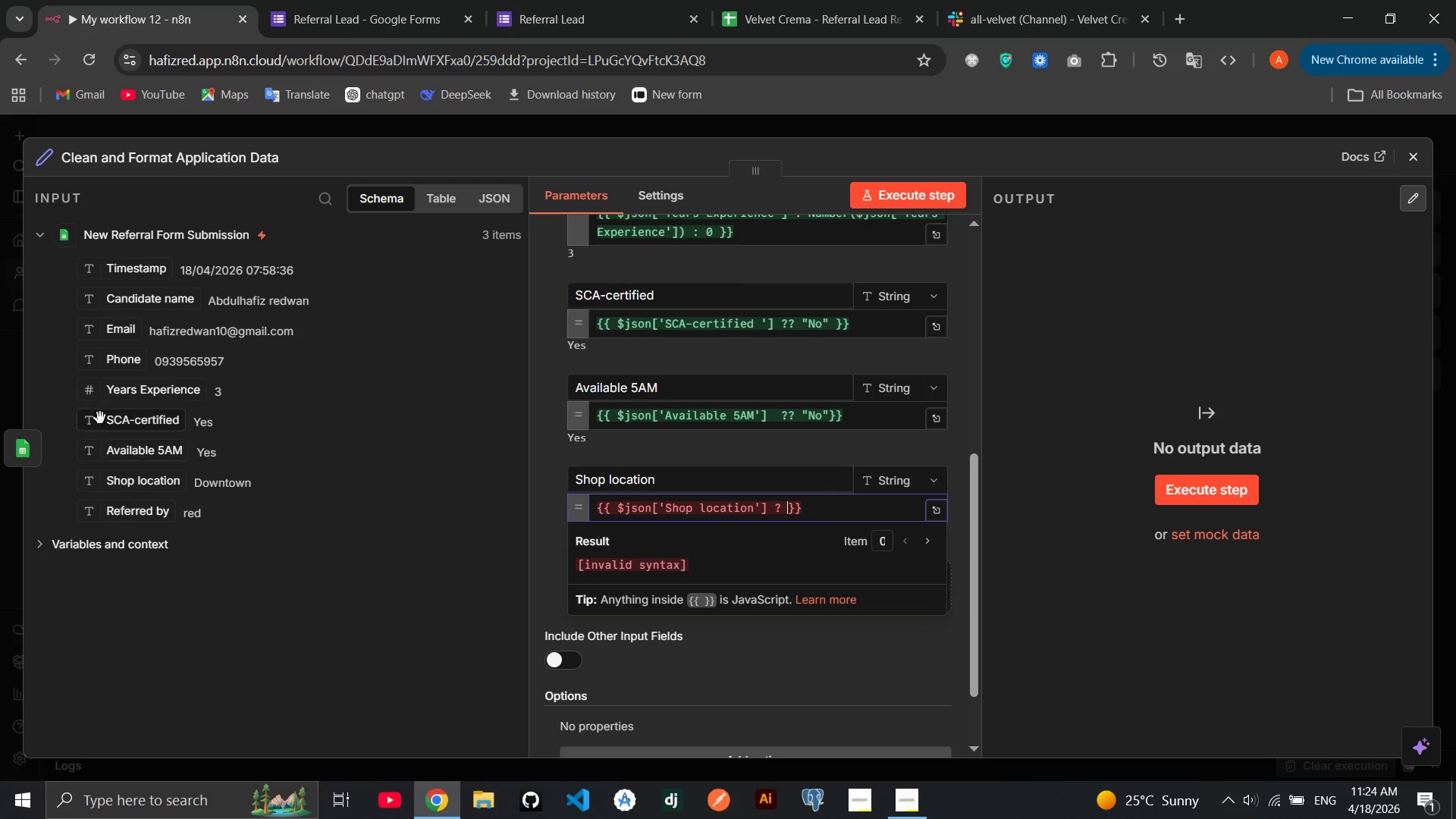 
wait(7.48)
 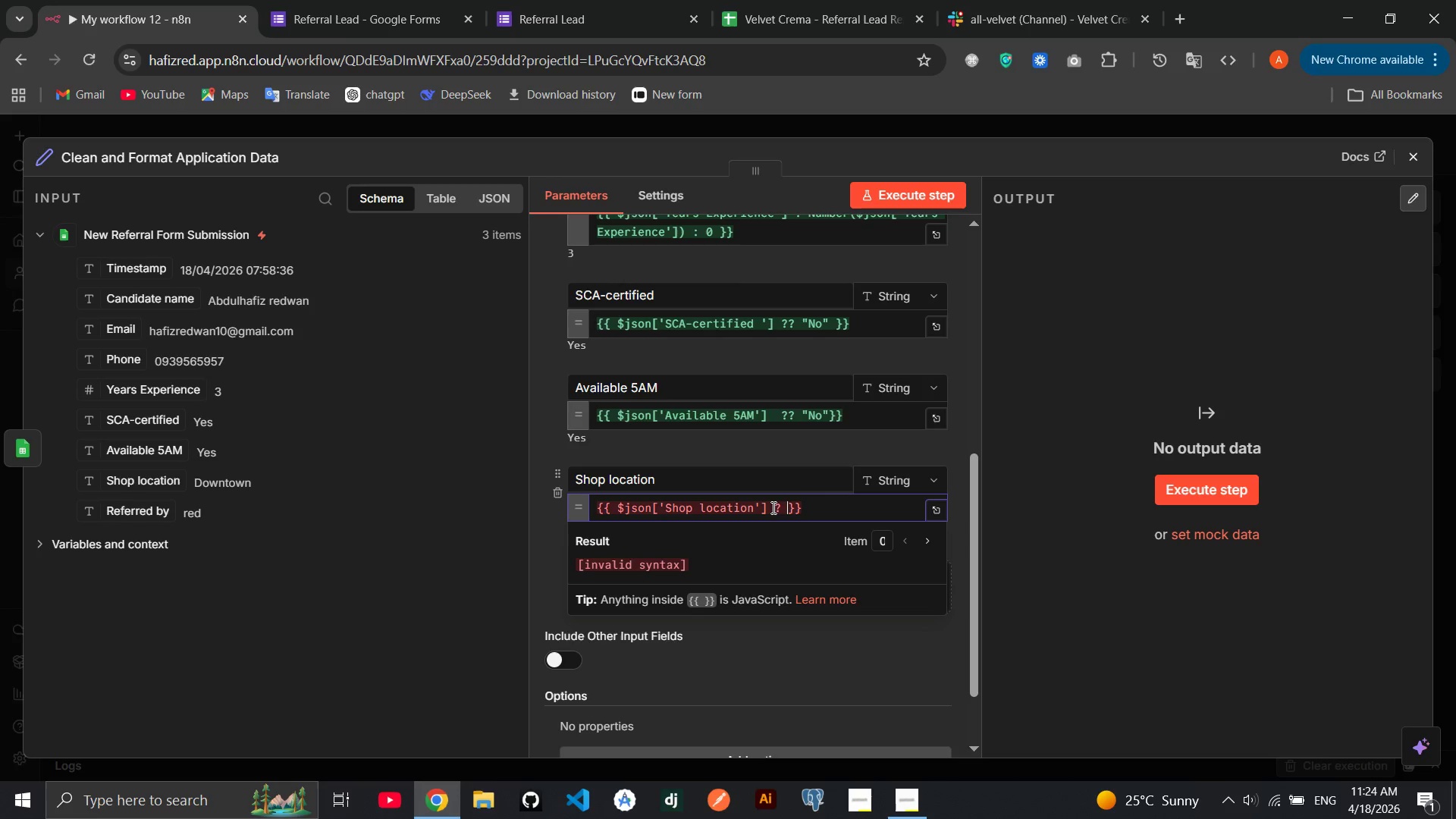 
left_click_drag(start_coordinate=[140, 481], to_coordinate=[791, 514])
 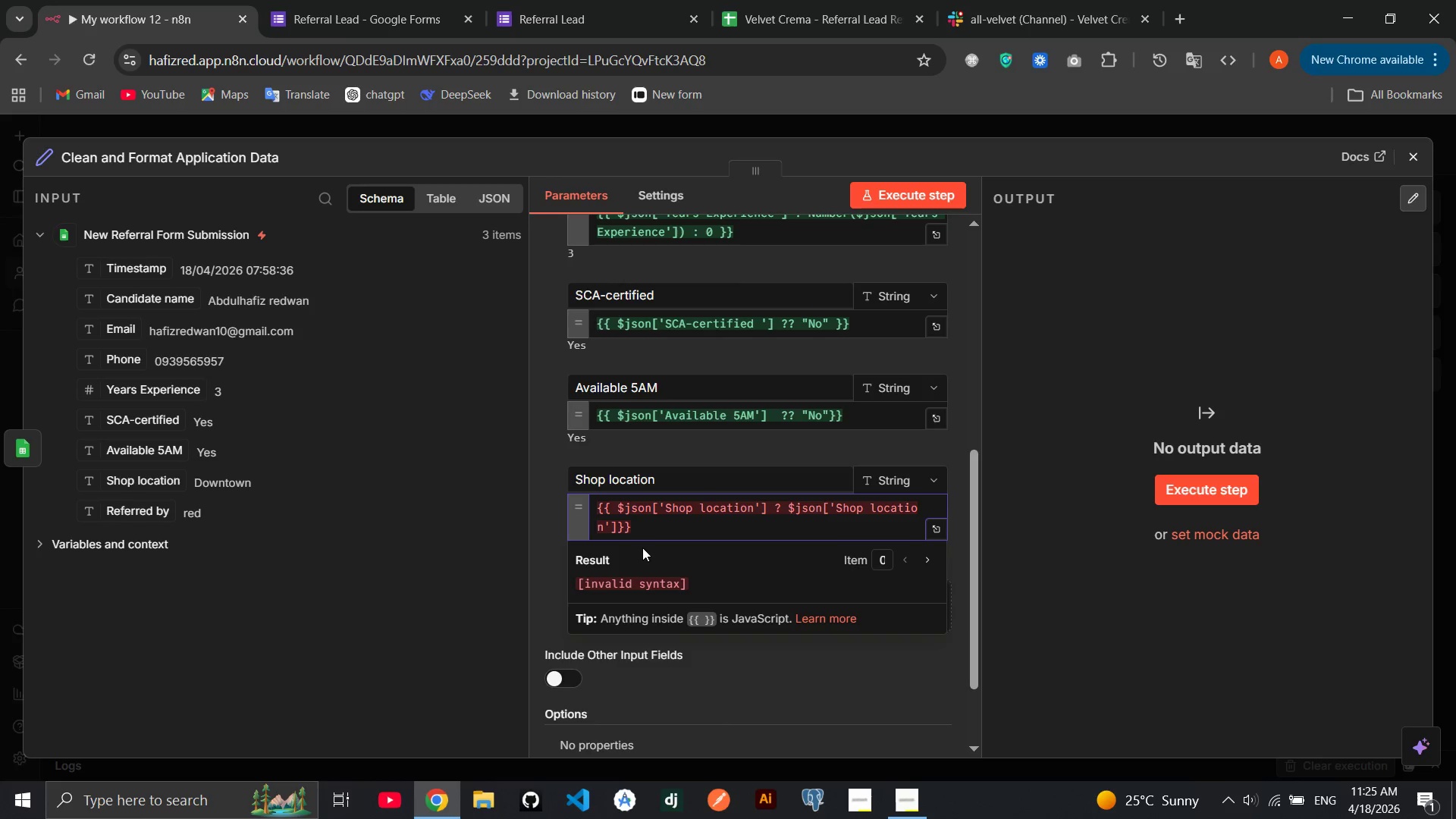 
wait(12.16)
 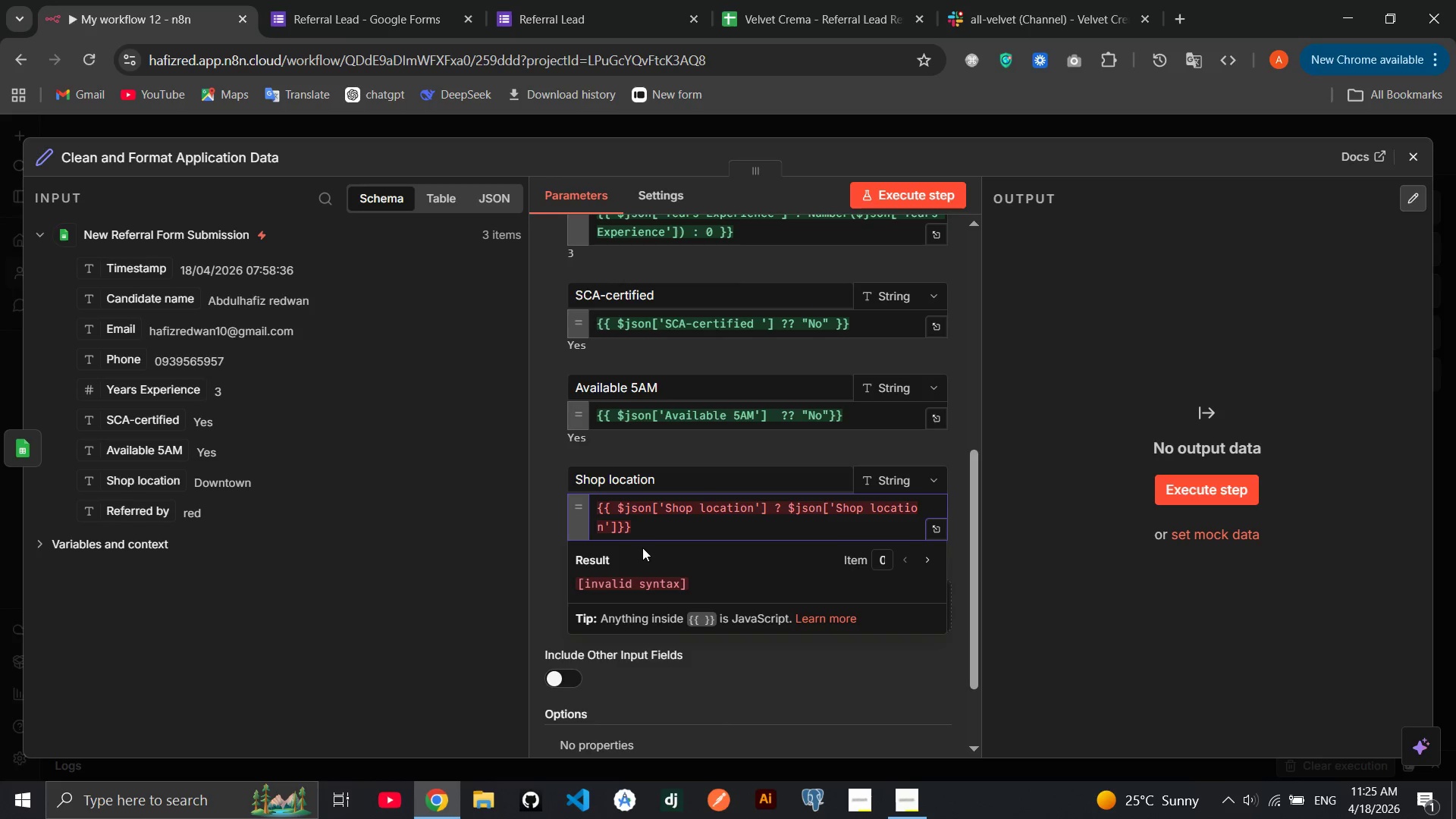 
left_click([617, 527])
 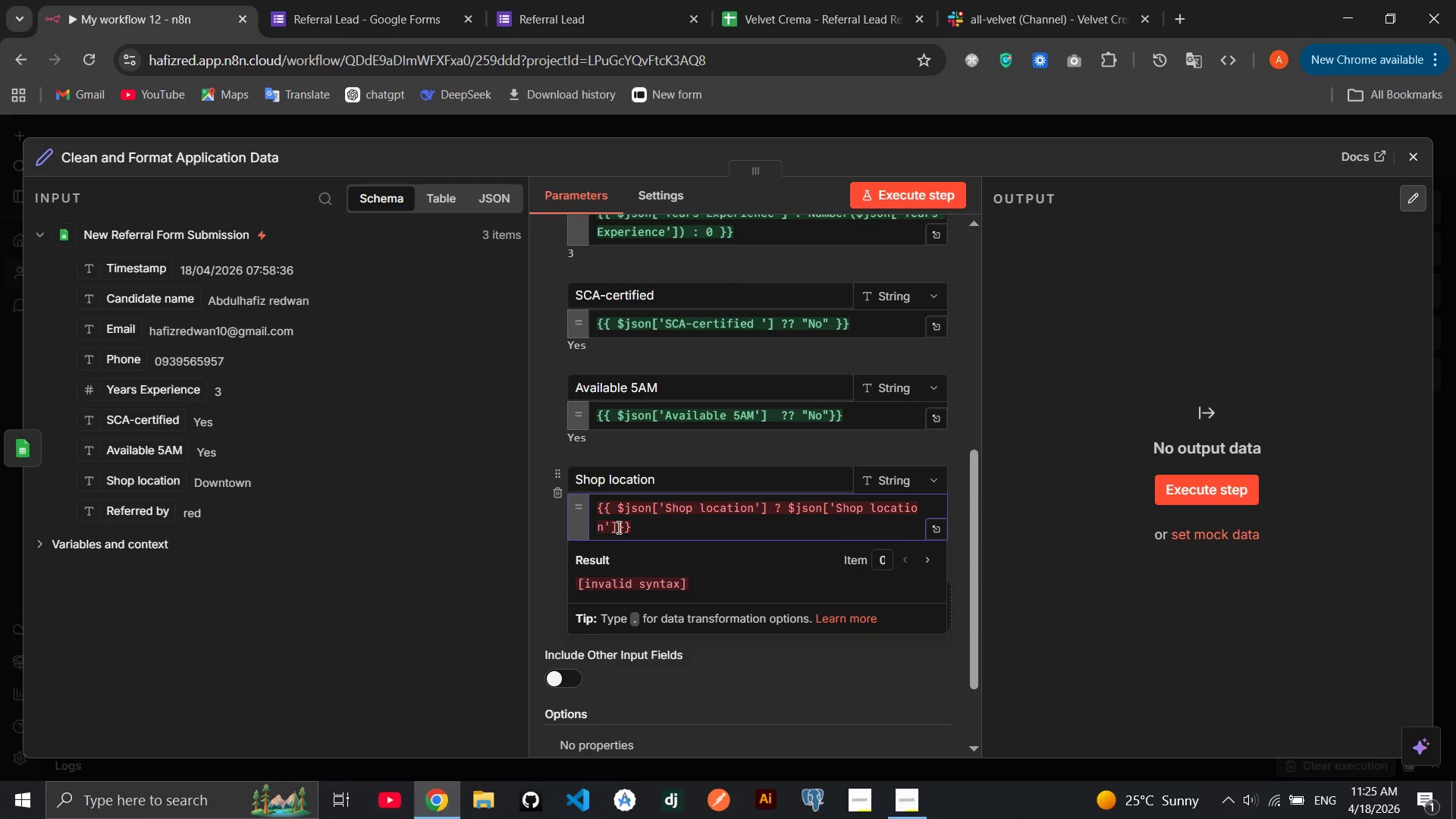 
type(.split)
 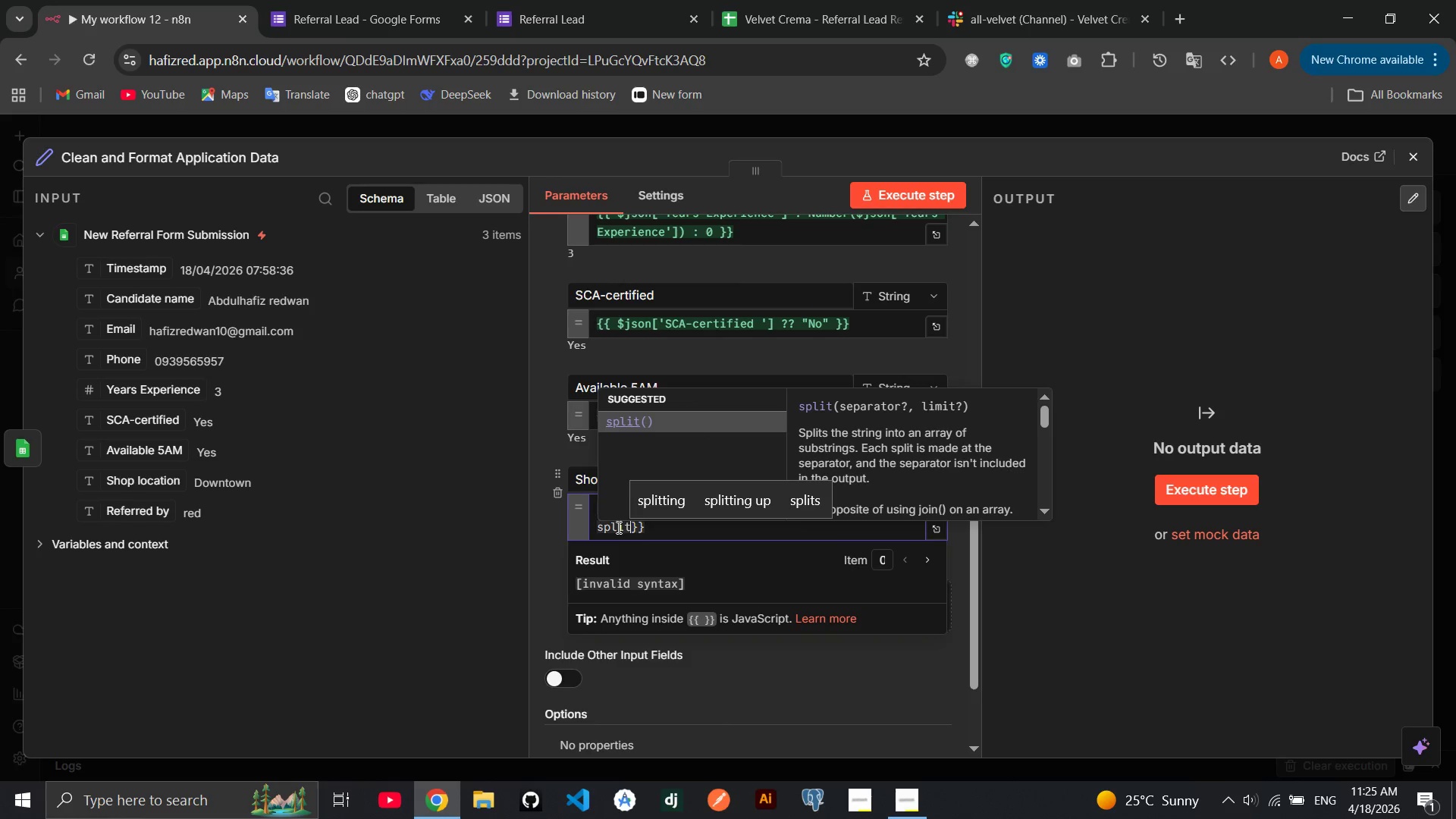 
key(Enter)
 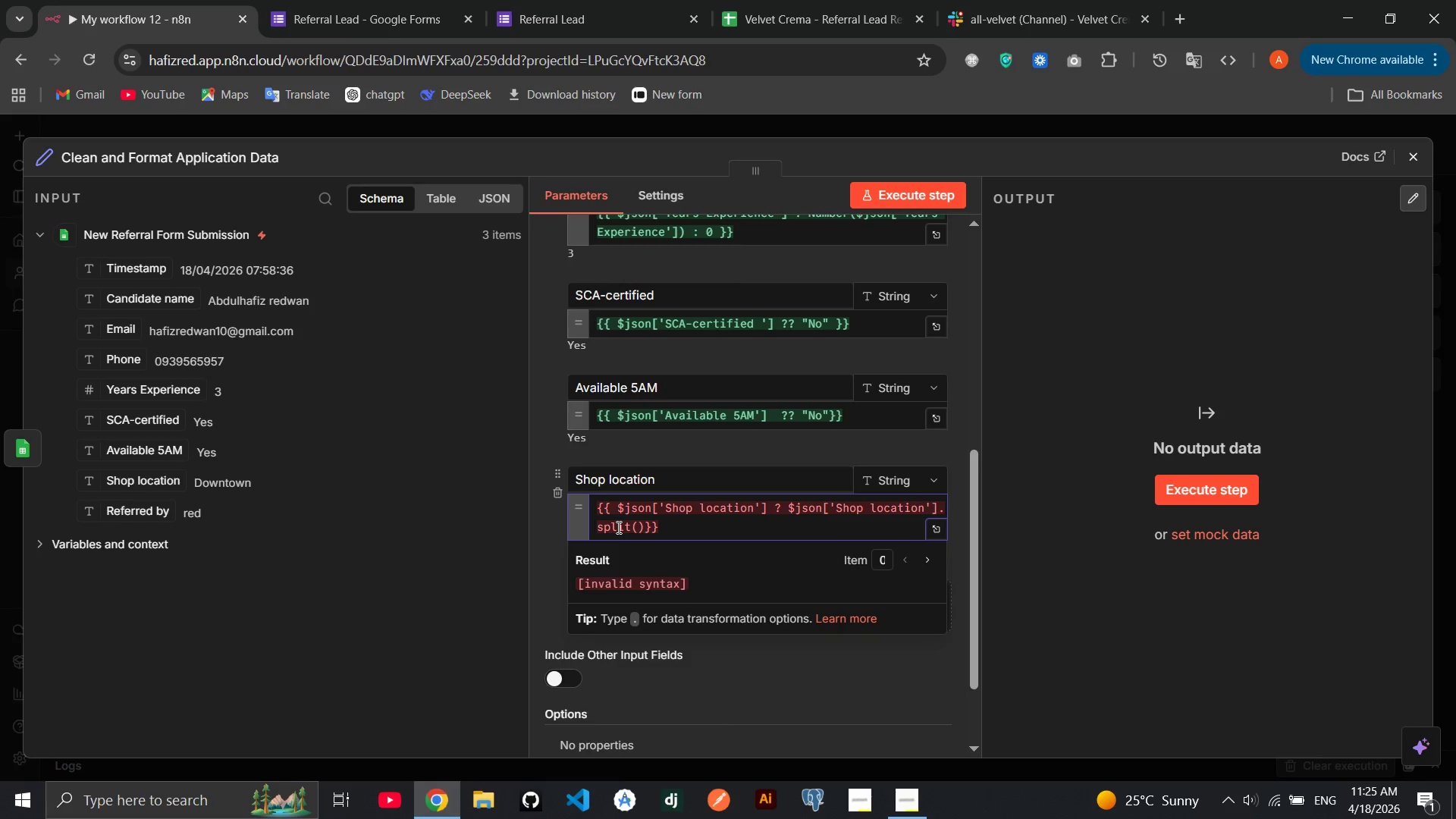 
key(ArrowLeft)
 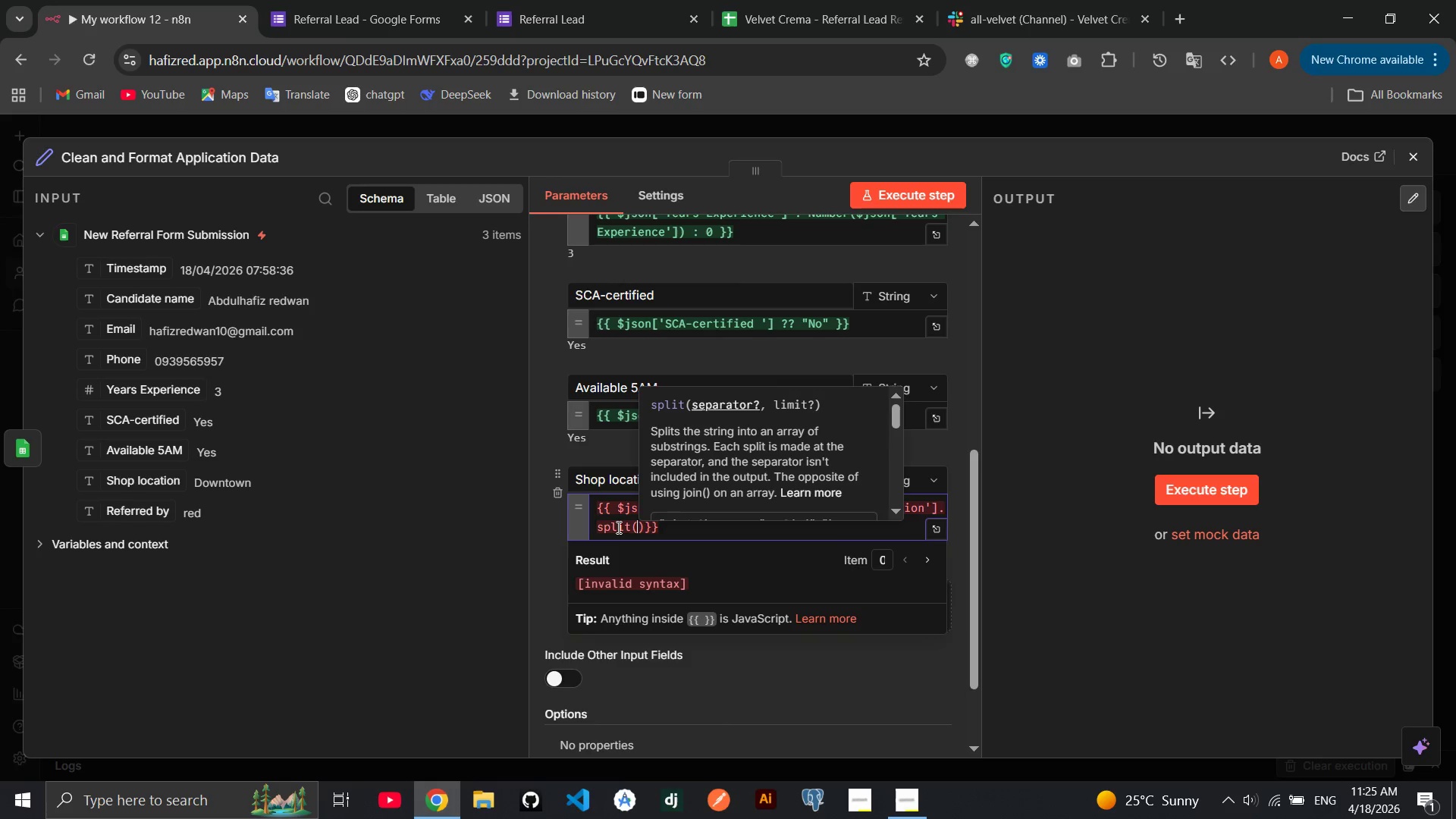 
key(Quote)
 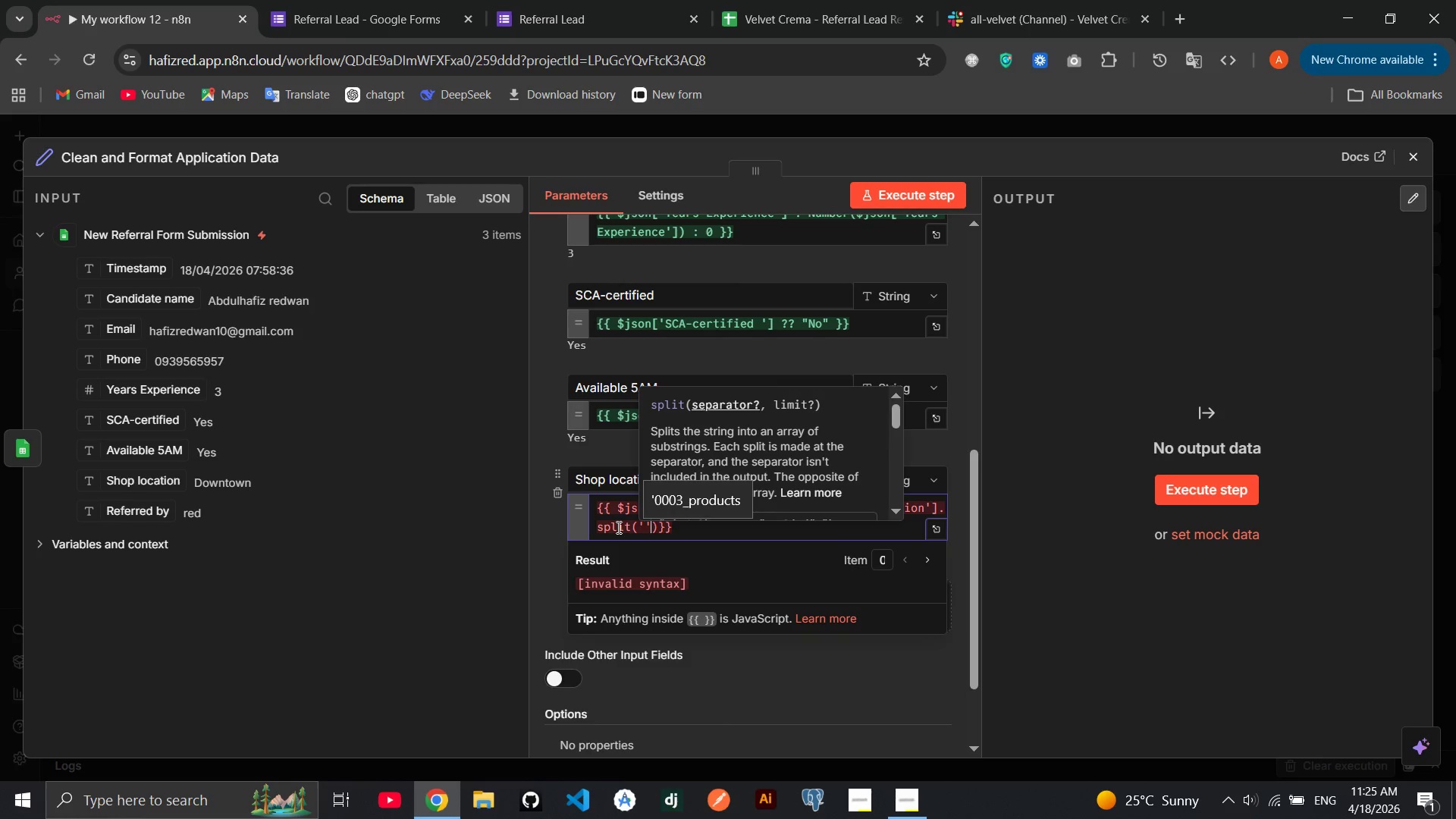 
key(ArrowRight)
 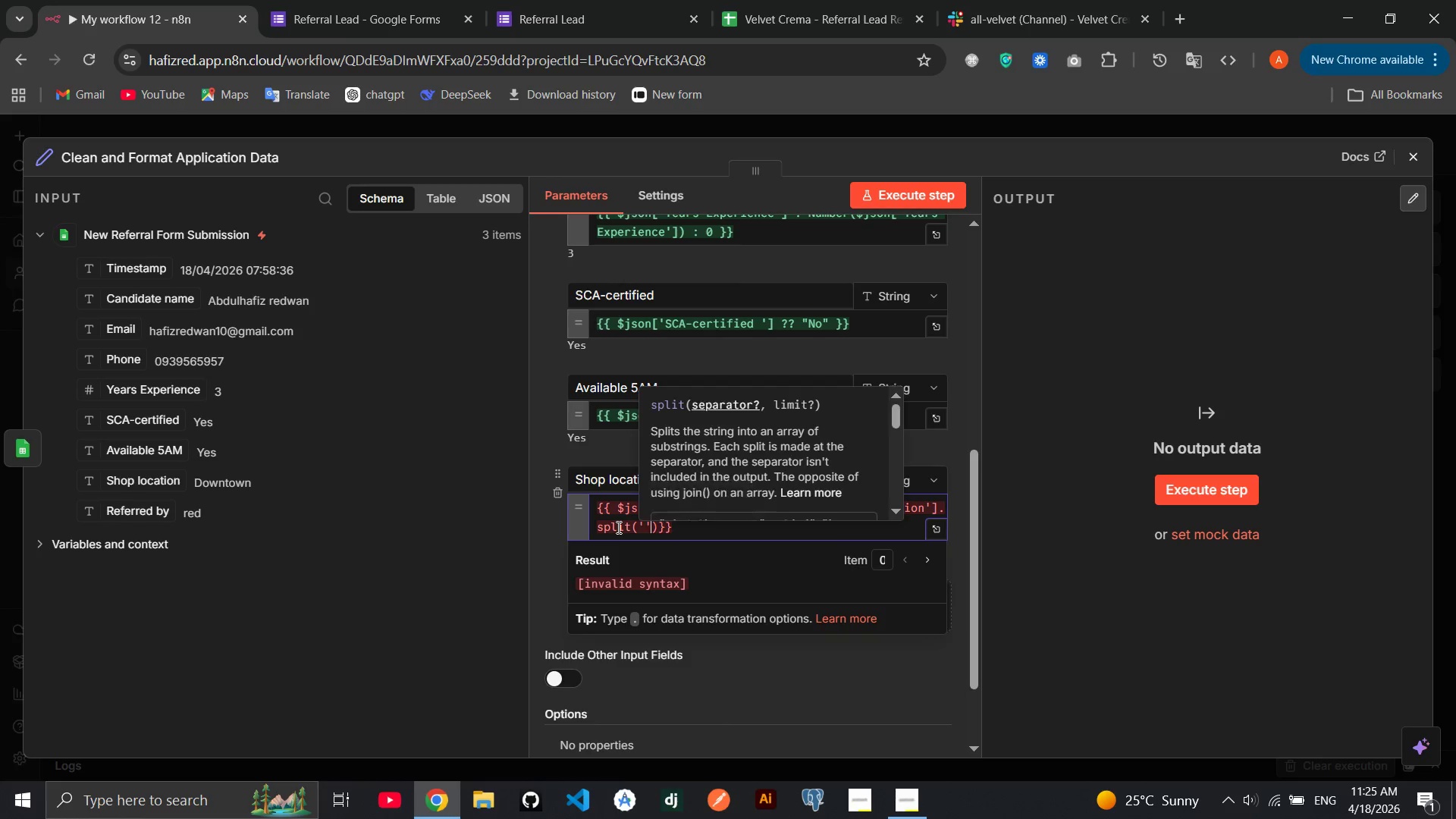 
key(ArrowRight)
 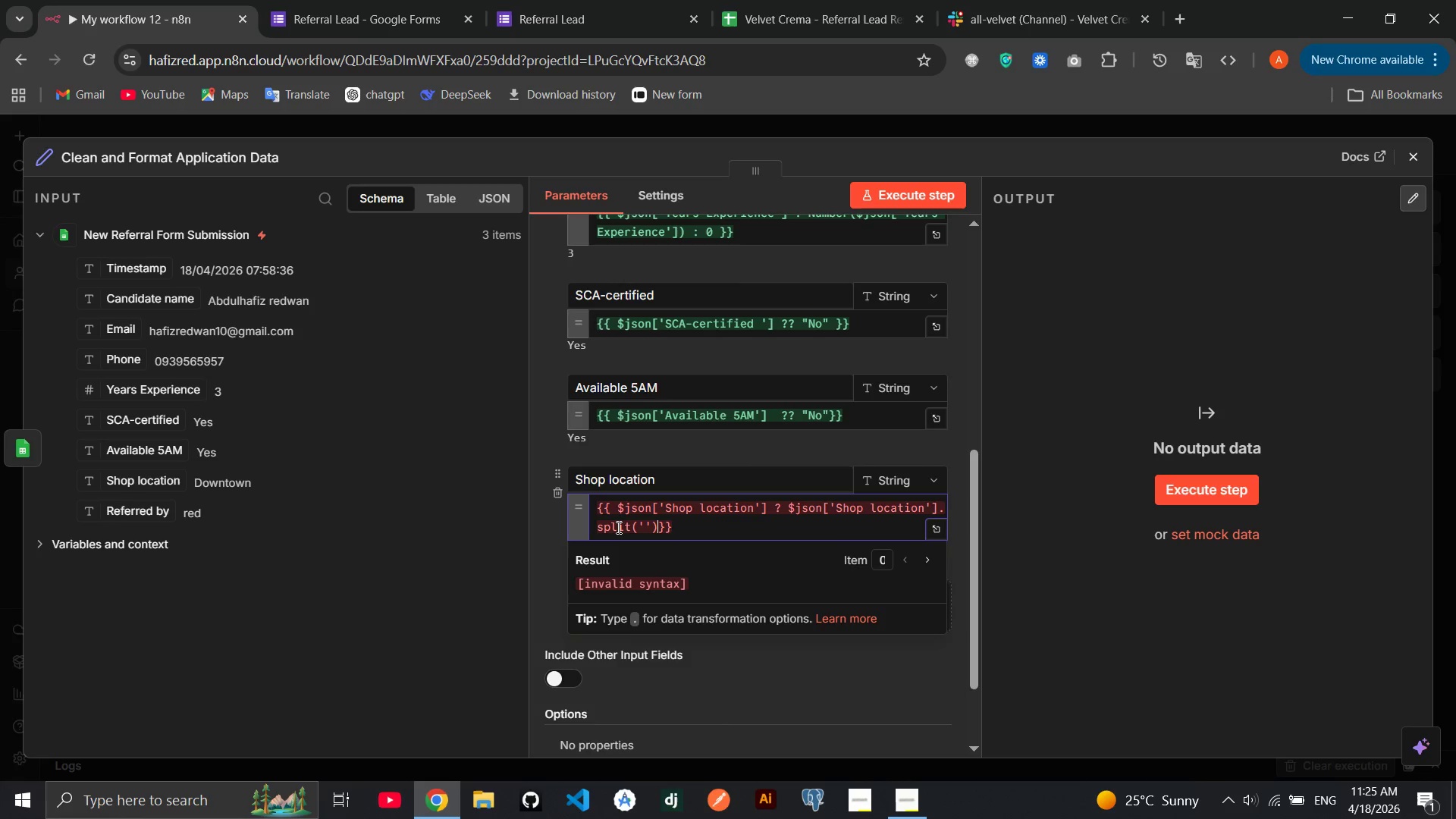 
type(.map)
 